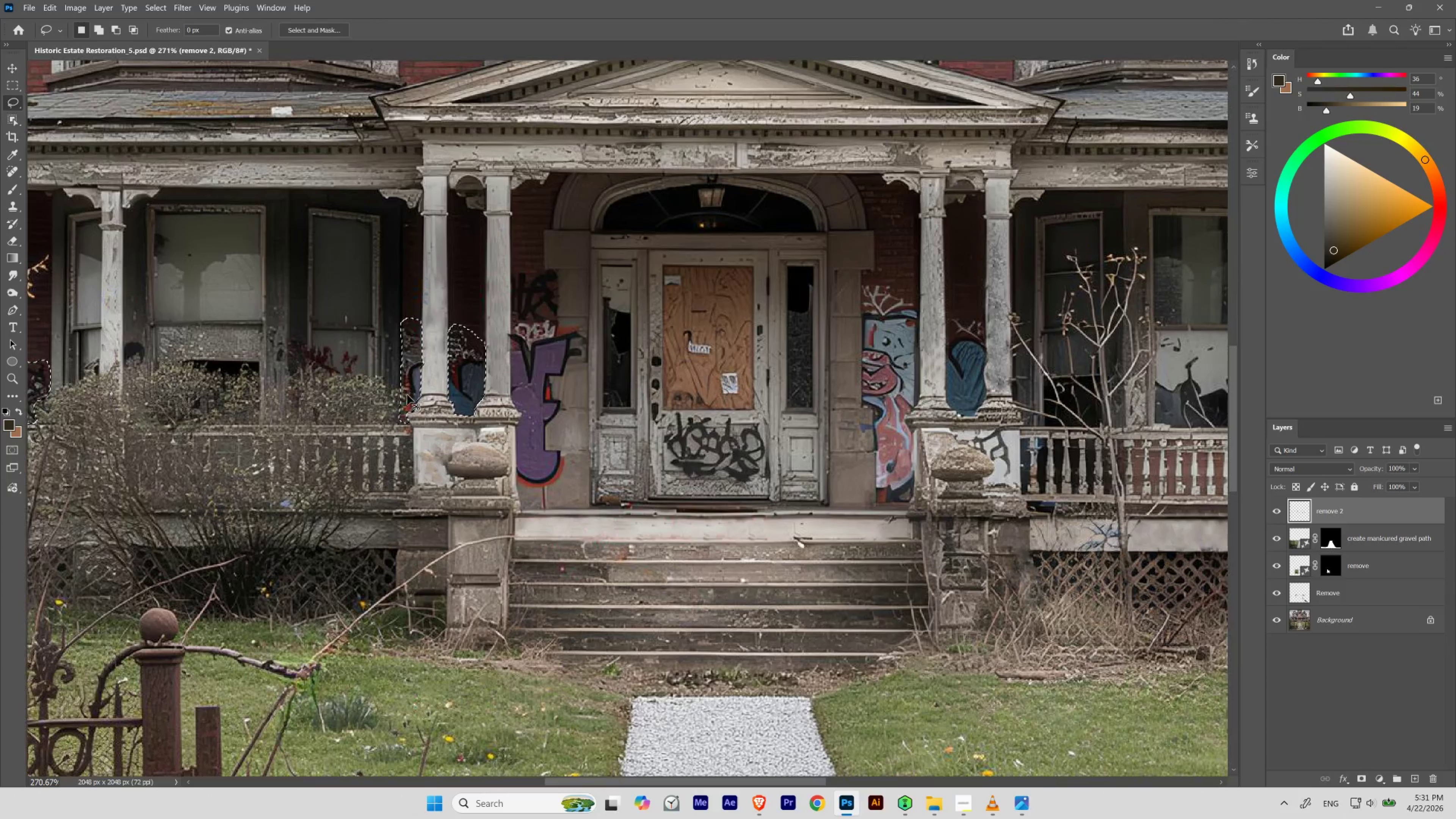 
key(Control+D)
 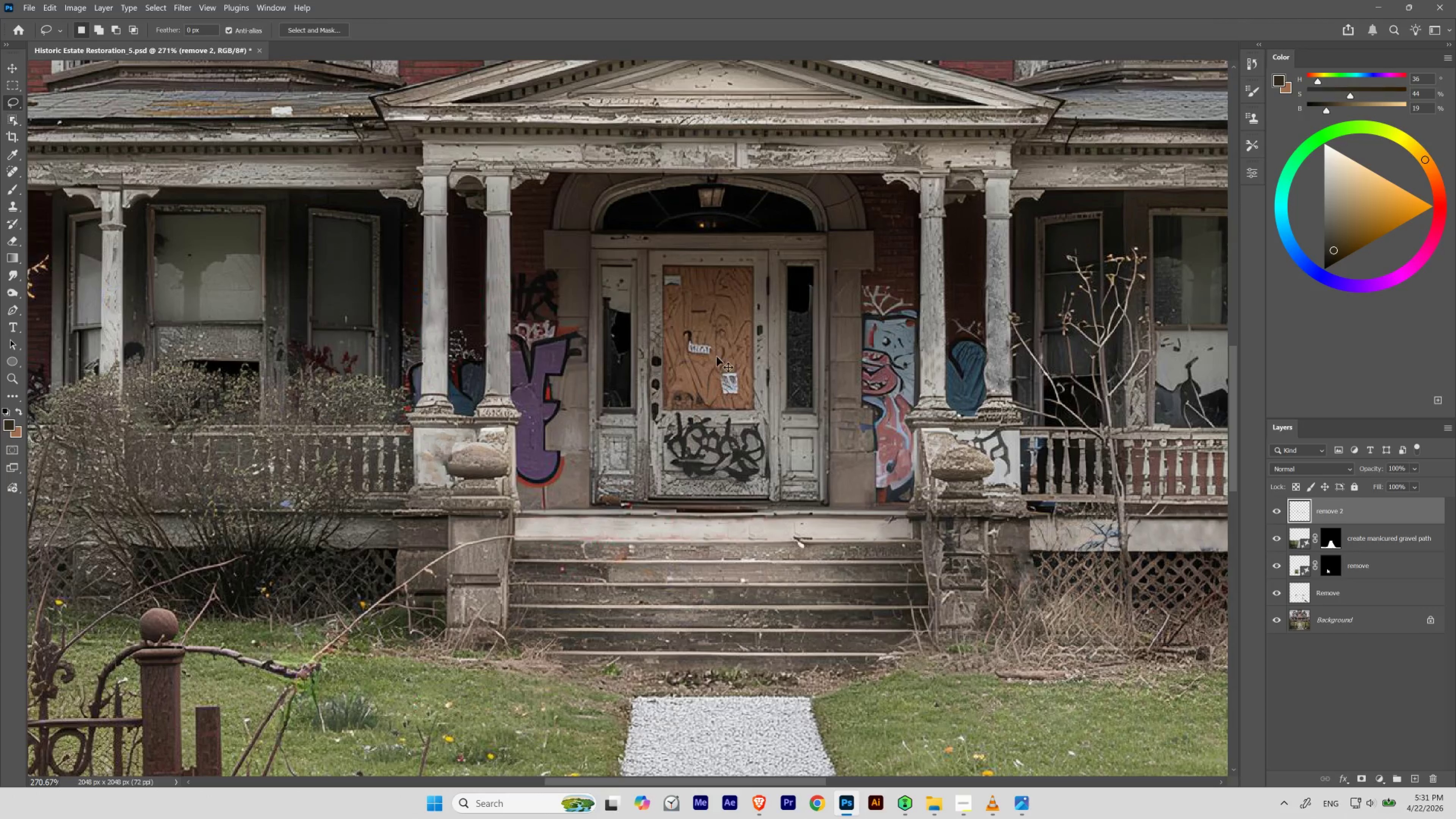 
hold_key(key=Space, duration=1.25)
 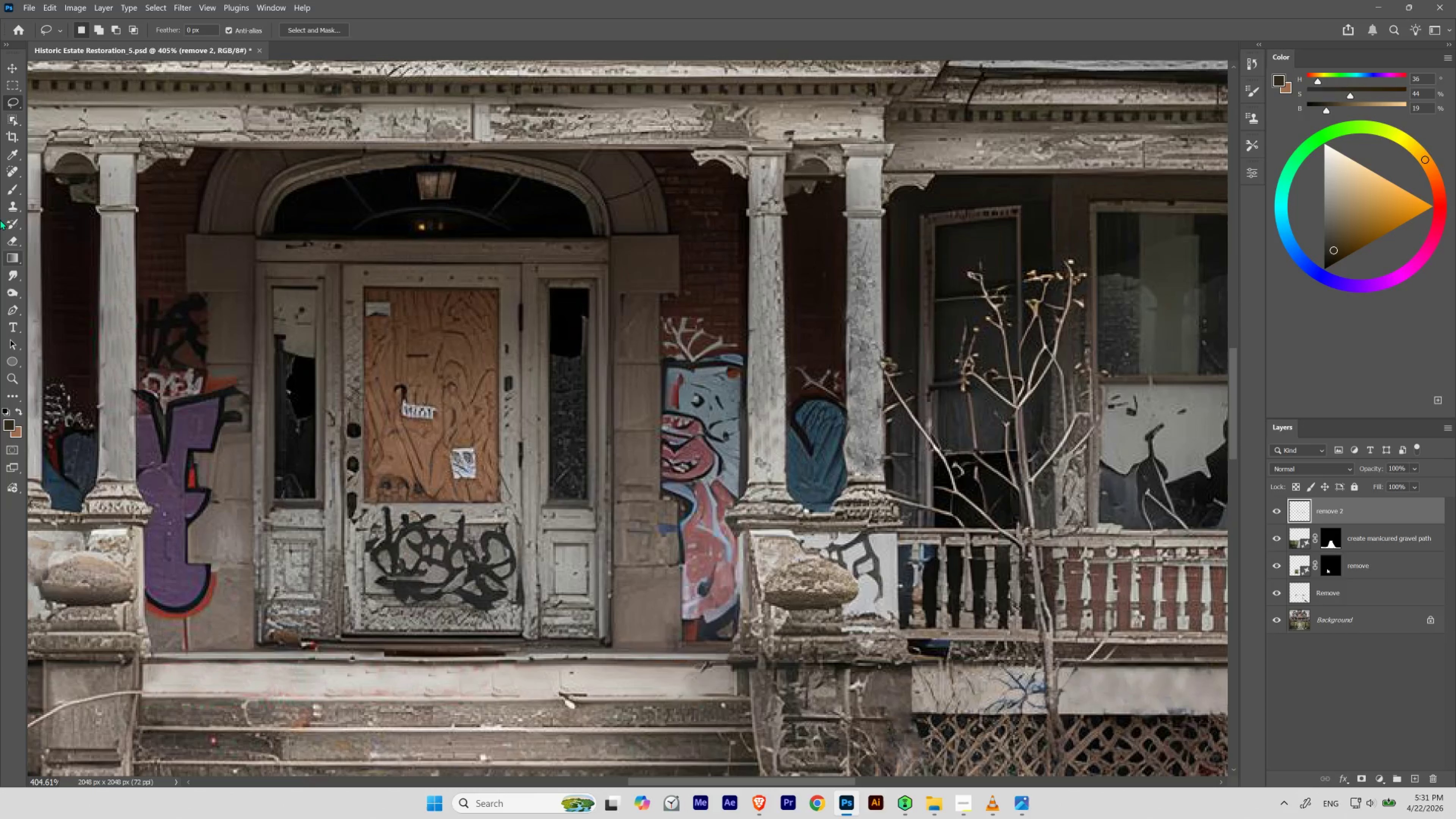 
left_click_drag(start_coordinate=[950, 343], to_coordinate=[967, 376])
 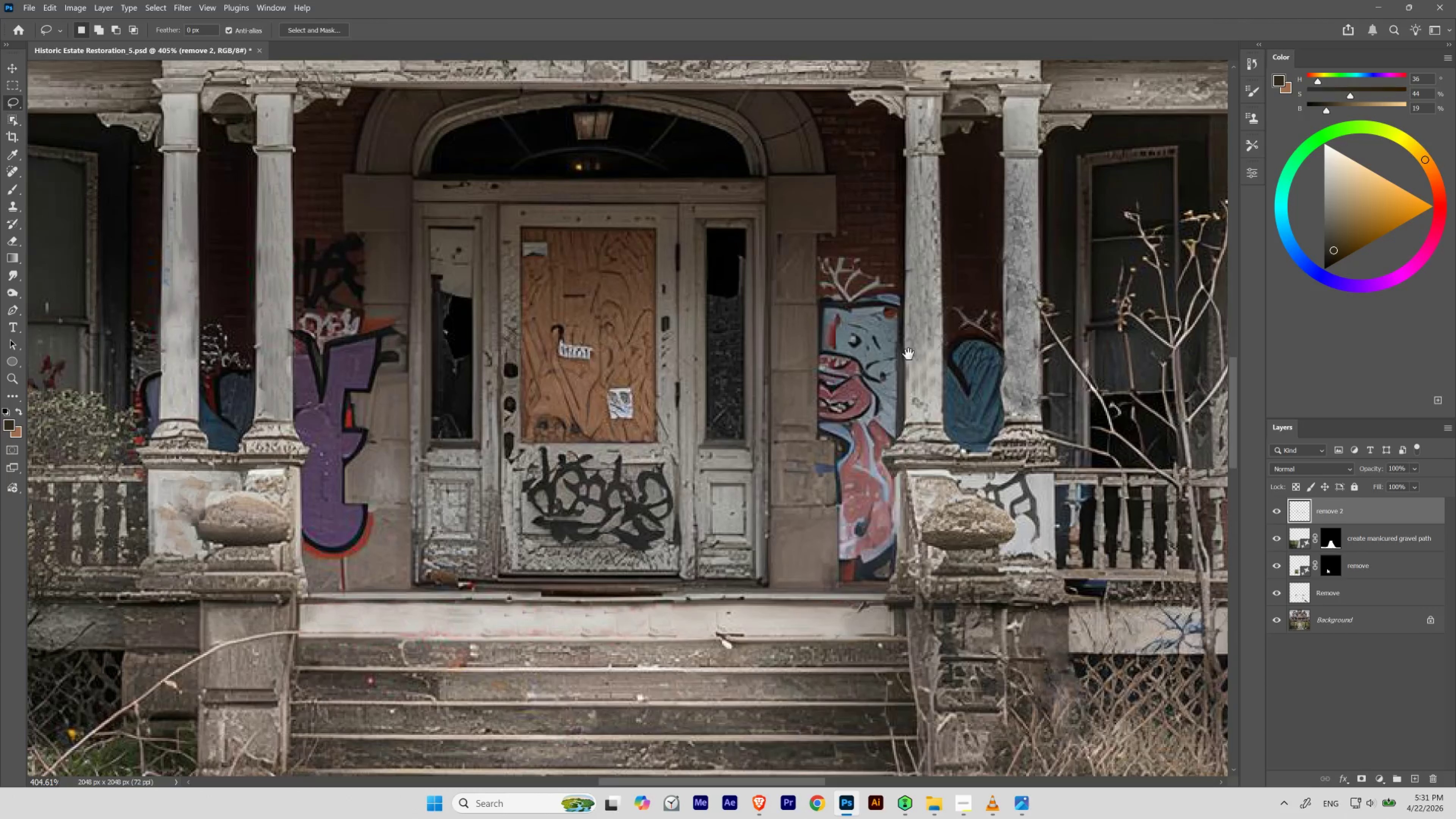 
left_click_drag(start_coordinate=[901, 356], to_coordinate=[744, 416])
 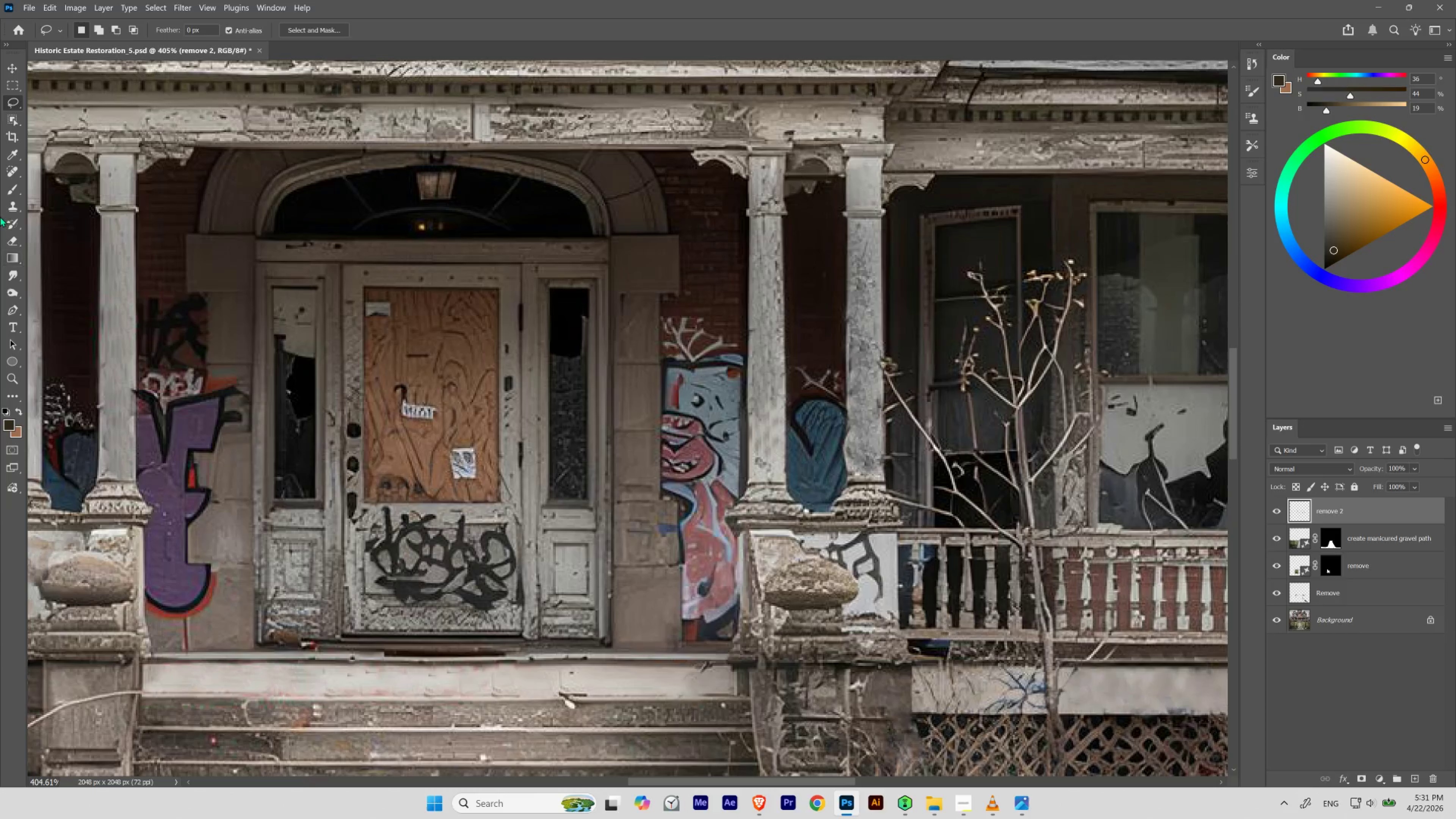 
left_click([7, 210])
 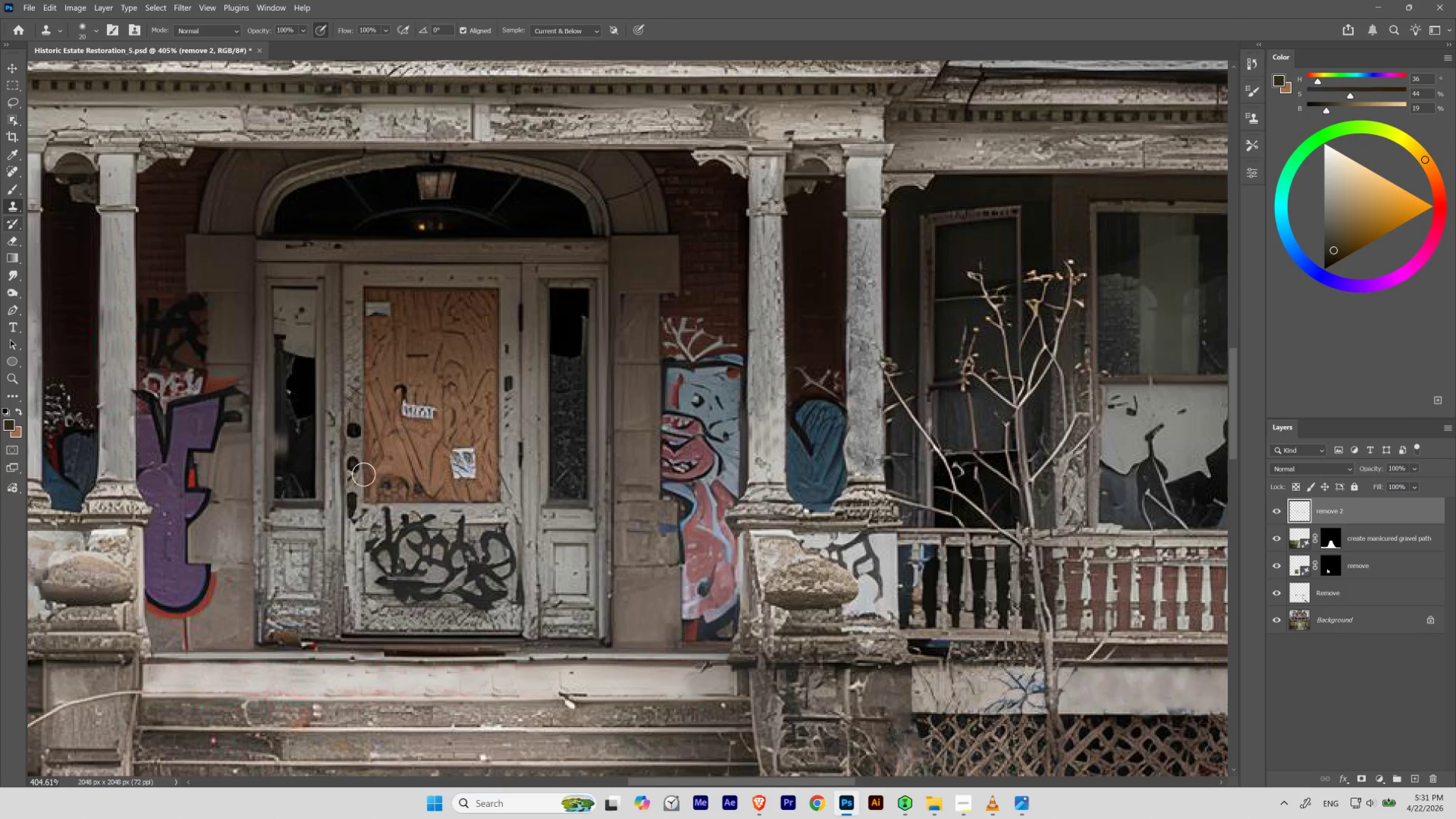 
hold_key(key=ControlLeft, duration=0.86)
 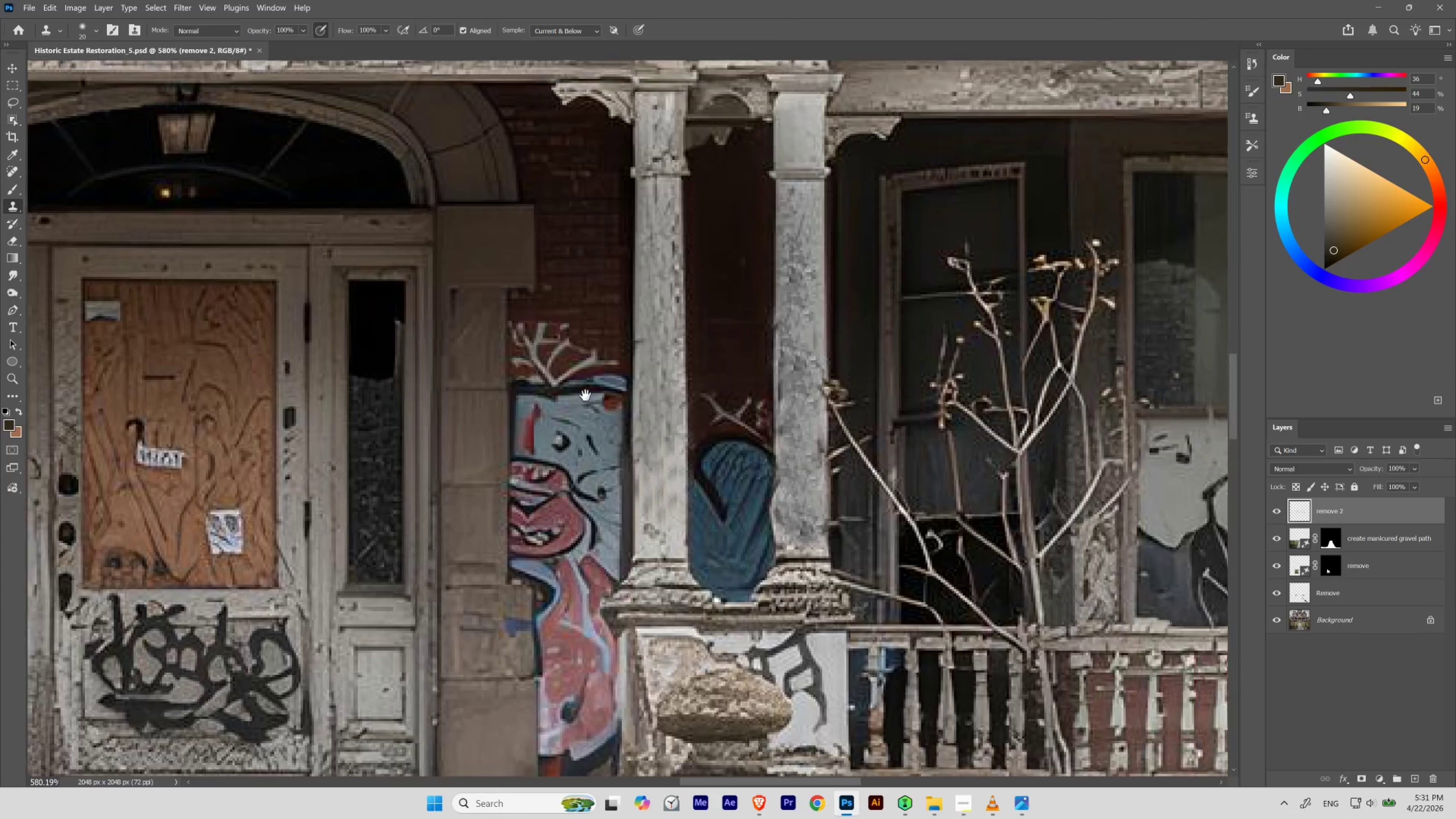 
hold_key(key=Space, duration=1.52)
 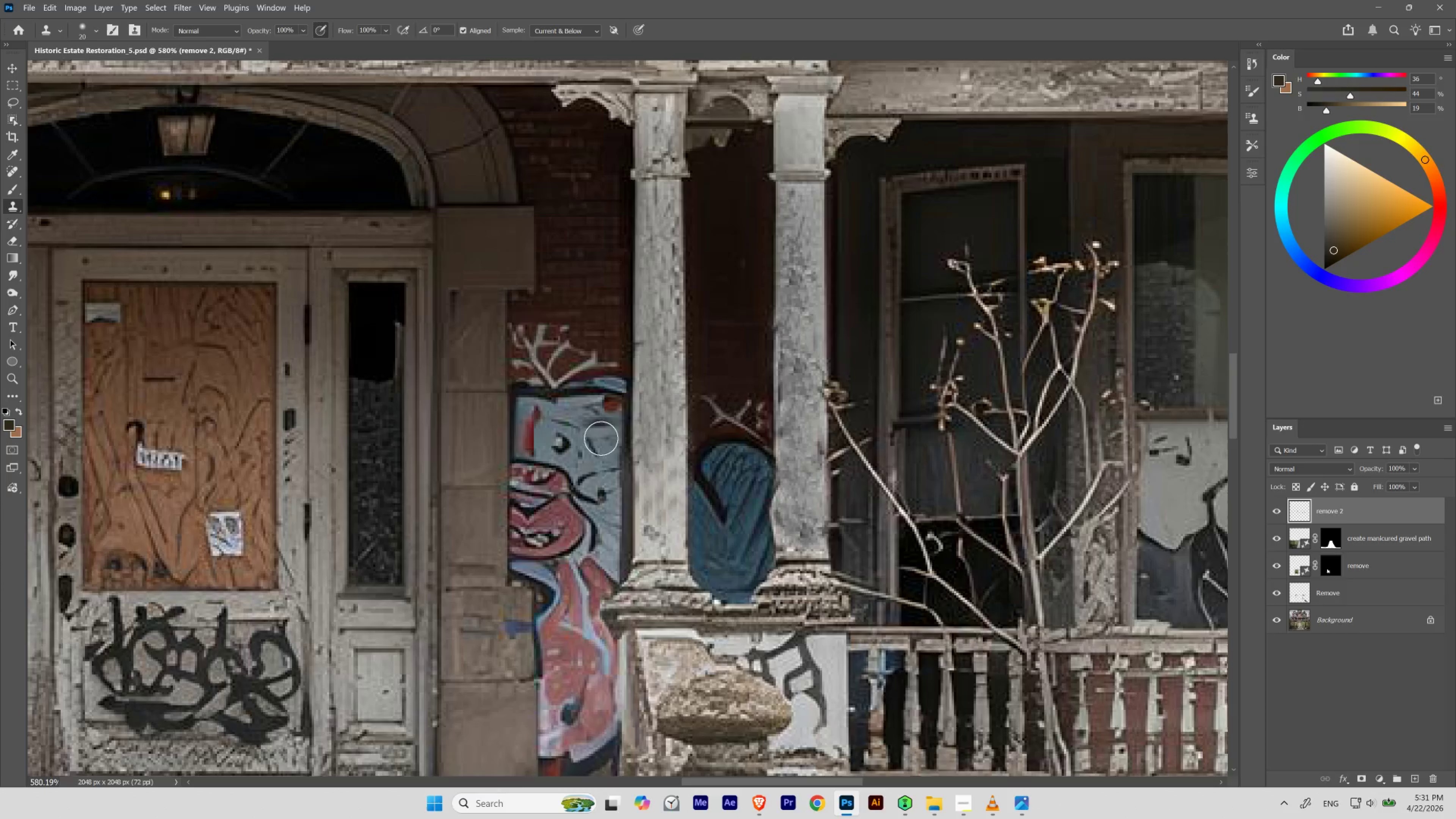 
left_click_drag(start_coordinate=[627, 415], to_coordinate=[644, 444])
 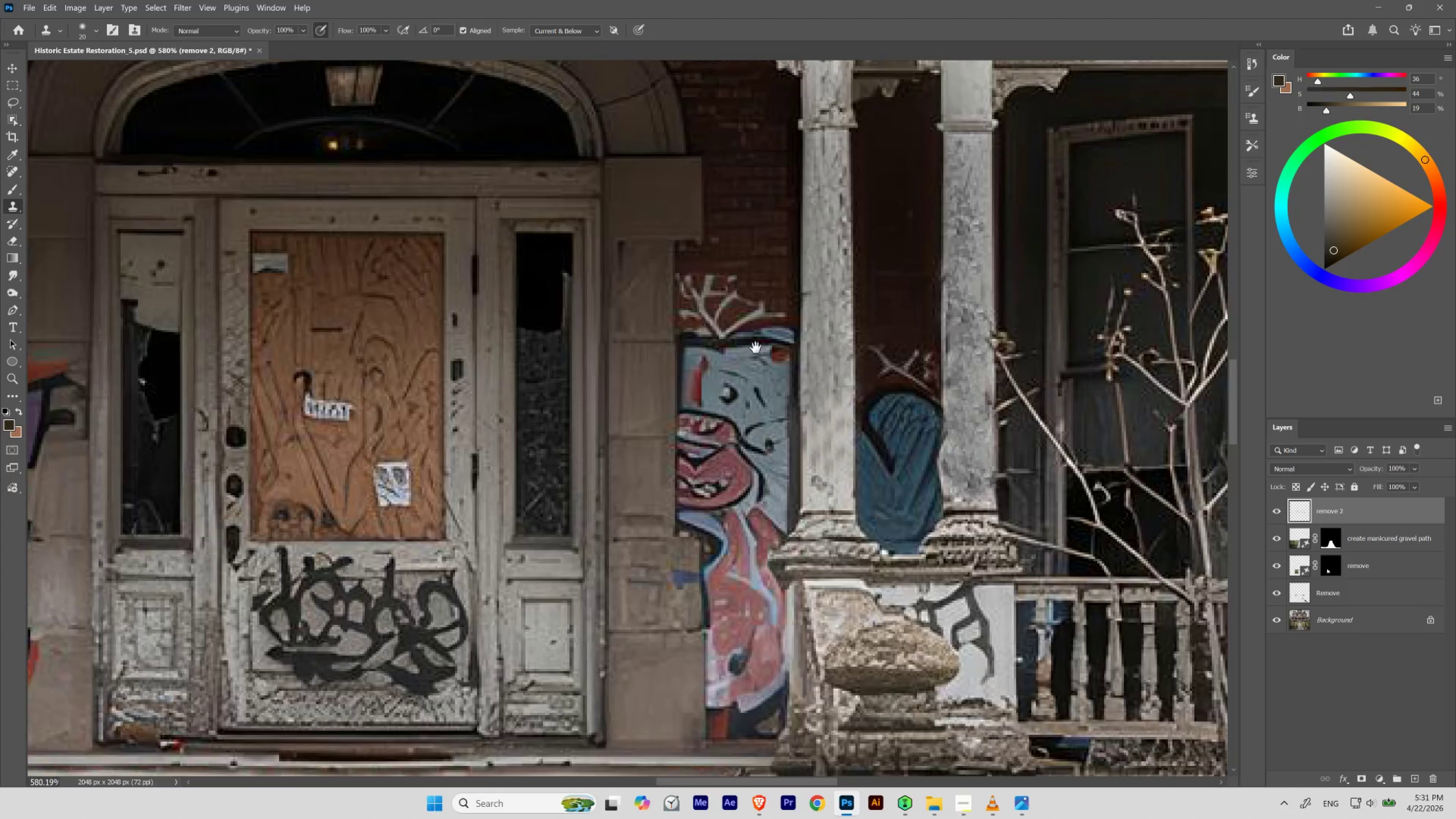 
left_click_drag(start_coordinate=[755, 348], to_coordinate=[588, 397])
 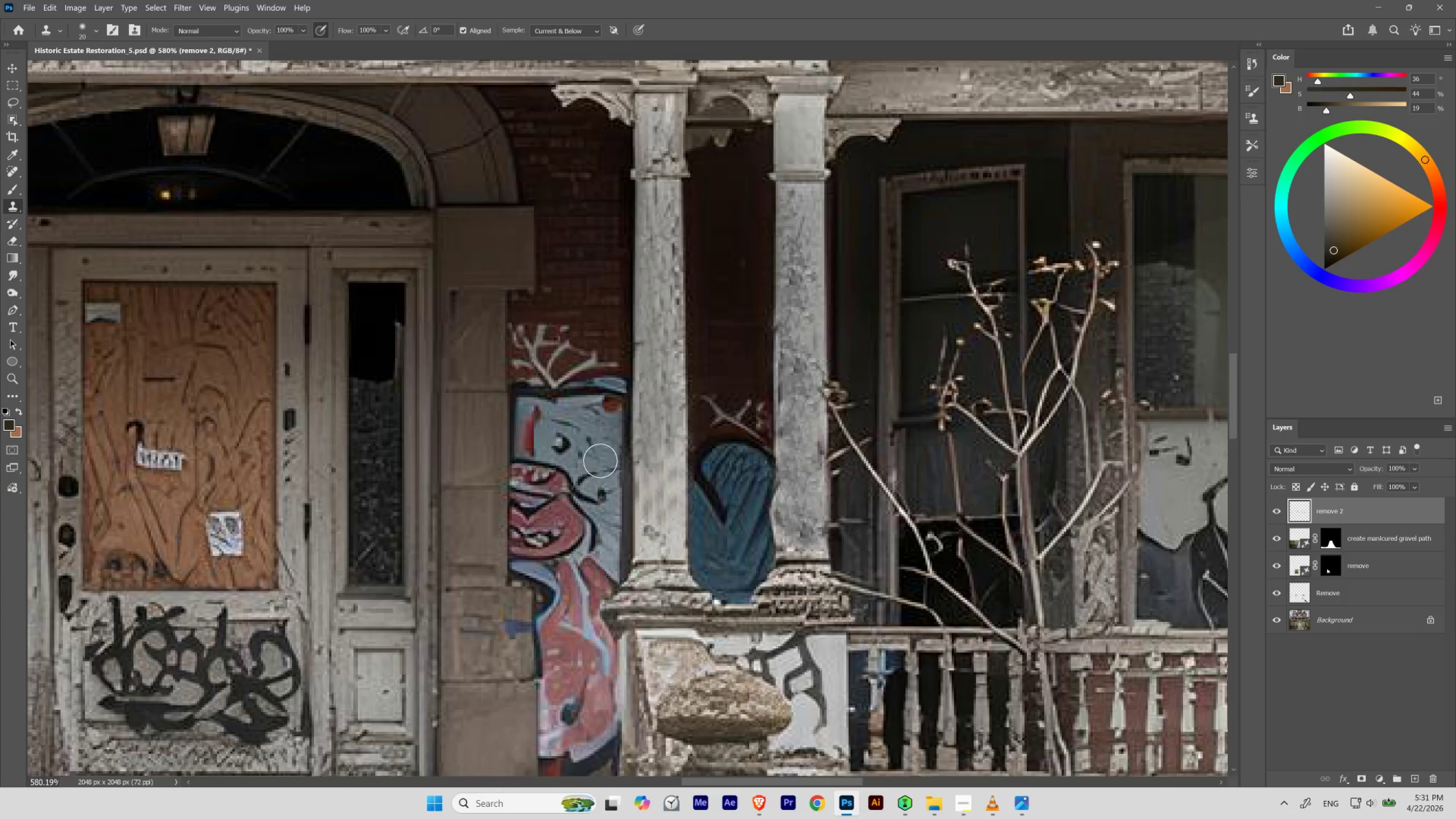 
key(Space)
 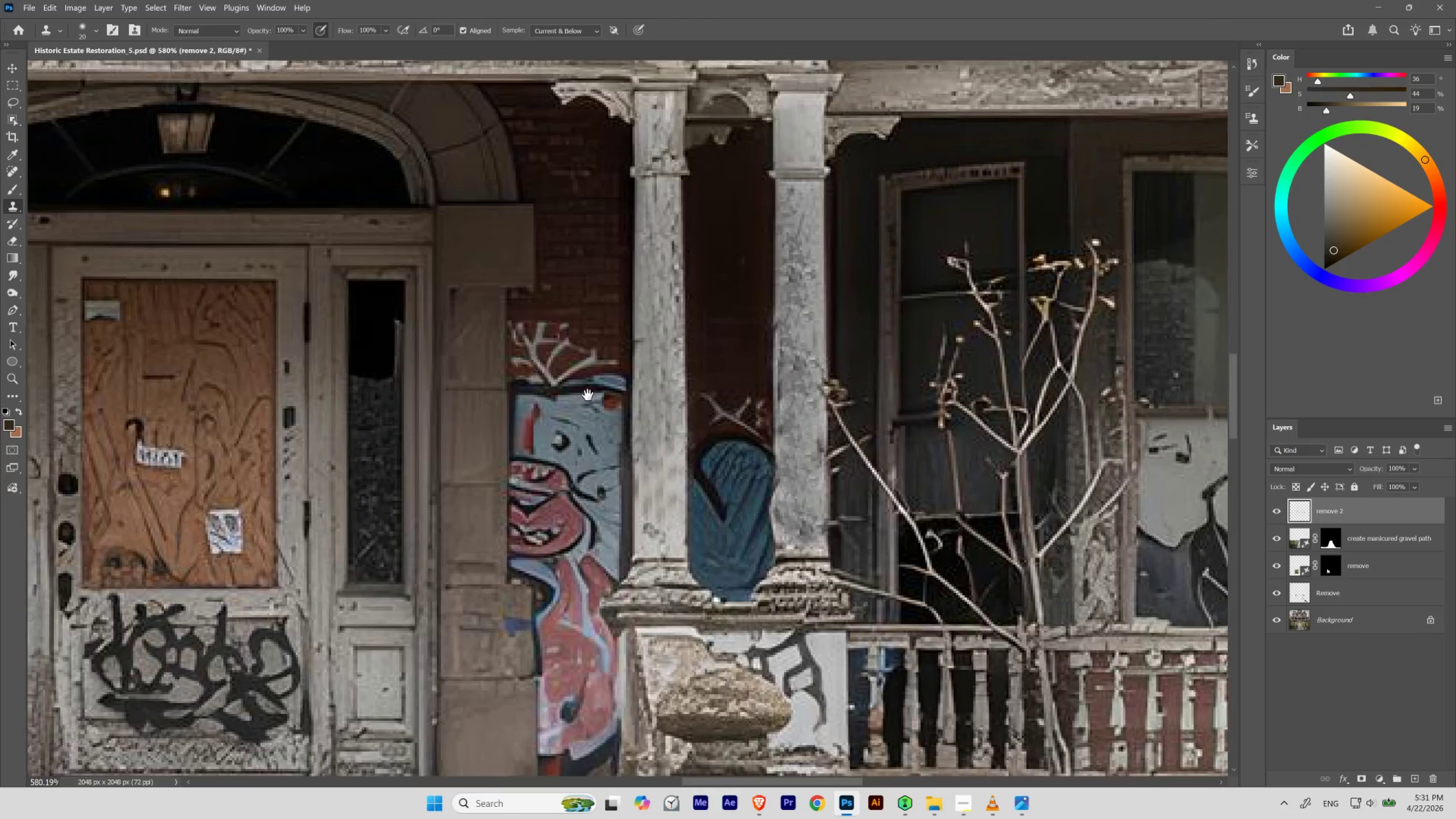 
key(Space)
 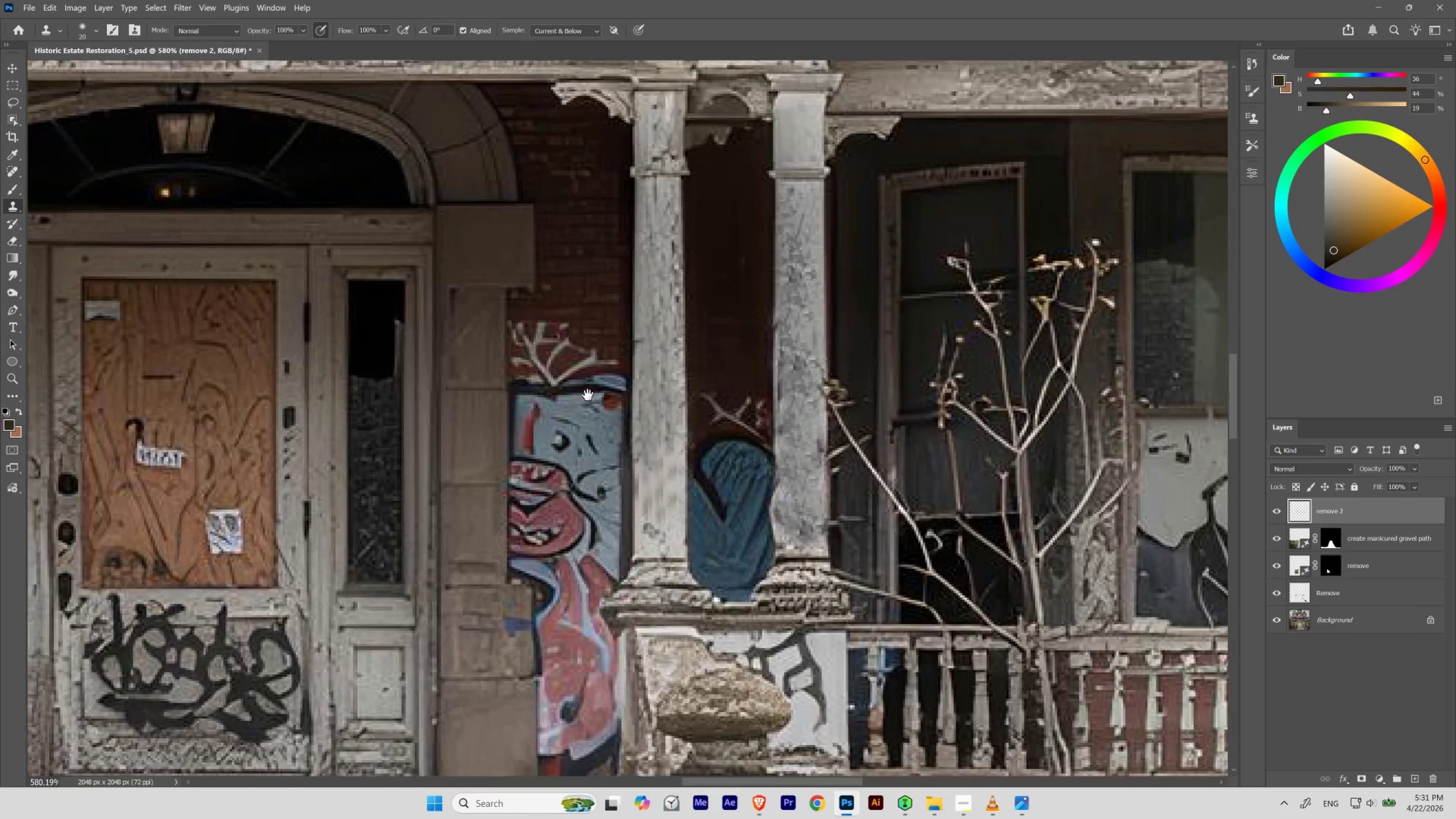 
key(Space)
 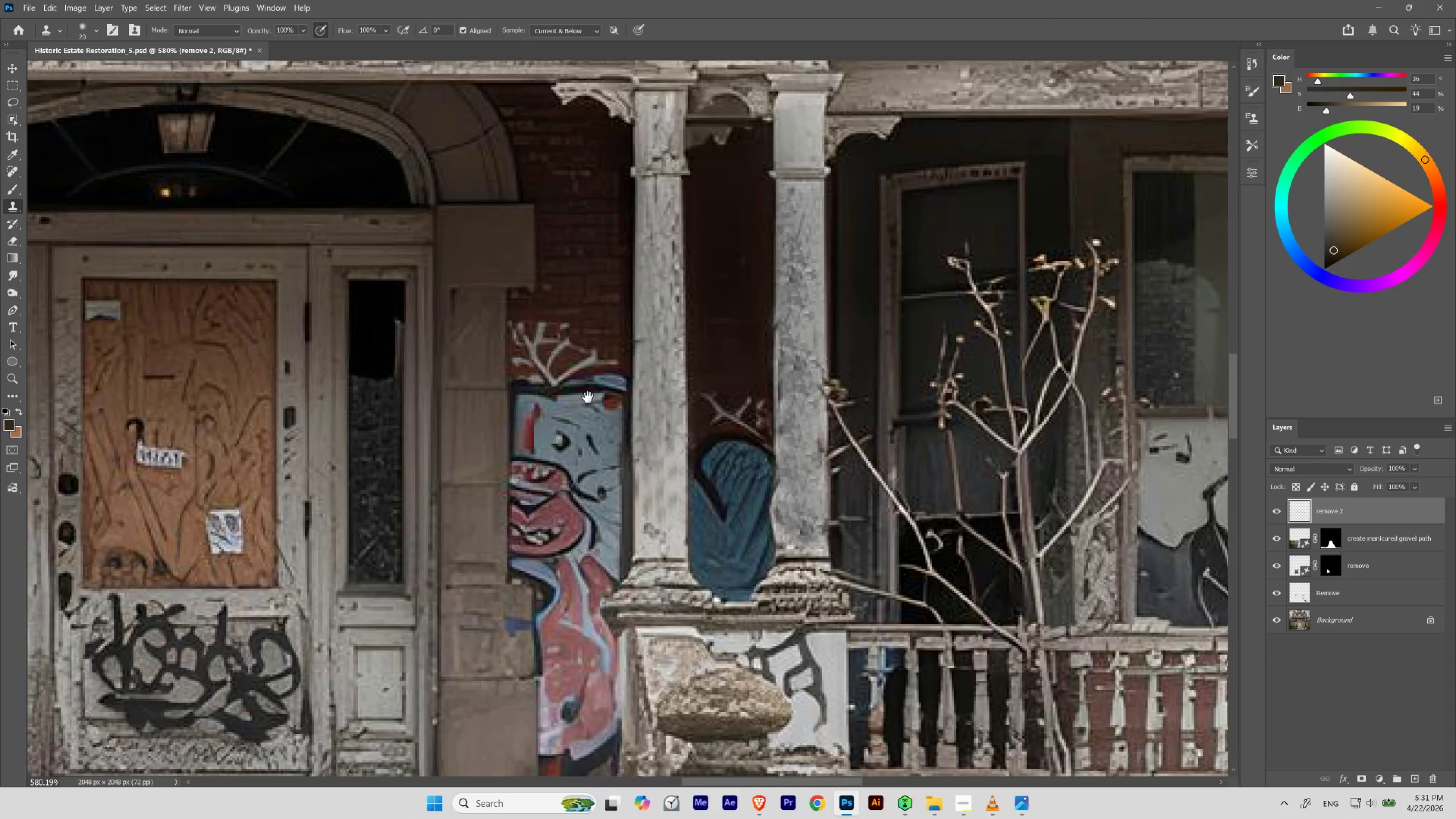 
key(Space)
 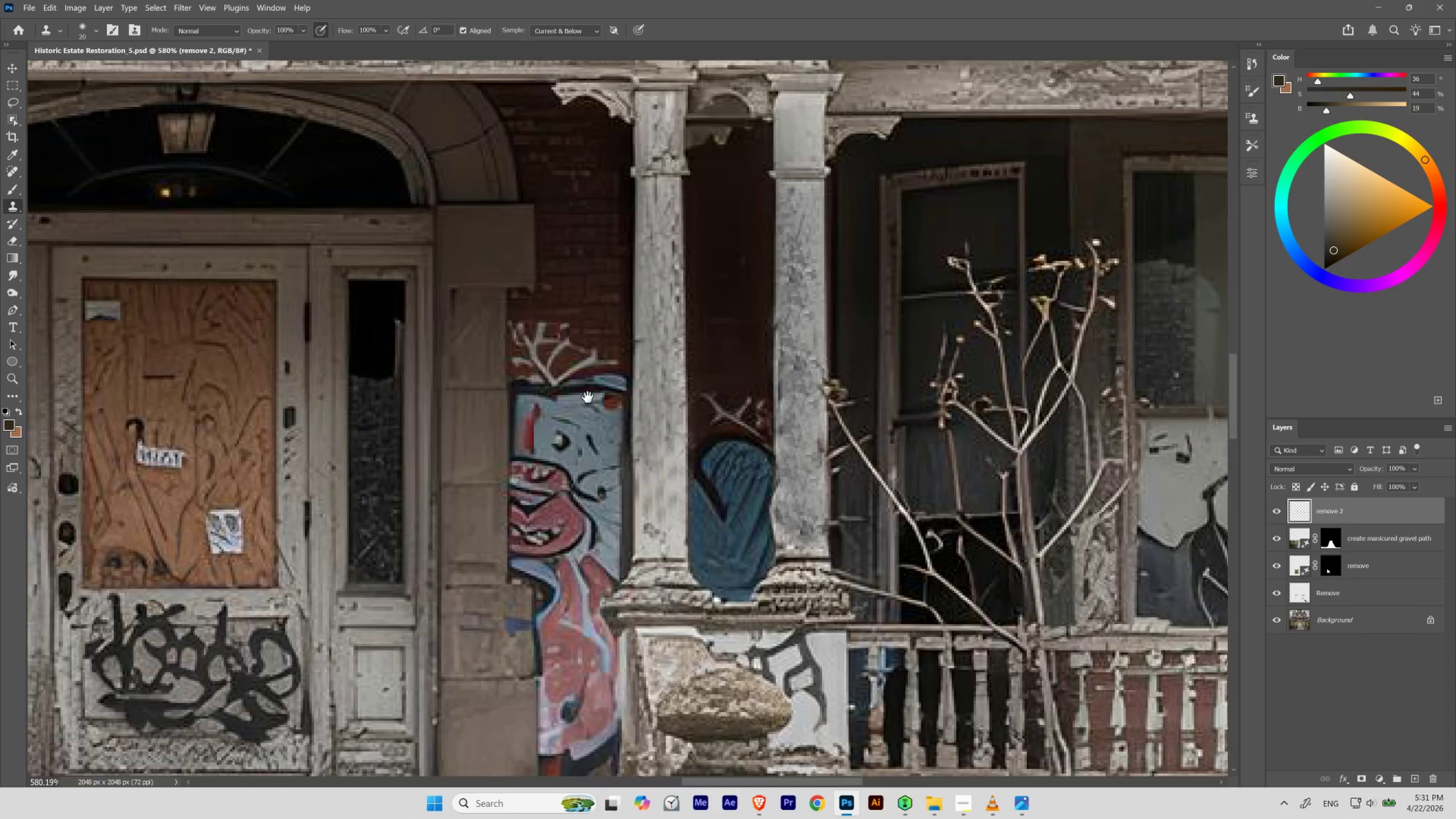 
key(Space)
 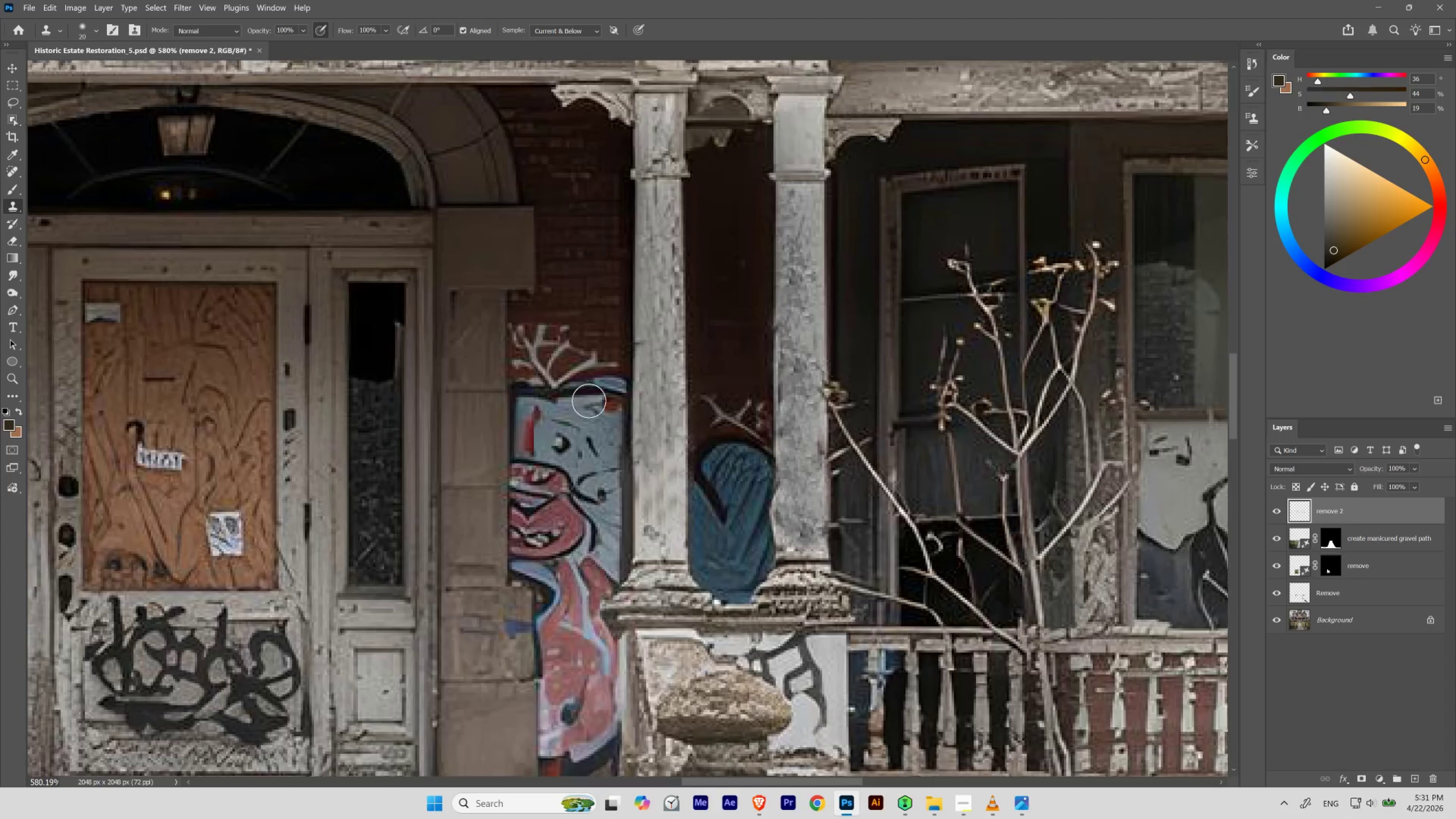 
key(Space)
 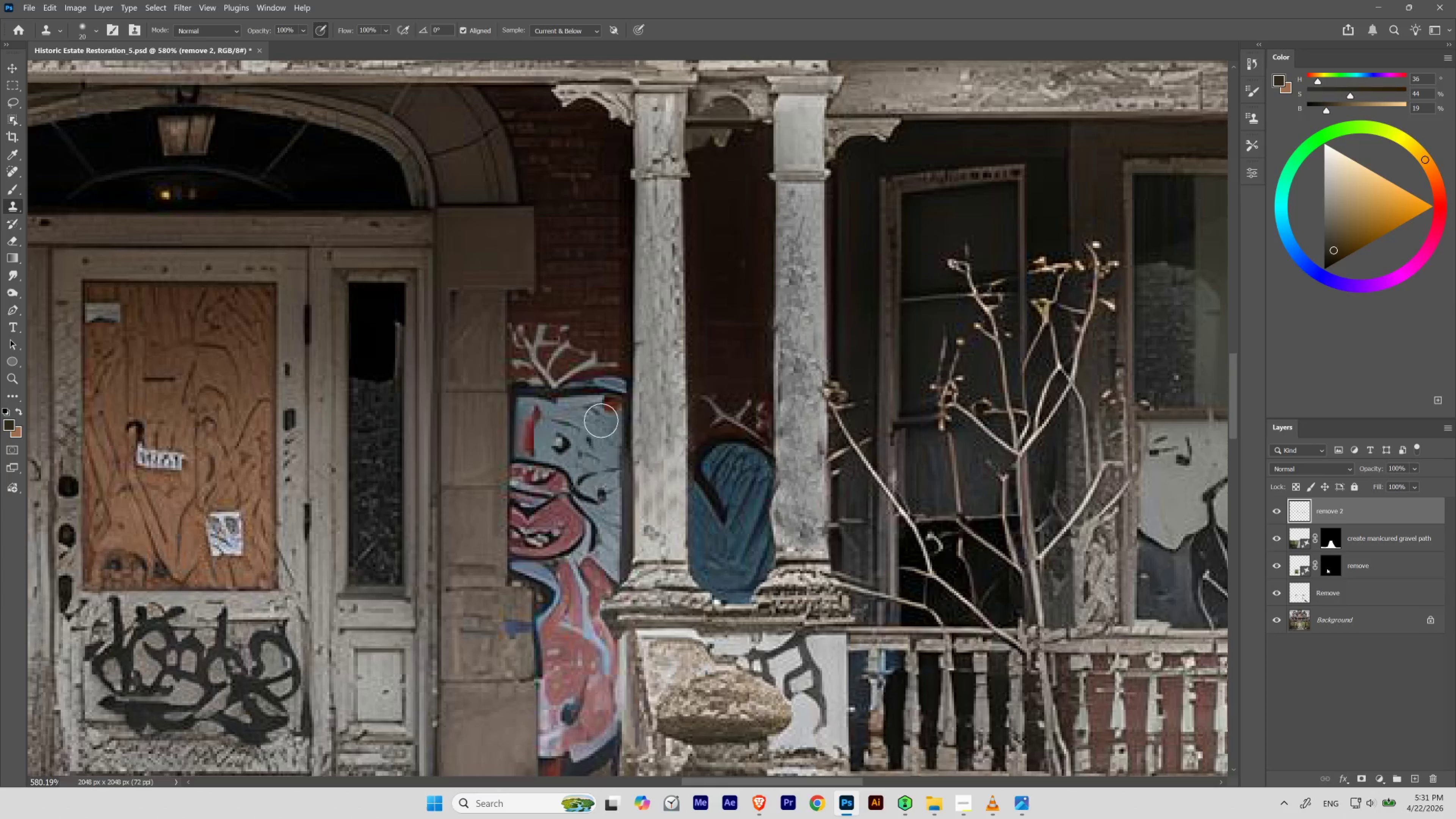 
hold_key(key=AltLeft, duration=0.72)
left_click([586, 307])
 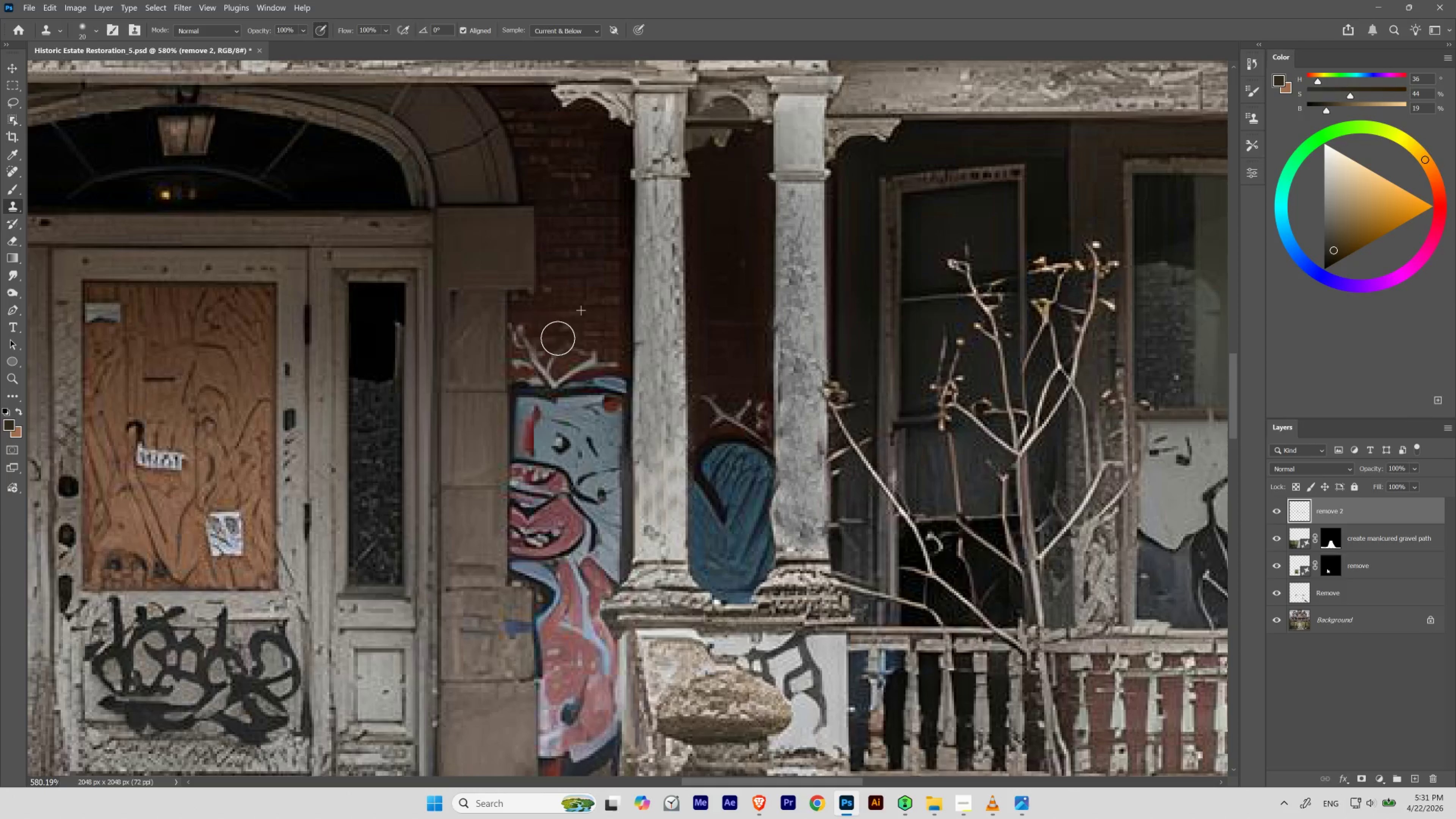 
hold_key(key=AltLeft, duration=0.42)
 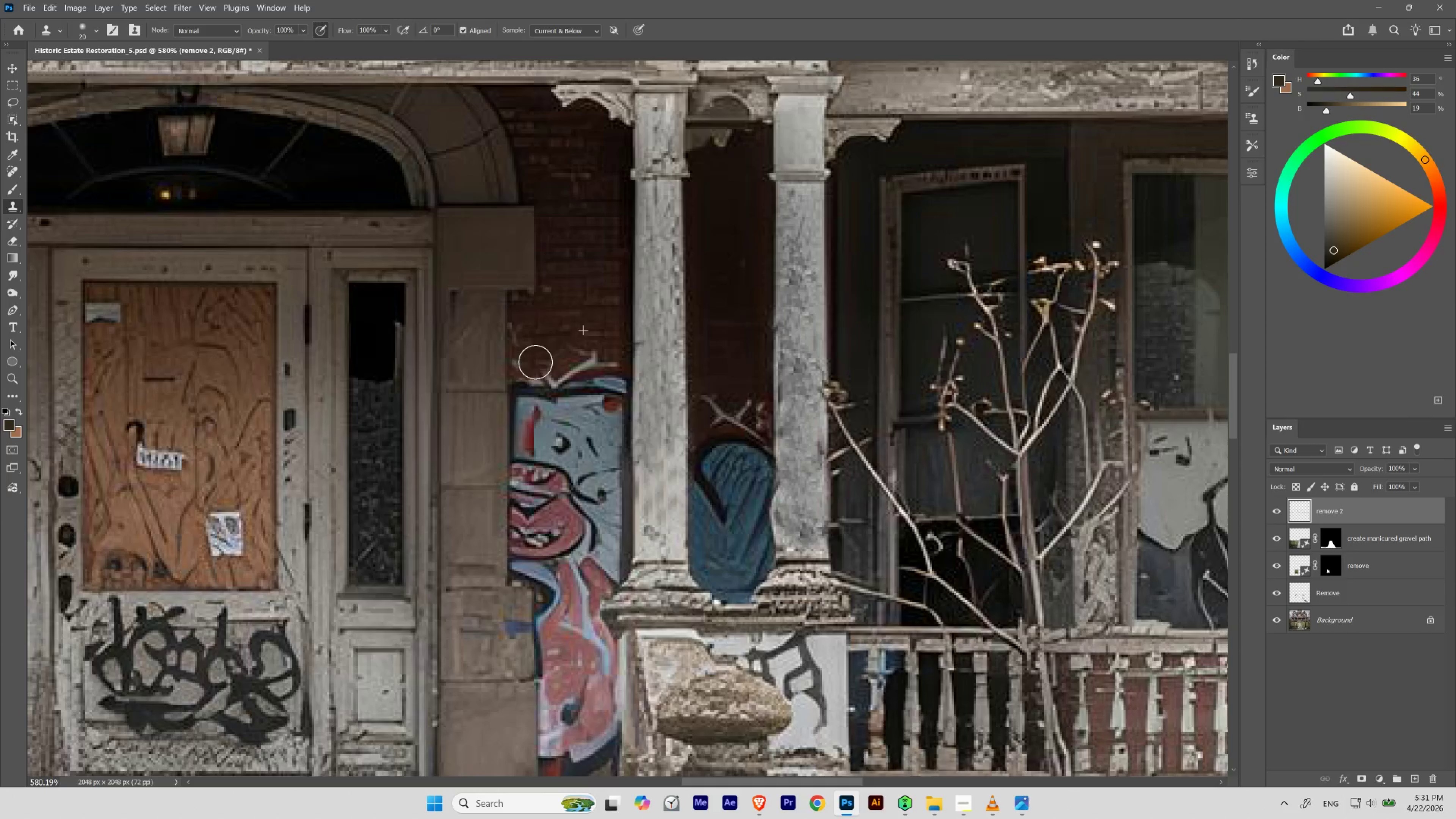 
hold_key(key=AltLeft, duration=0.34)
left_click([581, 314])
 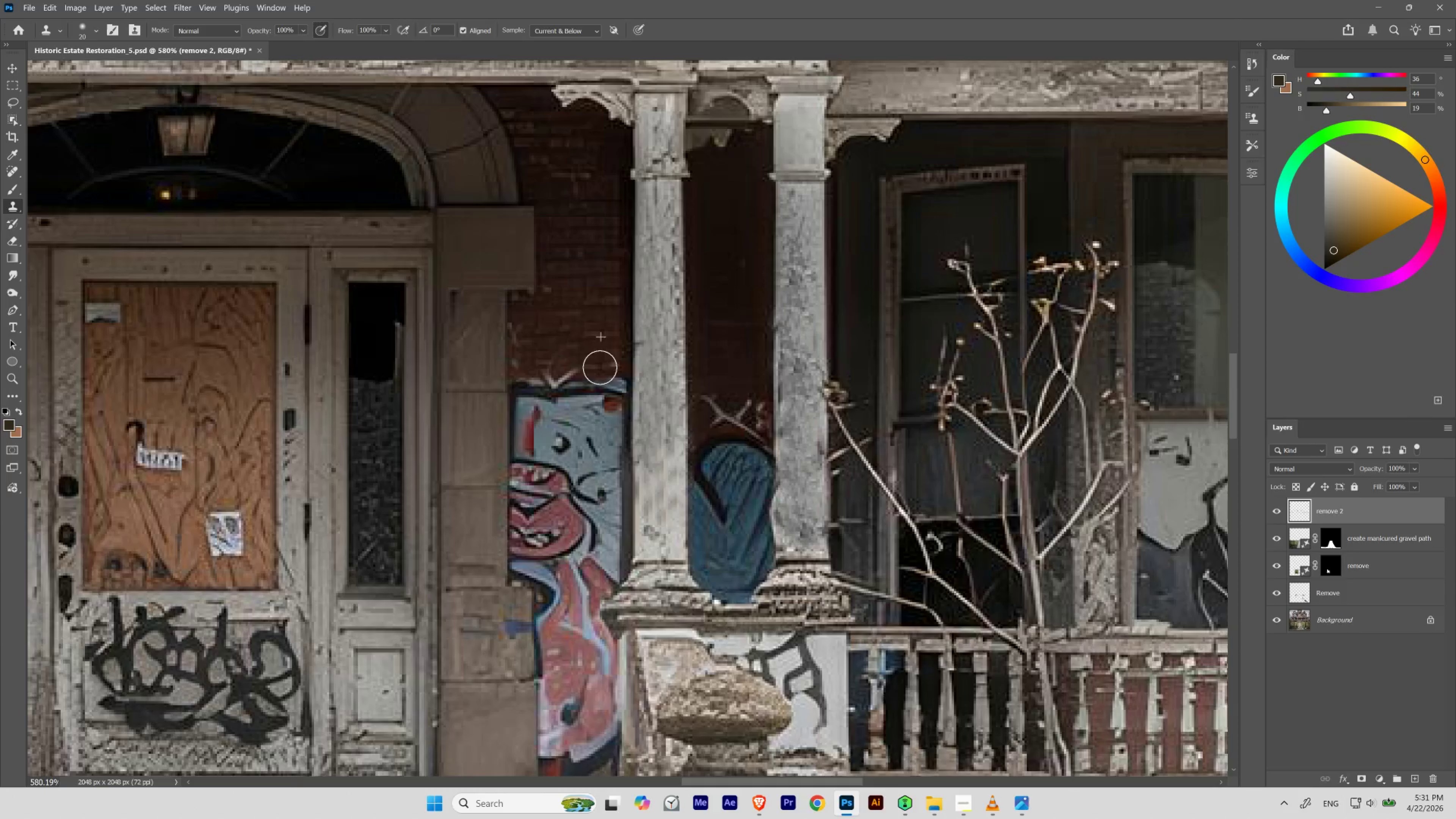 
hold_key(key=AltLeft, duration=0.31)
left_click_drag(start_coordinate=[585, 300], to_coordinate=[586, 302])
 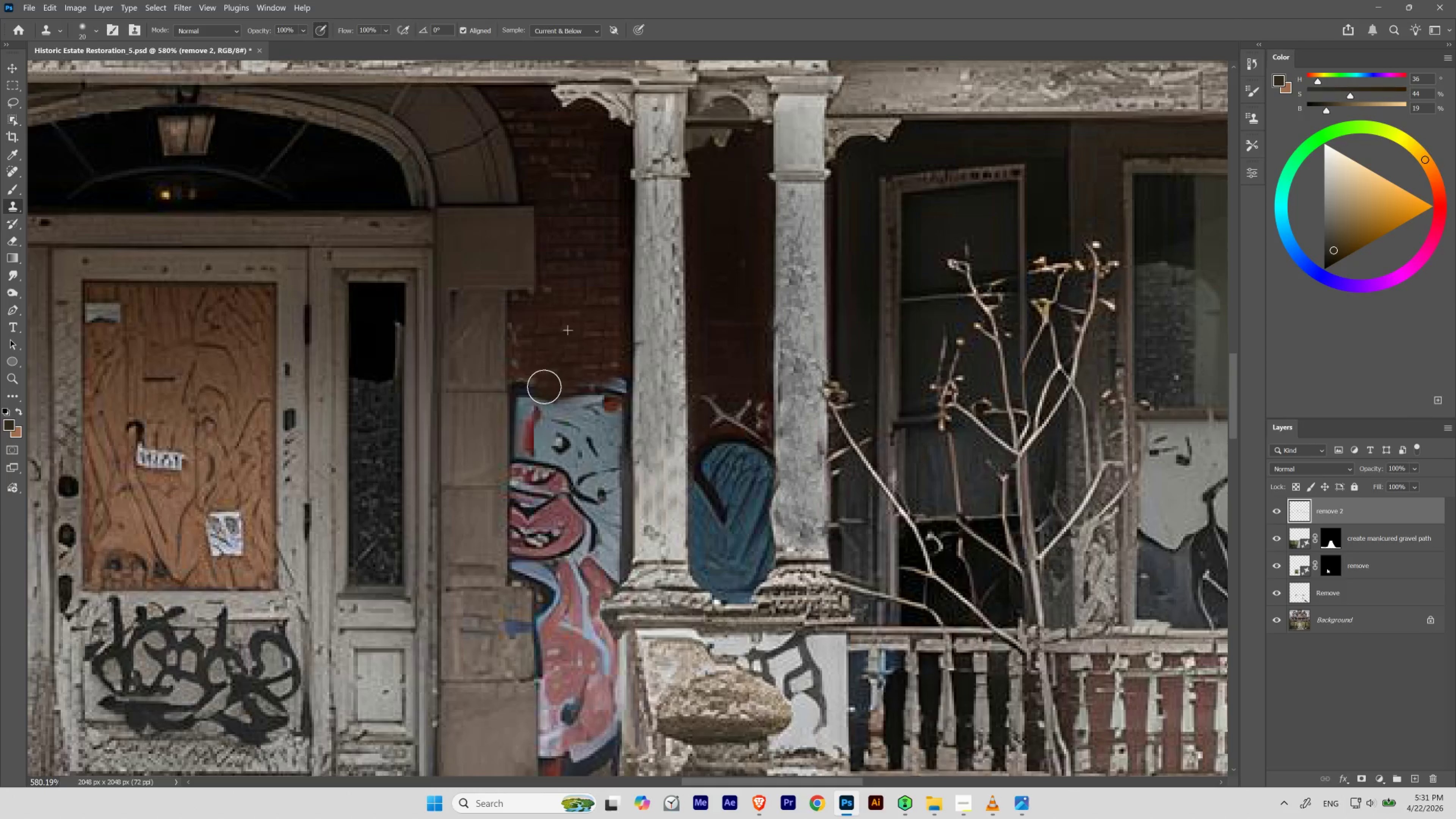 
hold_key(key=AltLeft, duration=0.33)
left_click([576, 311])
 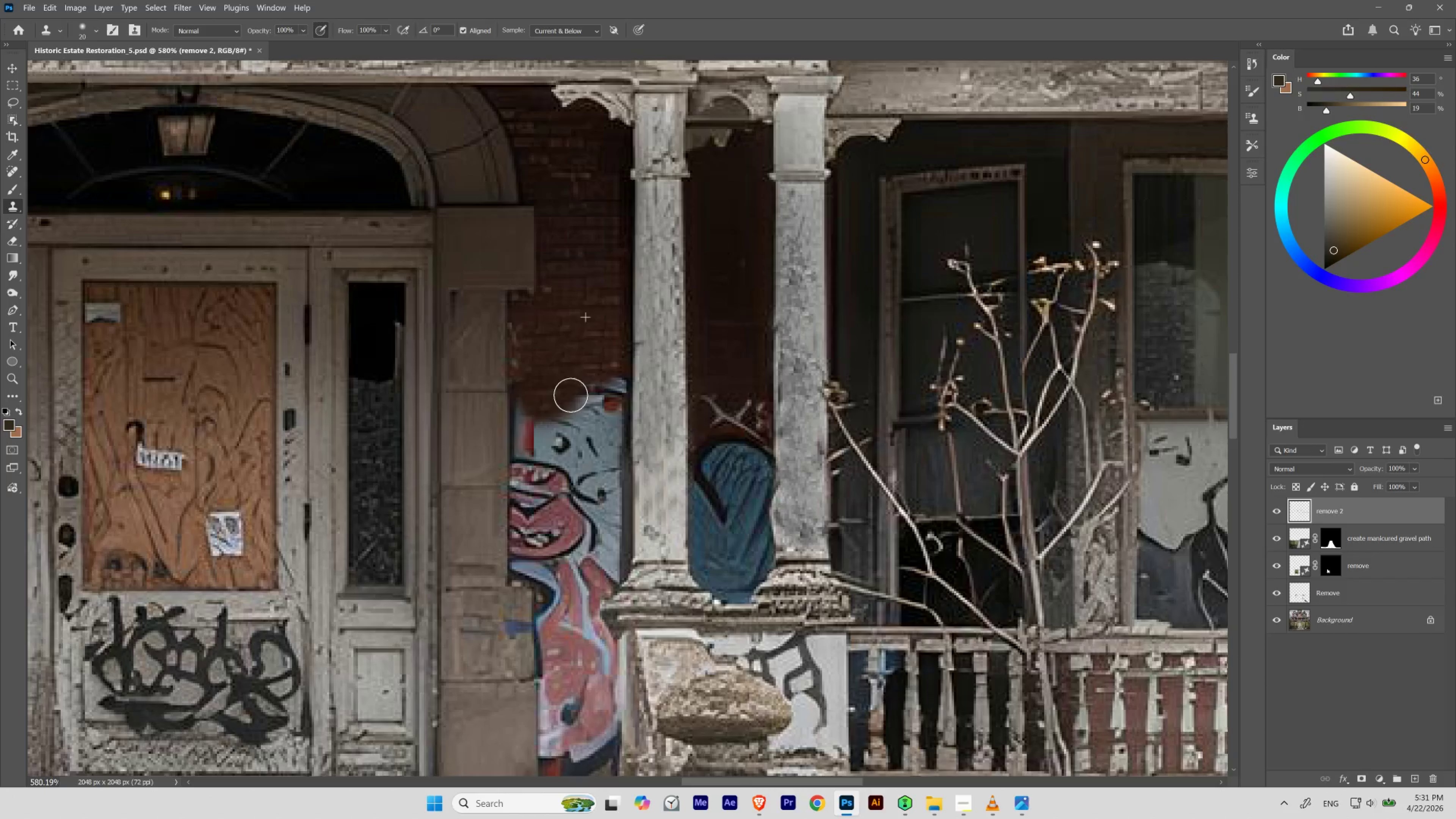 
hold_key(key=AltLeft, duration=0.31)
left_click_drag(start_coordinate=[560, 333], to_coordinate=[564, 337])
 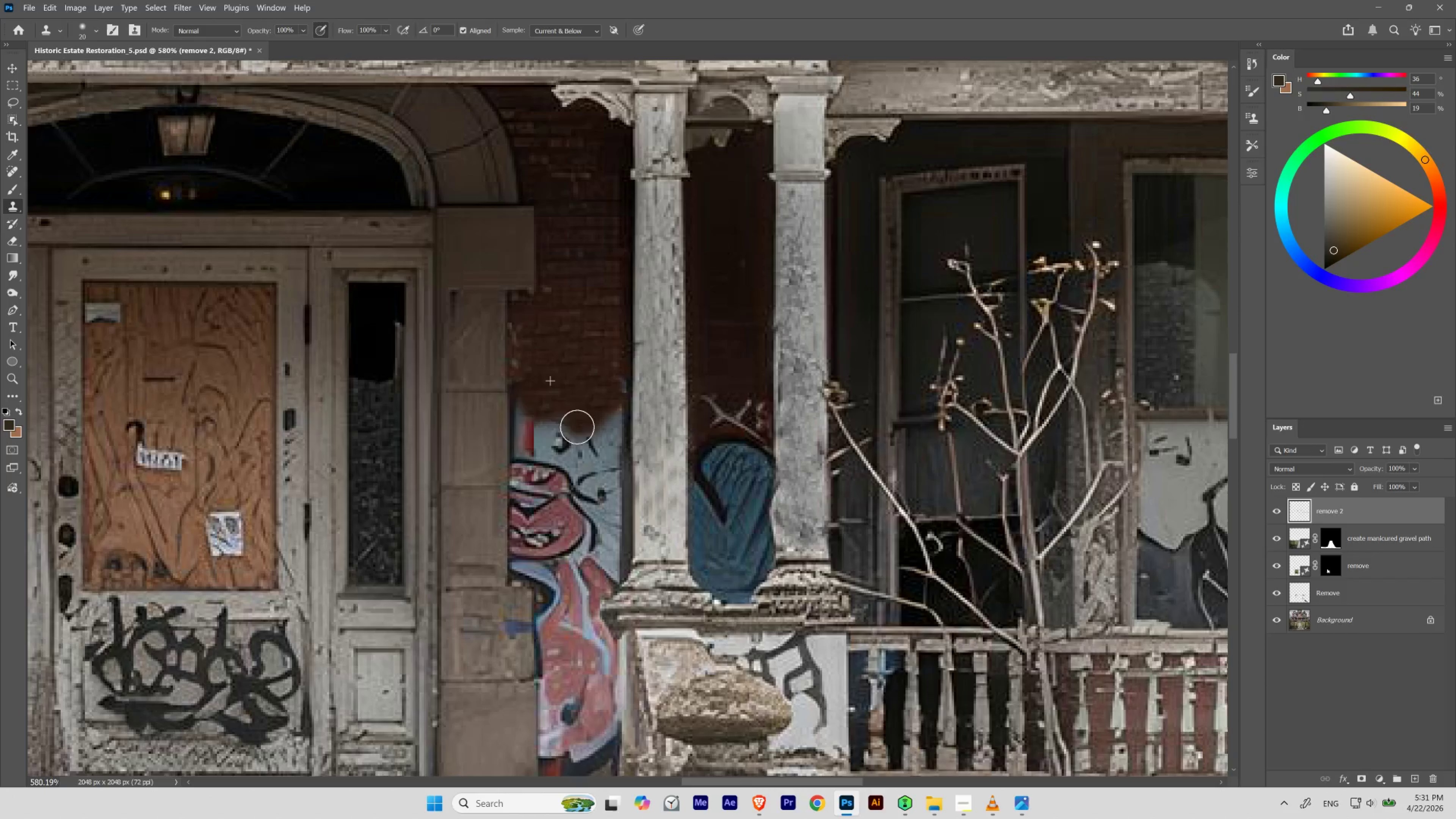 
hold_key(key=AltLeft, duration=0.38)
left_click_drag(start_coordinate=[575, 346], to_coordinate=[577, 355])
 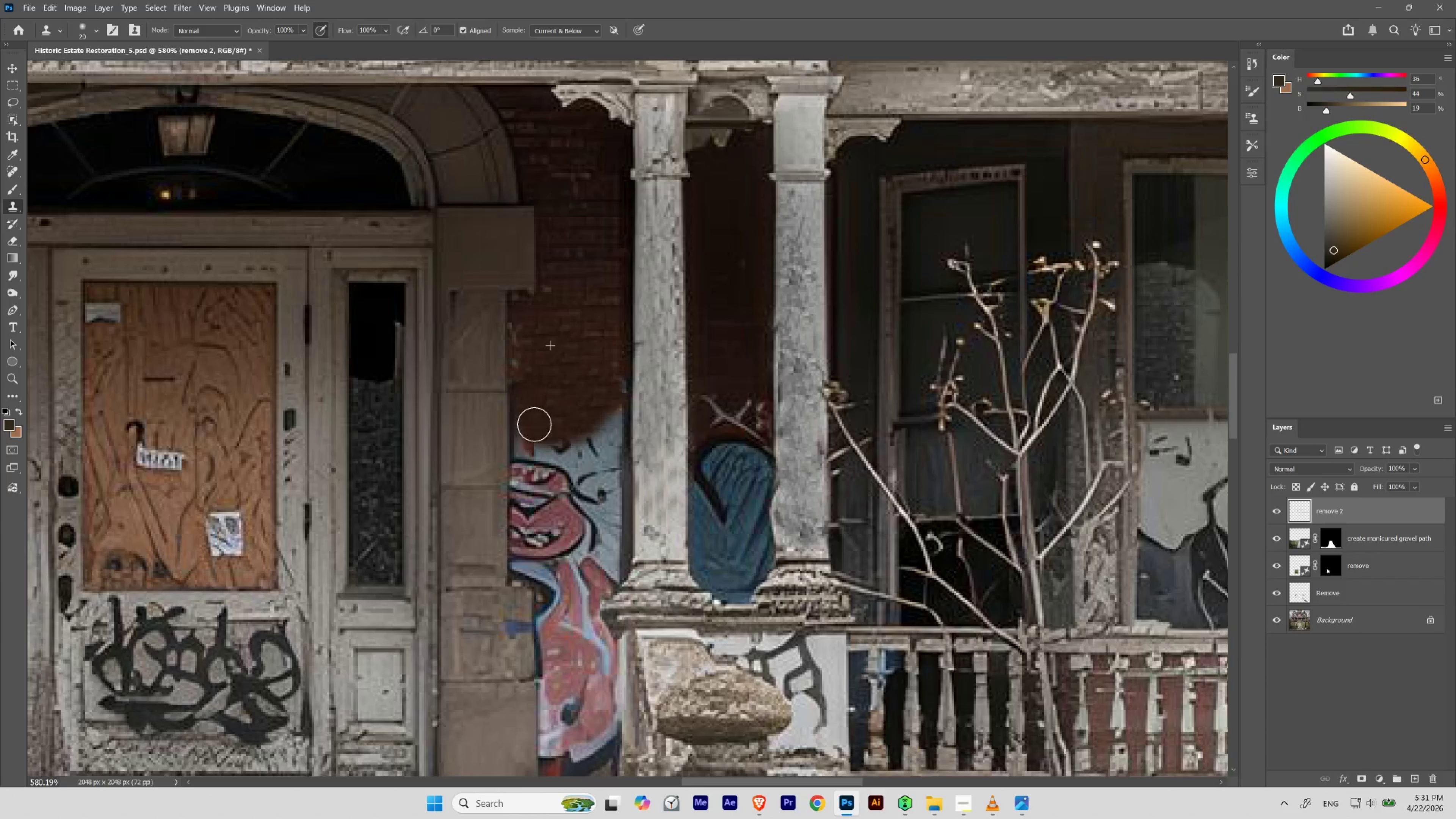 
hold_key(key=AltLeft, duration=0.38)
left_click_drag(start_coordinate=[567, 343], to_coordinate=[567, 350])
 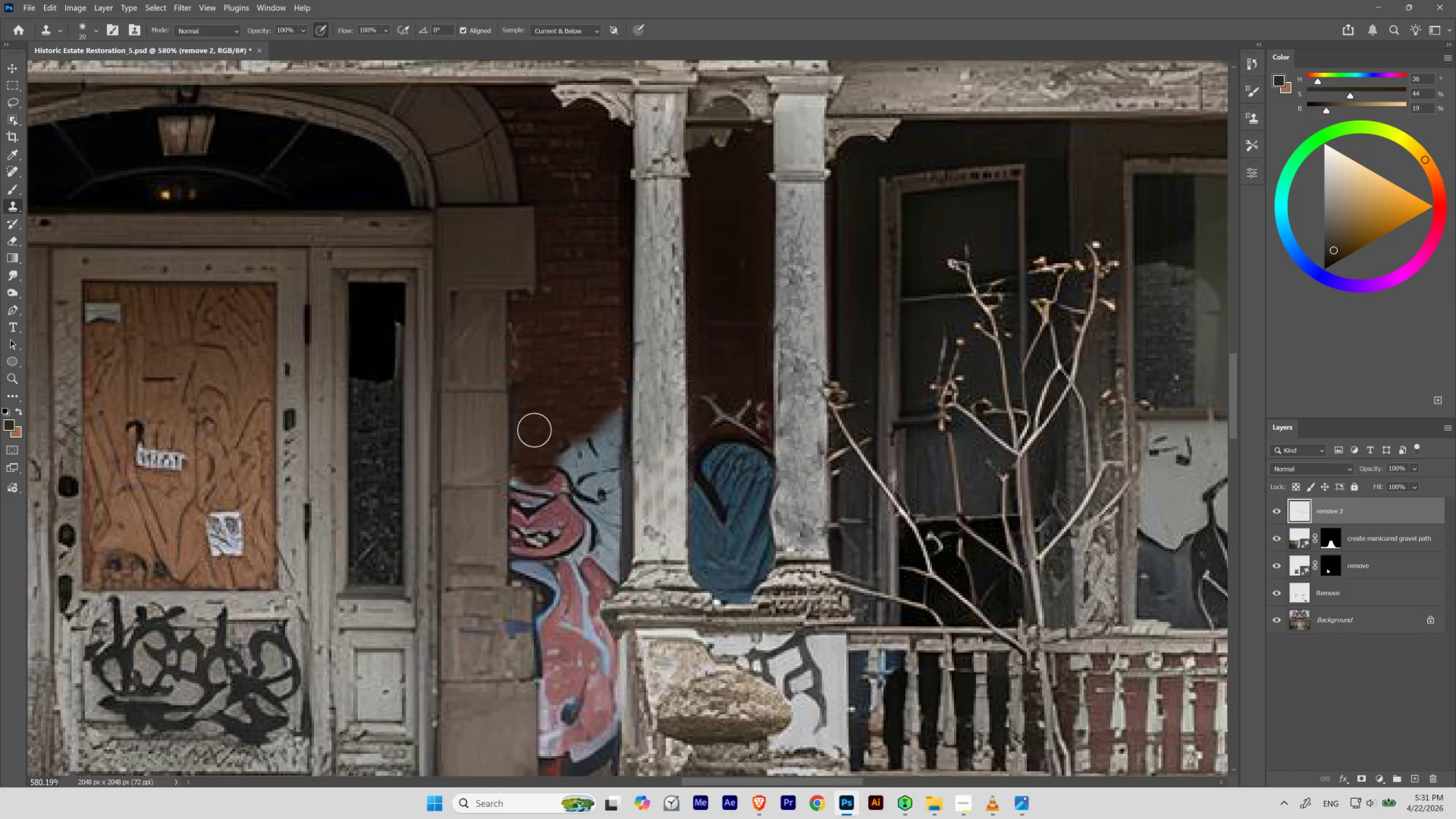 
right_click([525, 376])
 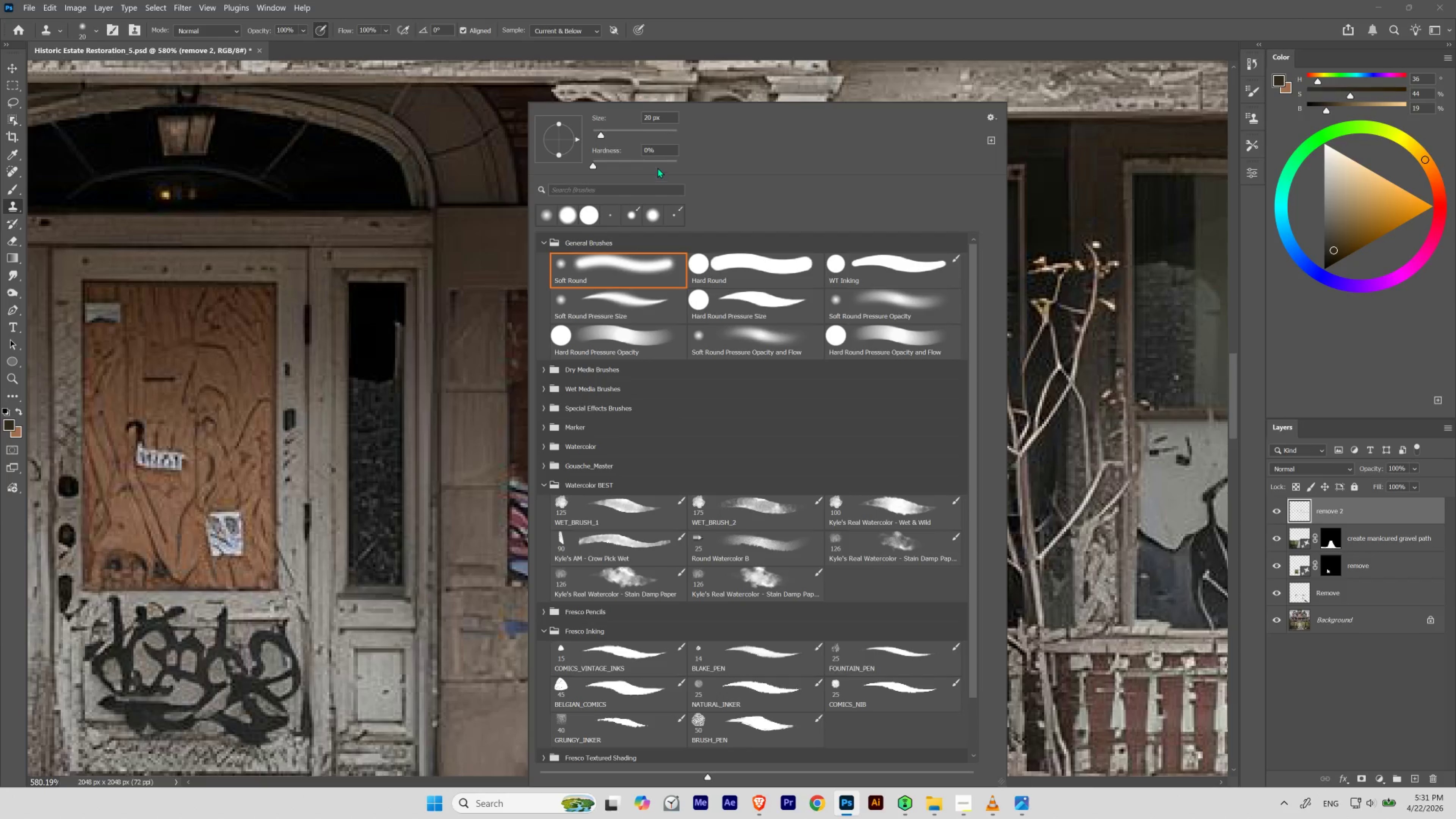 
left_click_drag(start_coordinate=[665, 152], to_coordinate=[618, 166])
 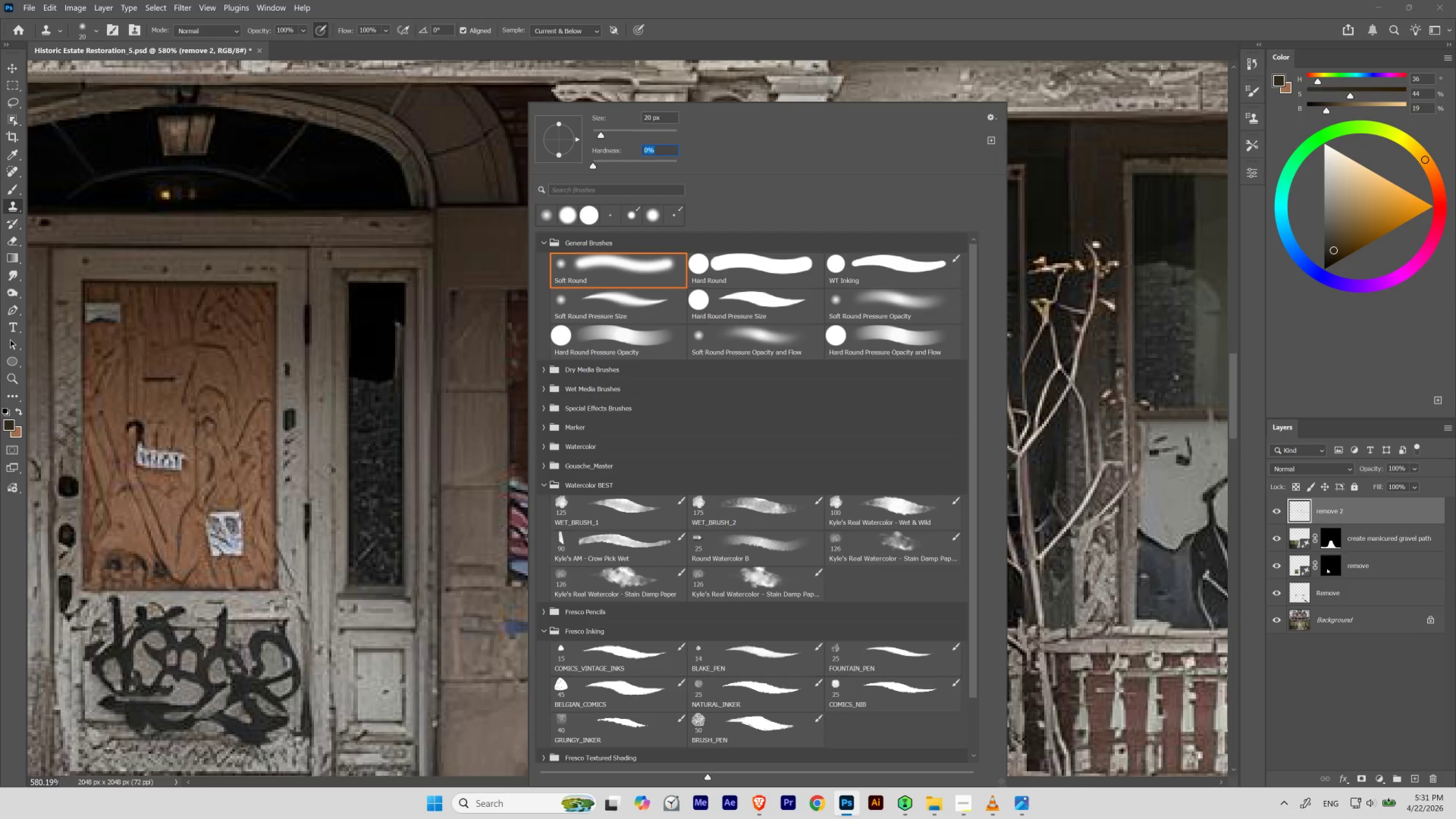 
key(Numpad2)
 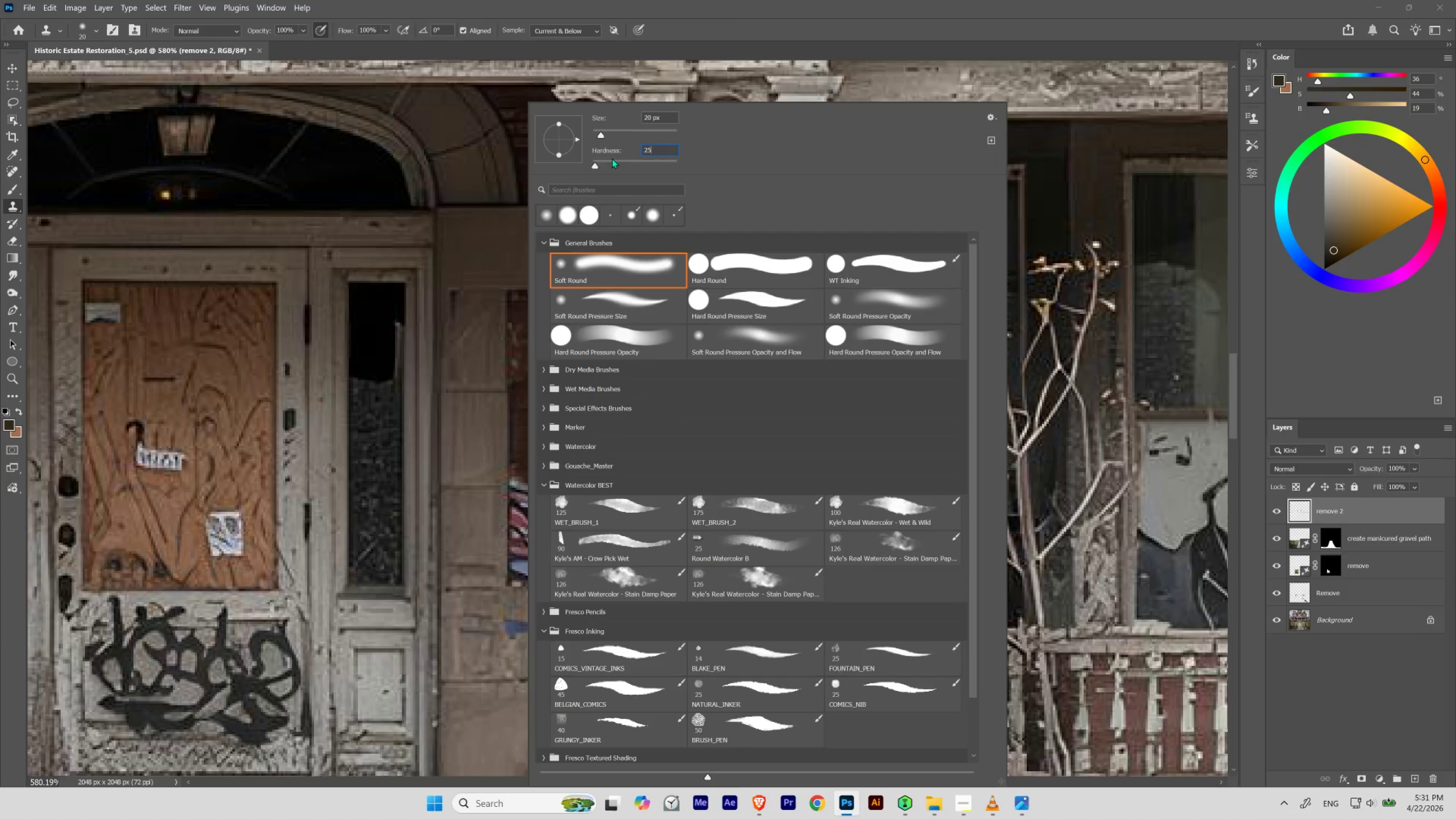 
key(Numpad5)
 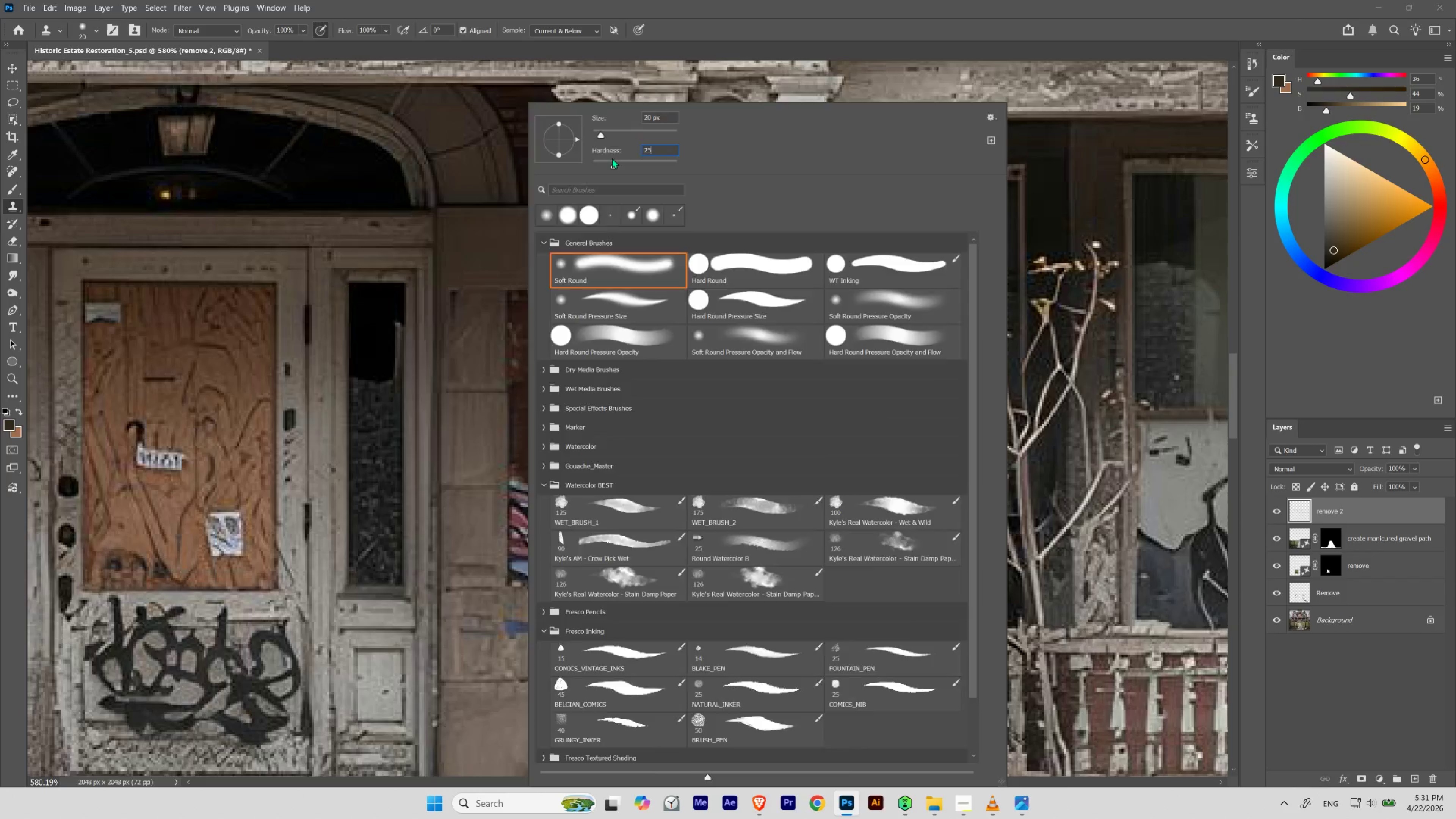 
key(NumpadEnter)
 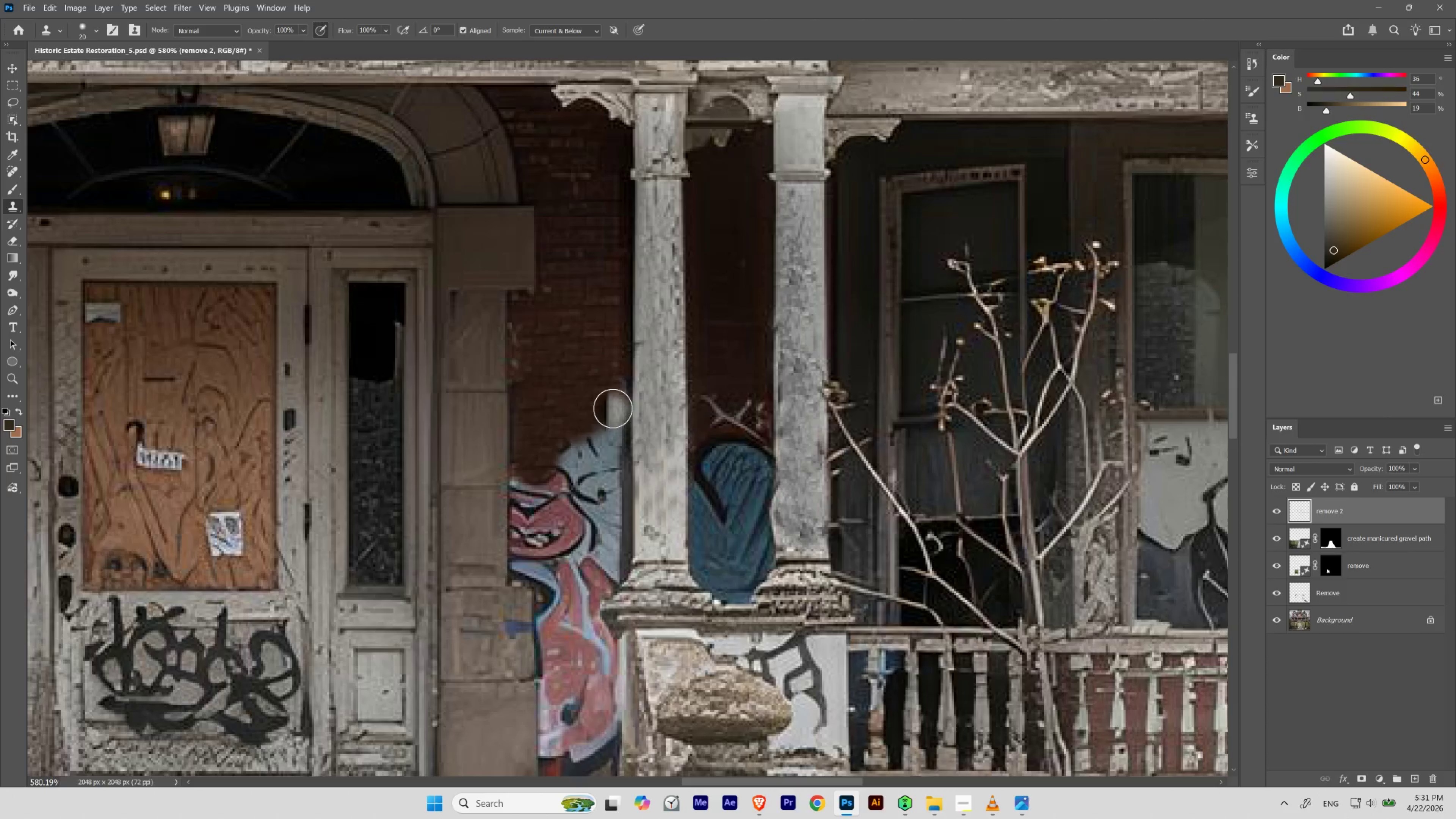 
hold_key(key=AltLeft, duration=0.72)
left_click_drag(start_coordinate=[564, 363], to_coordinate=[560, 372])
 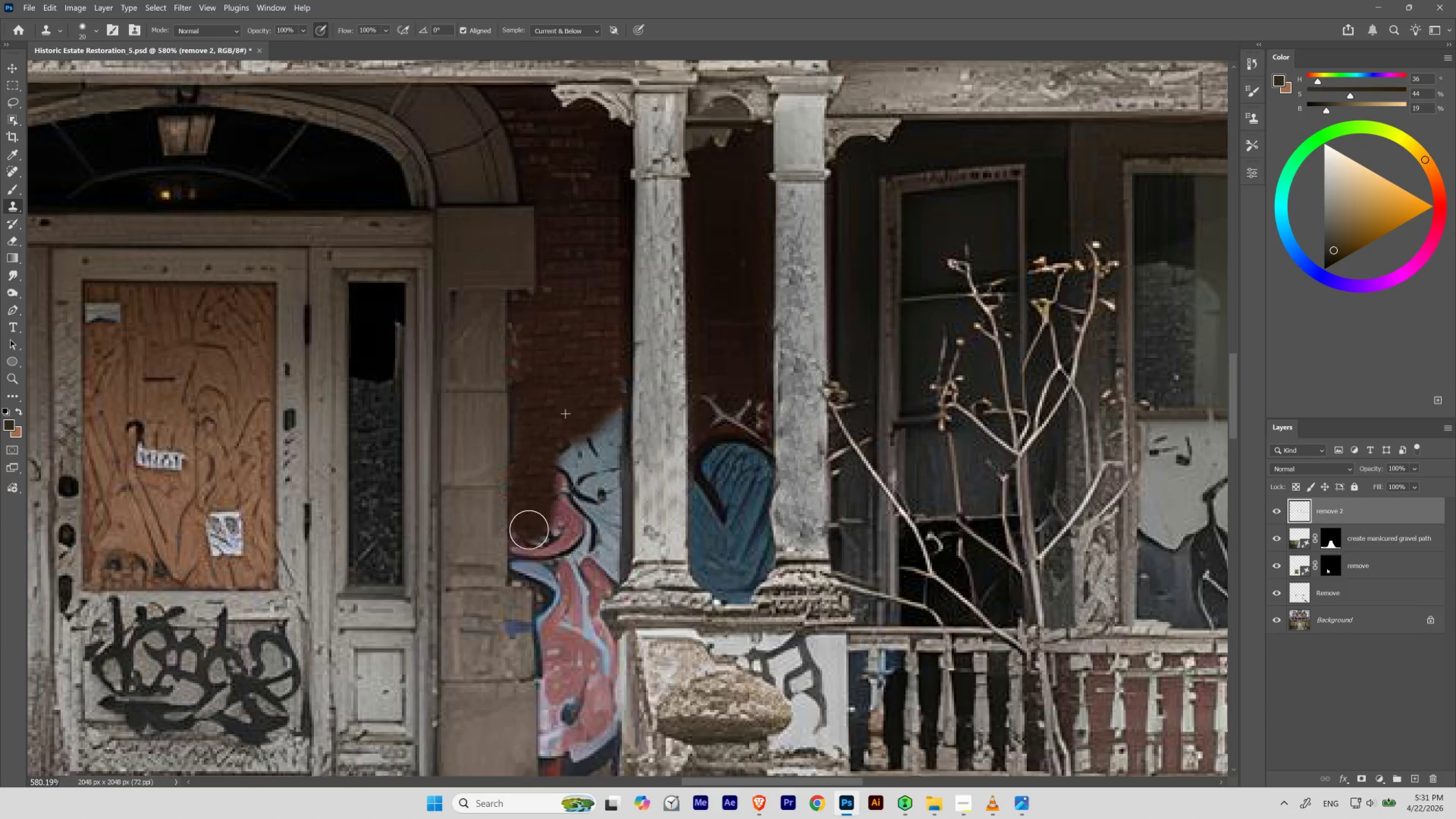 
wait(5.53)
 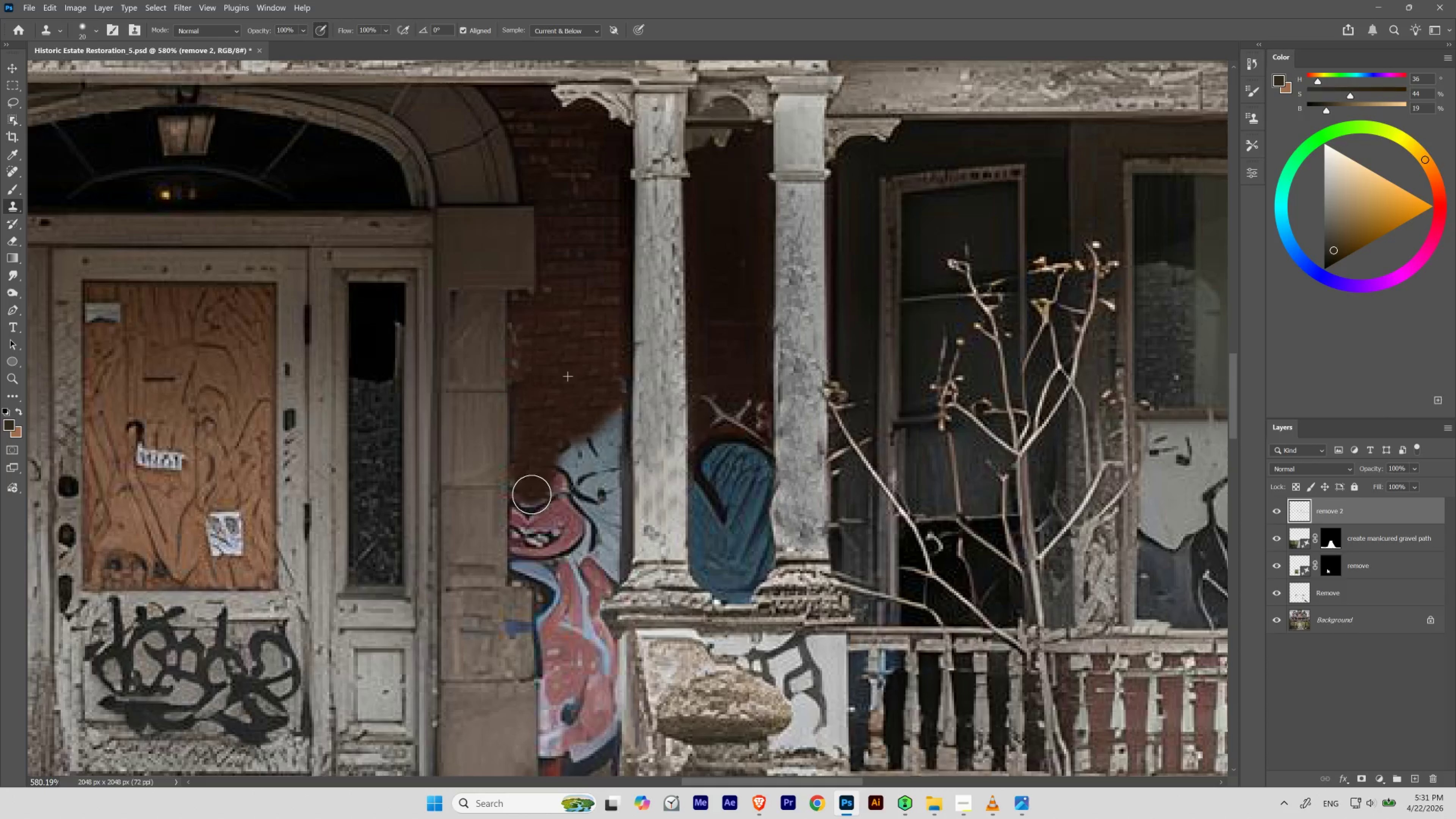 
hold_key(key=AltLeft, duration=0.36)
left_click_drag(start_coordinate=[559, 365], to_coordinate=[563, 374])
 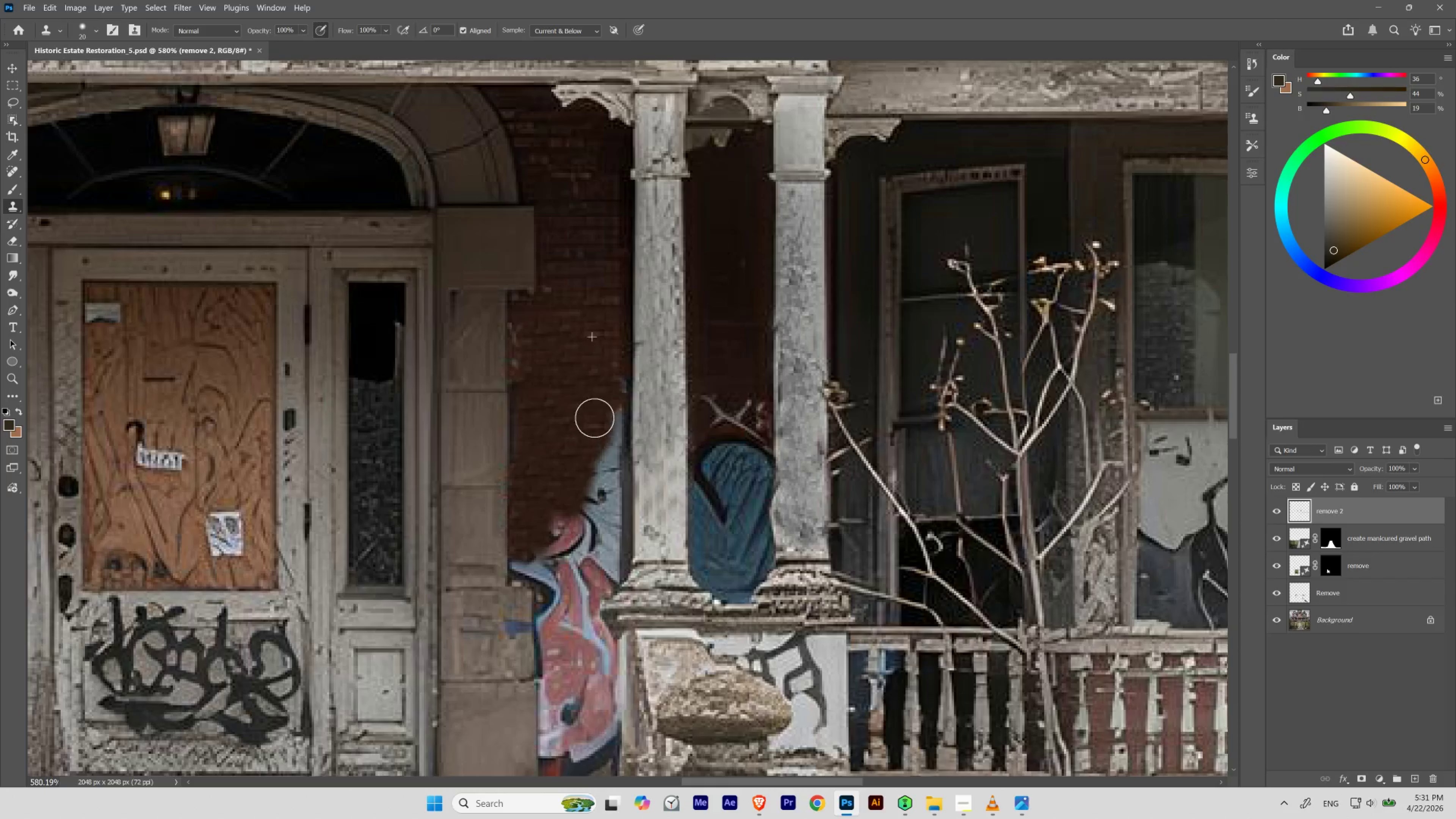 
hold_key(key=AltLeft, duration=0.44)
left_click([547, 396])
 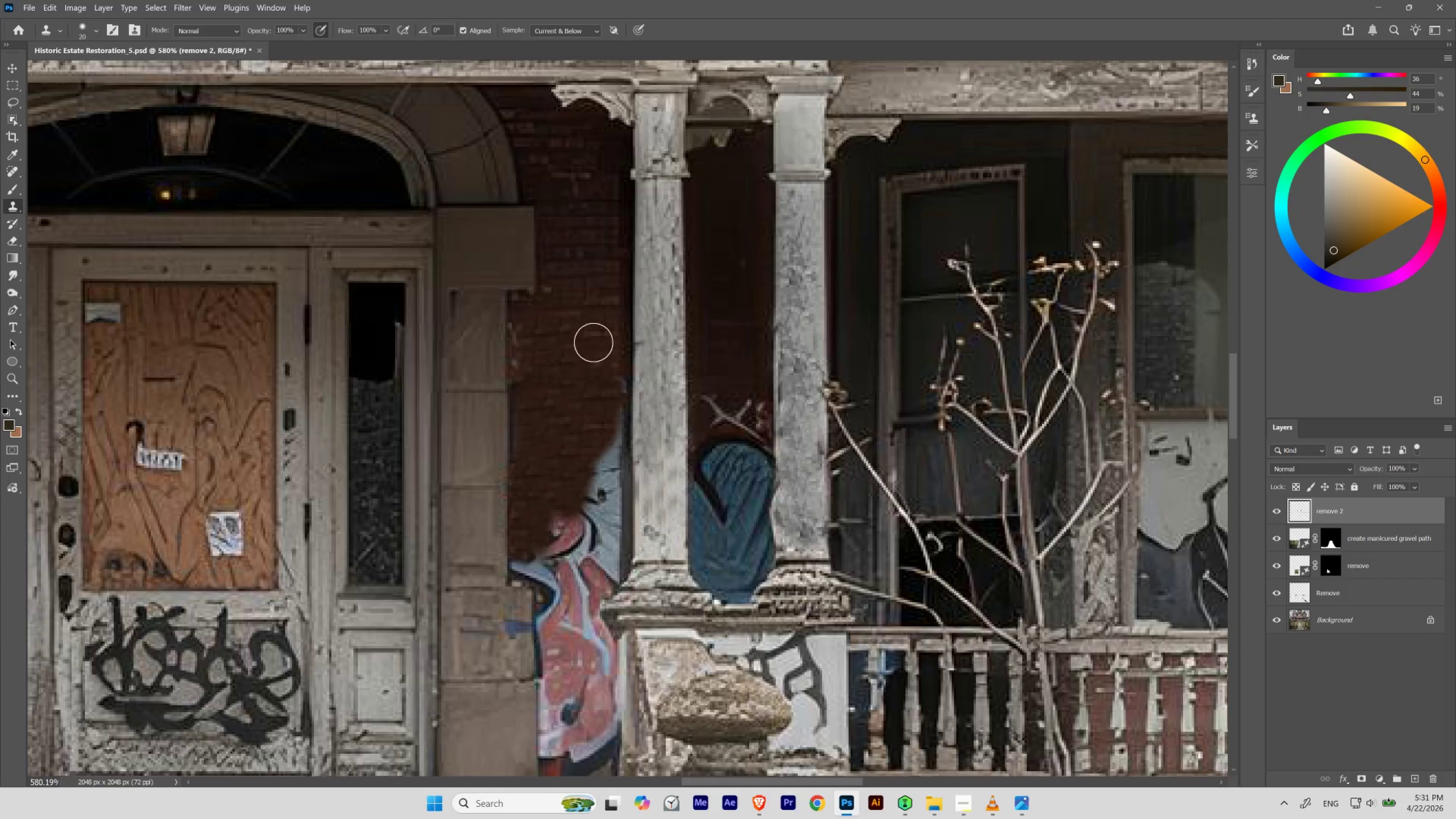 
hold_key(key=AltLeft, duration=1.06)
left_click_drag(start_coordinate=[606, 261], to_coordinate=[606, 269])
 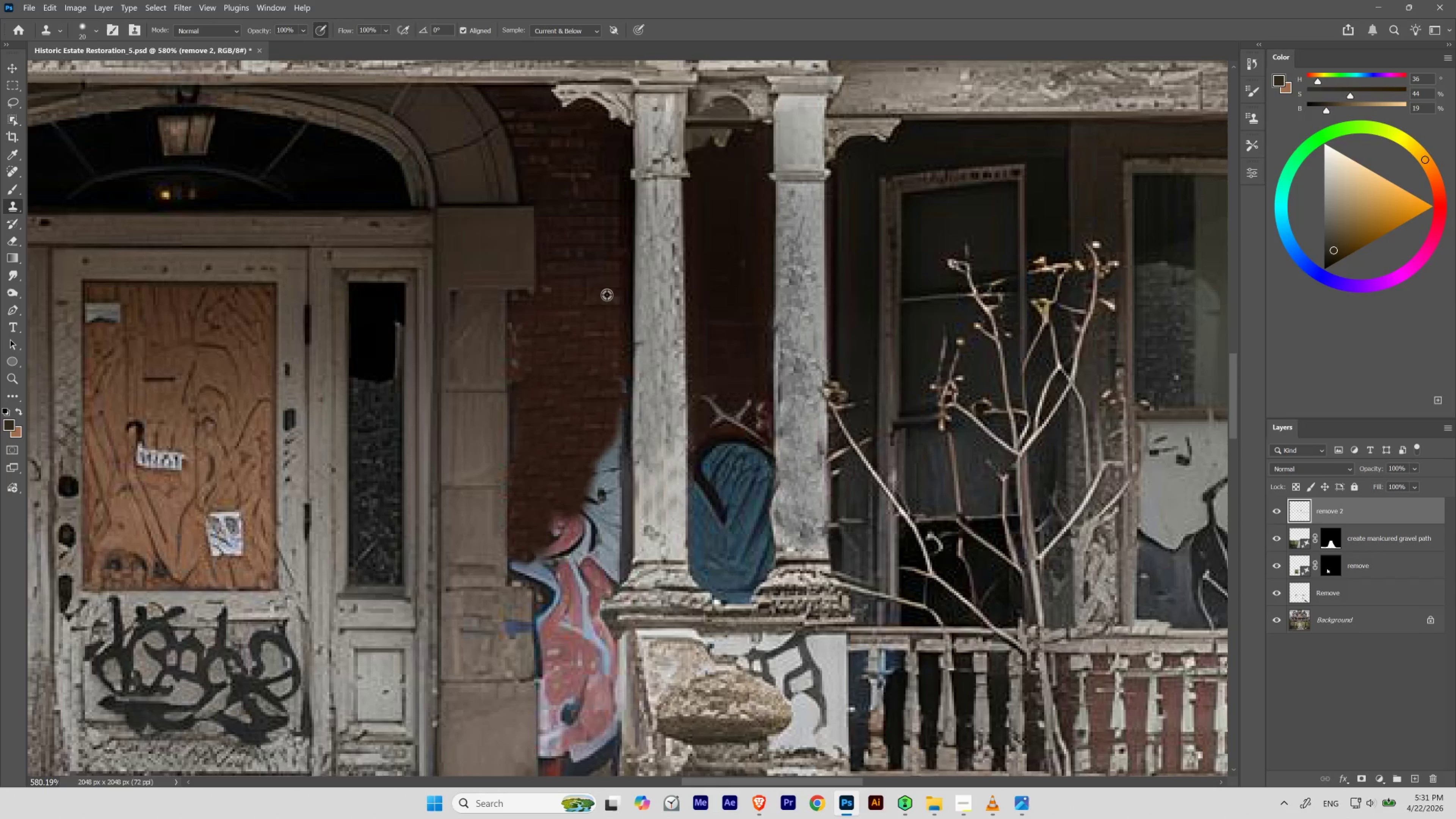 
left_click_drag(start_coordinate=[607, 294], to_coordinate=[608, 302])
 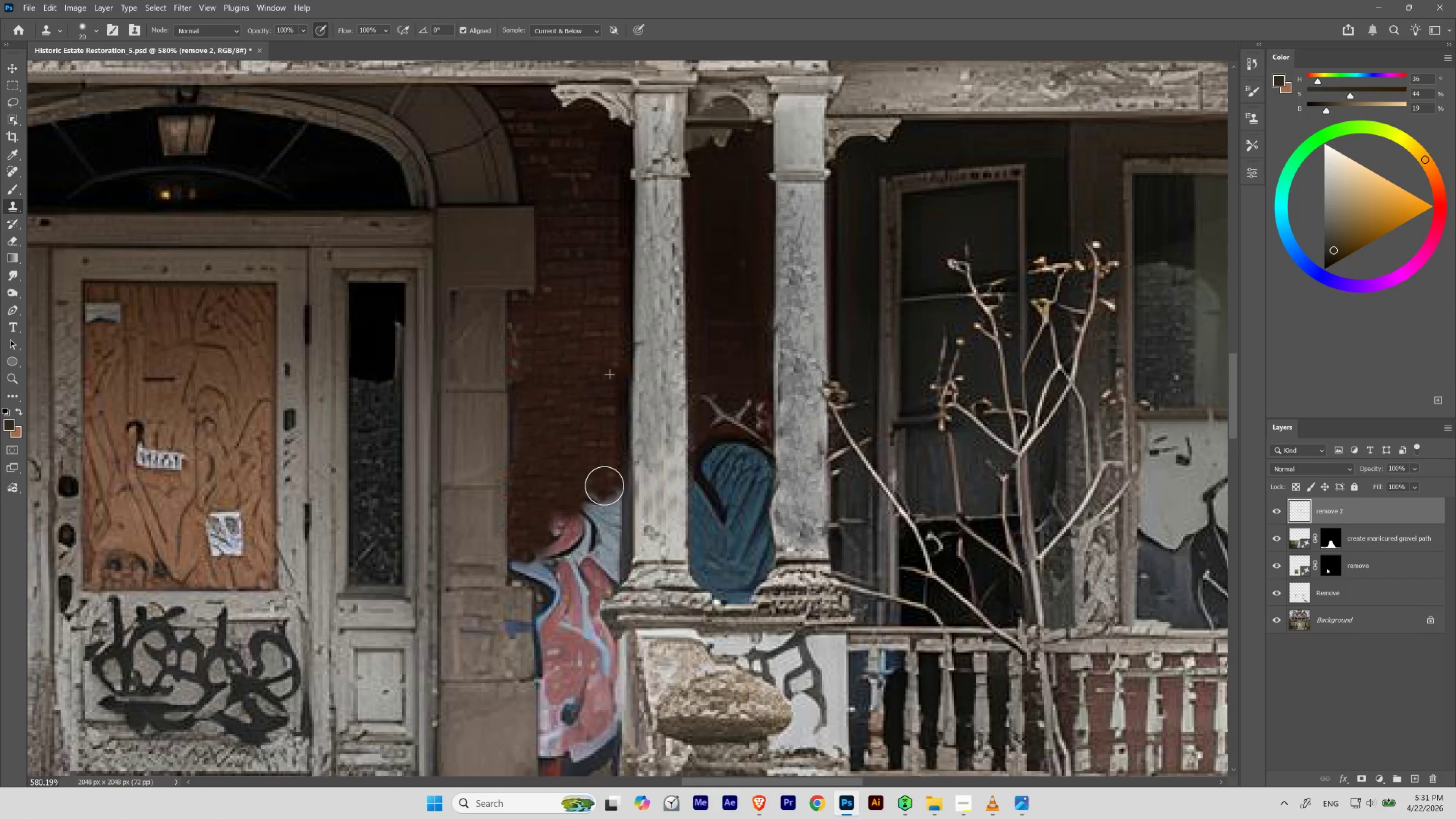 
hold_key(key=AltLeft, duration=0.86)
left_click([613, 299])
 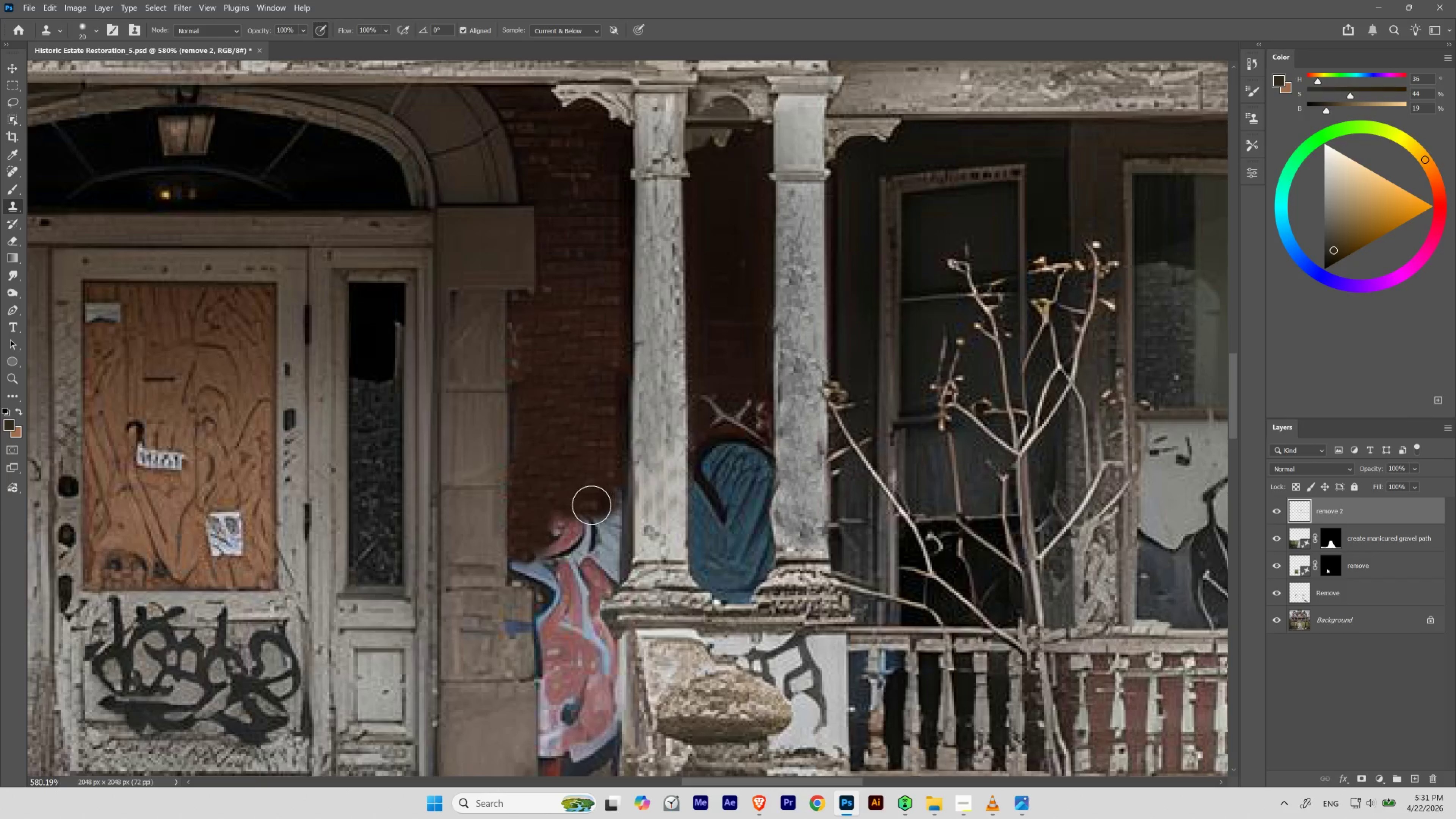 
hold_key(key=AltLeft, duration=1.99)
left_click([610, 261])
 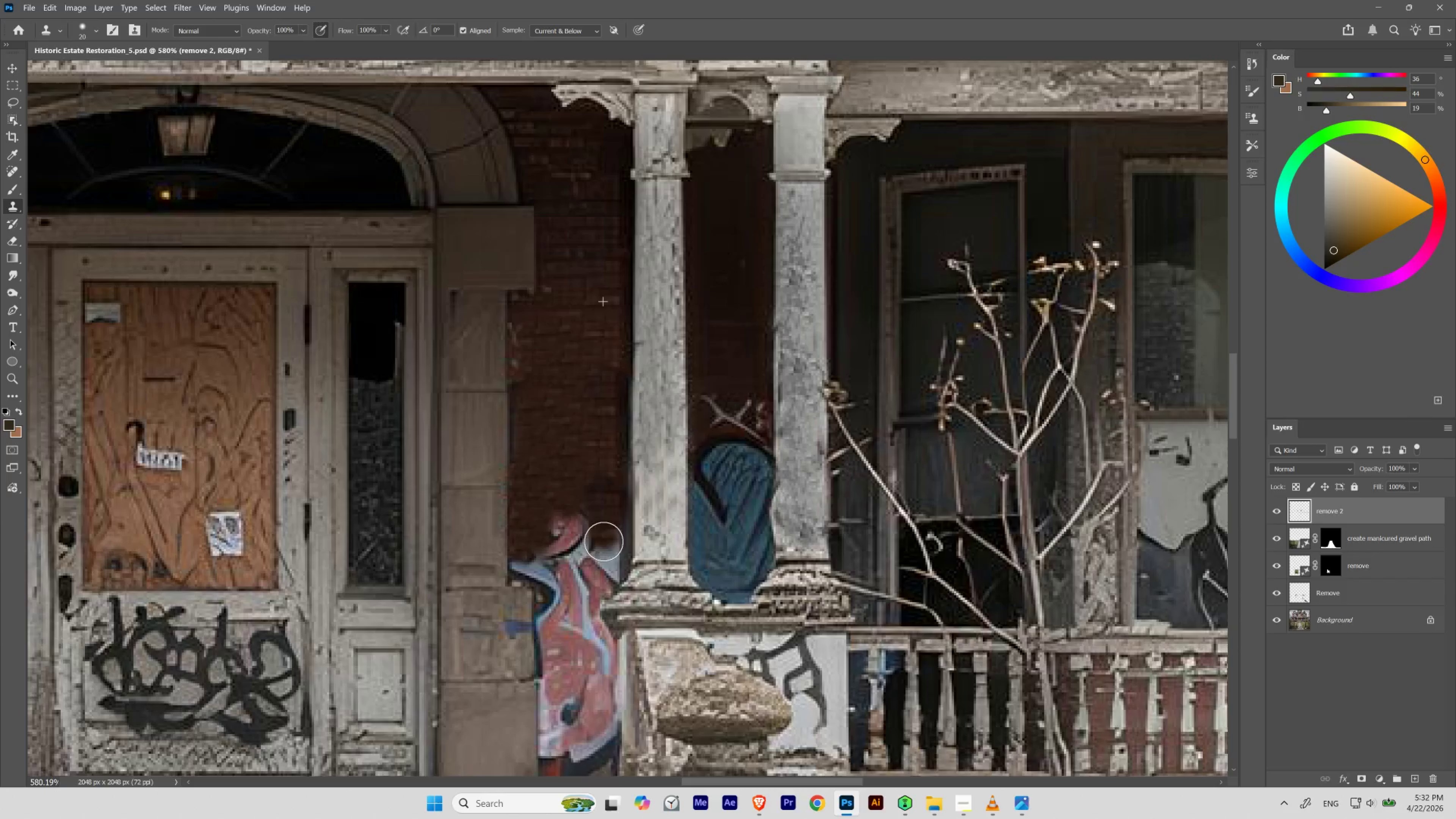 
hold_key(key=AltLeft, duration=0.5)
left_click_drag(start_coordinate=[569, 428], to_coordinate=[572, 434])
 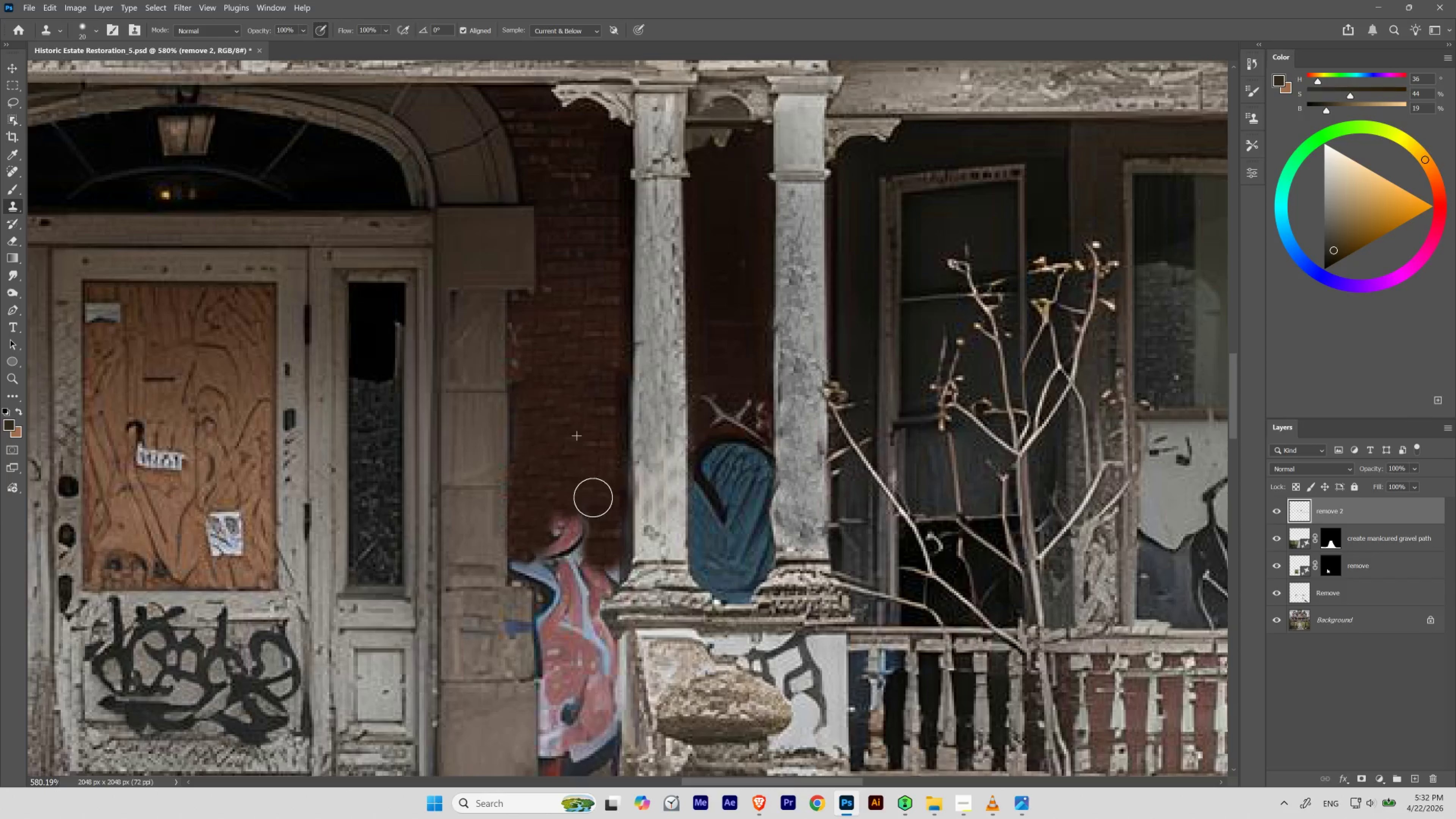 
hold_key(key=AltLeft, duration=1.03)
left_click([566, 427])
 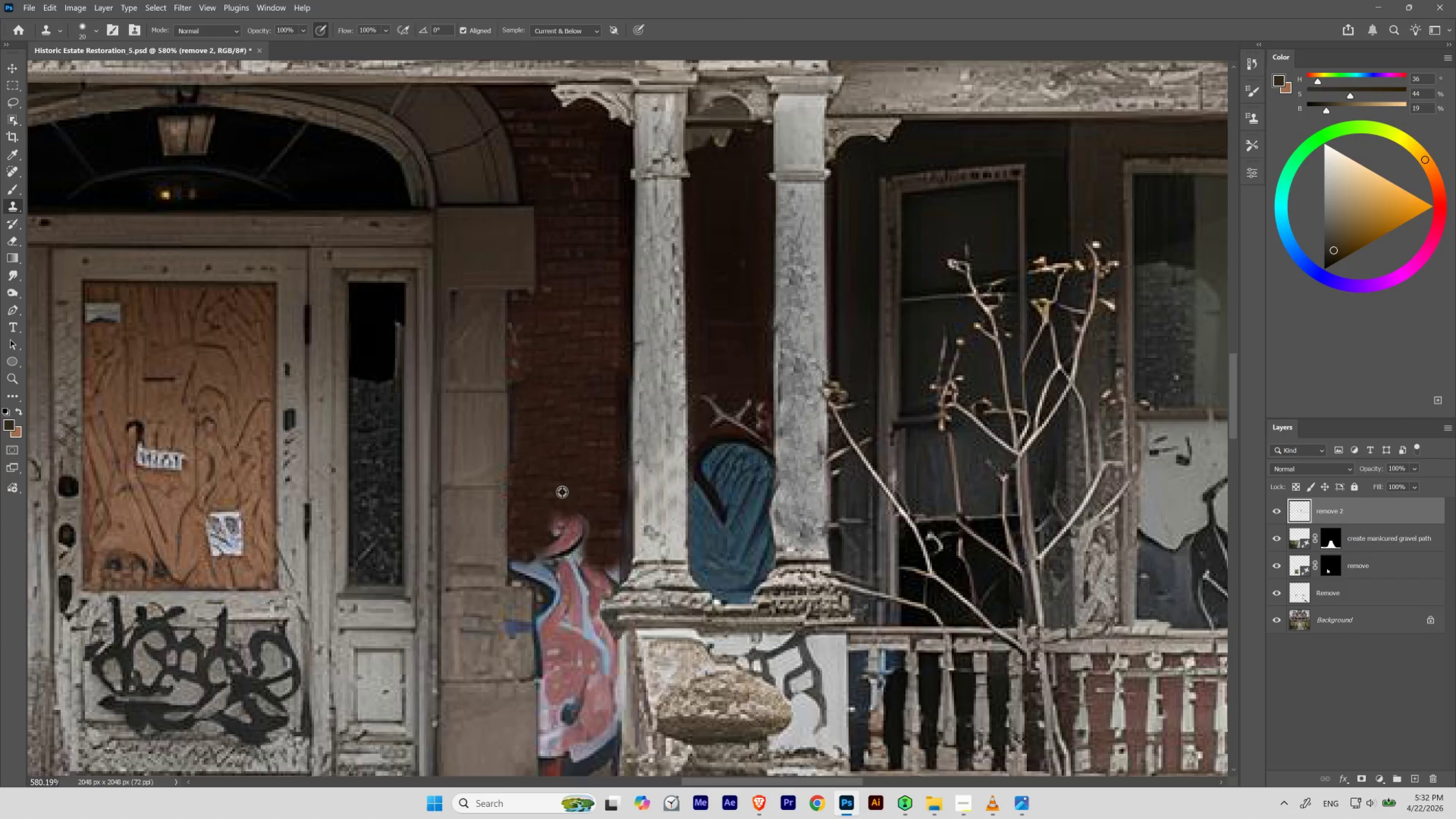 
left_click_drag(start_coordinate=[559, 504], to_coordinate=[568, 525])
 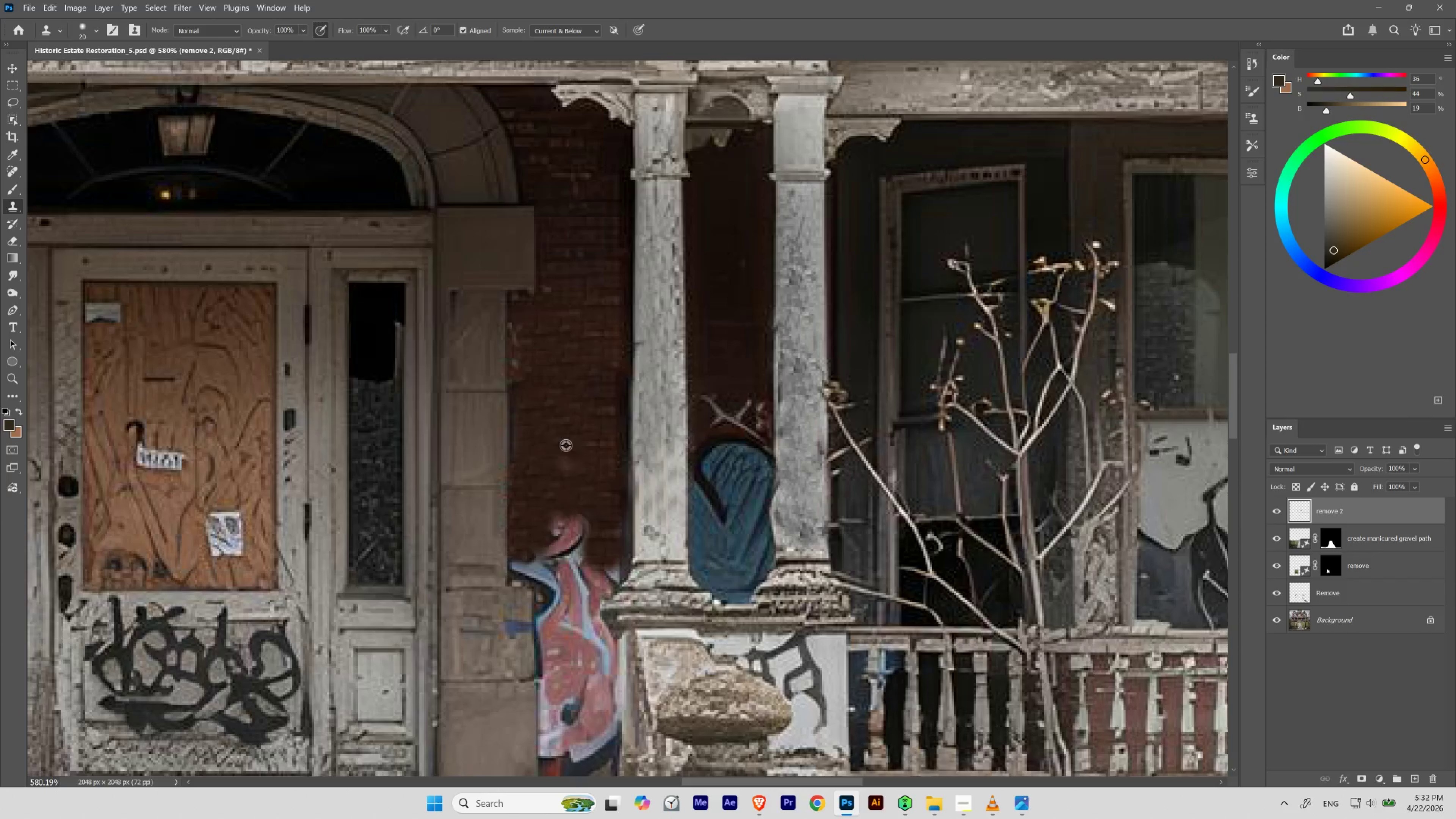 
hold_key(key=AltLeft, duration=0.53)
left_click([556, 397])
 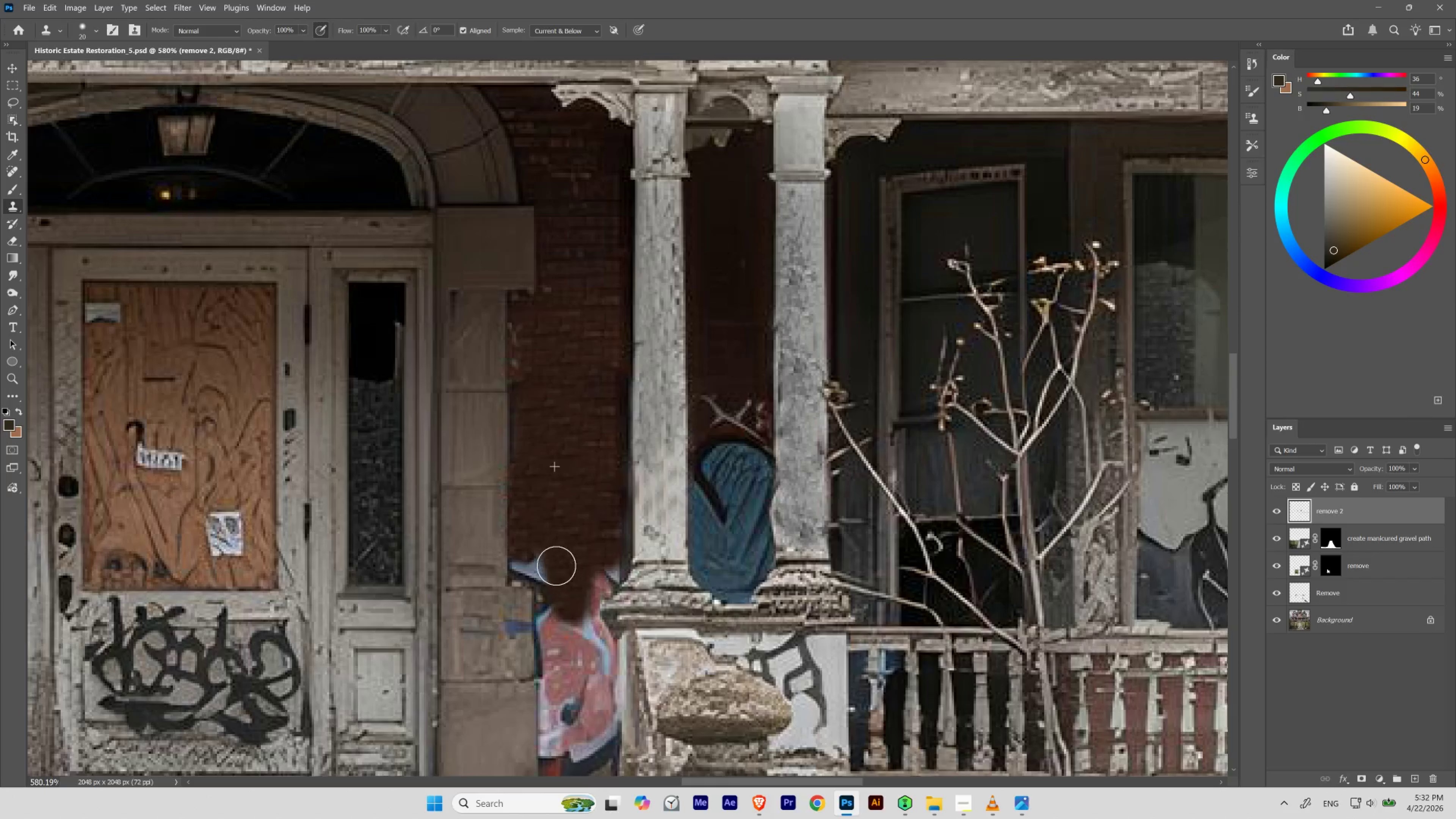 
hold_key(key=Space, duration=2.16)
 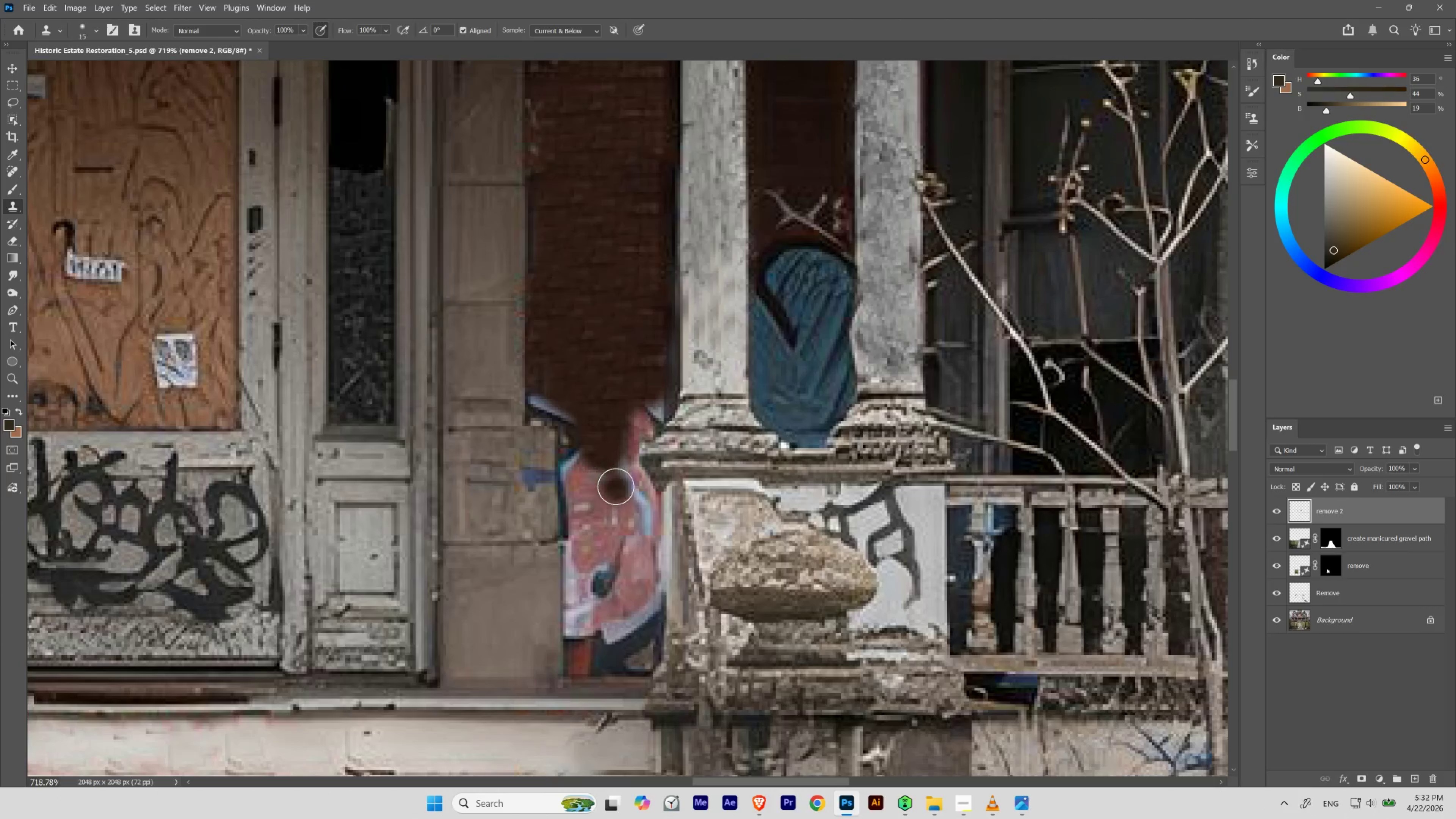 
hold_key(key=ControlLeft, duration=0.39)
left_click_drag(start_coordinate=[555, 460], to_coordinate=[534, 496])
 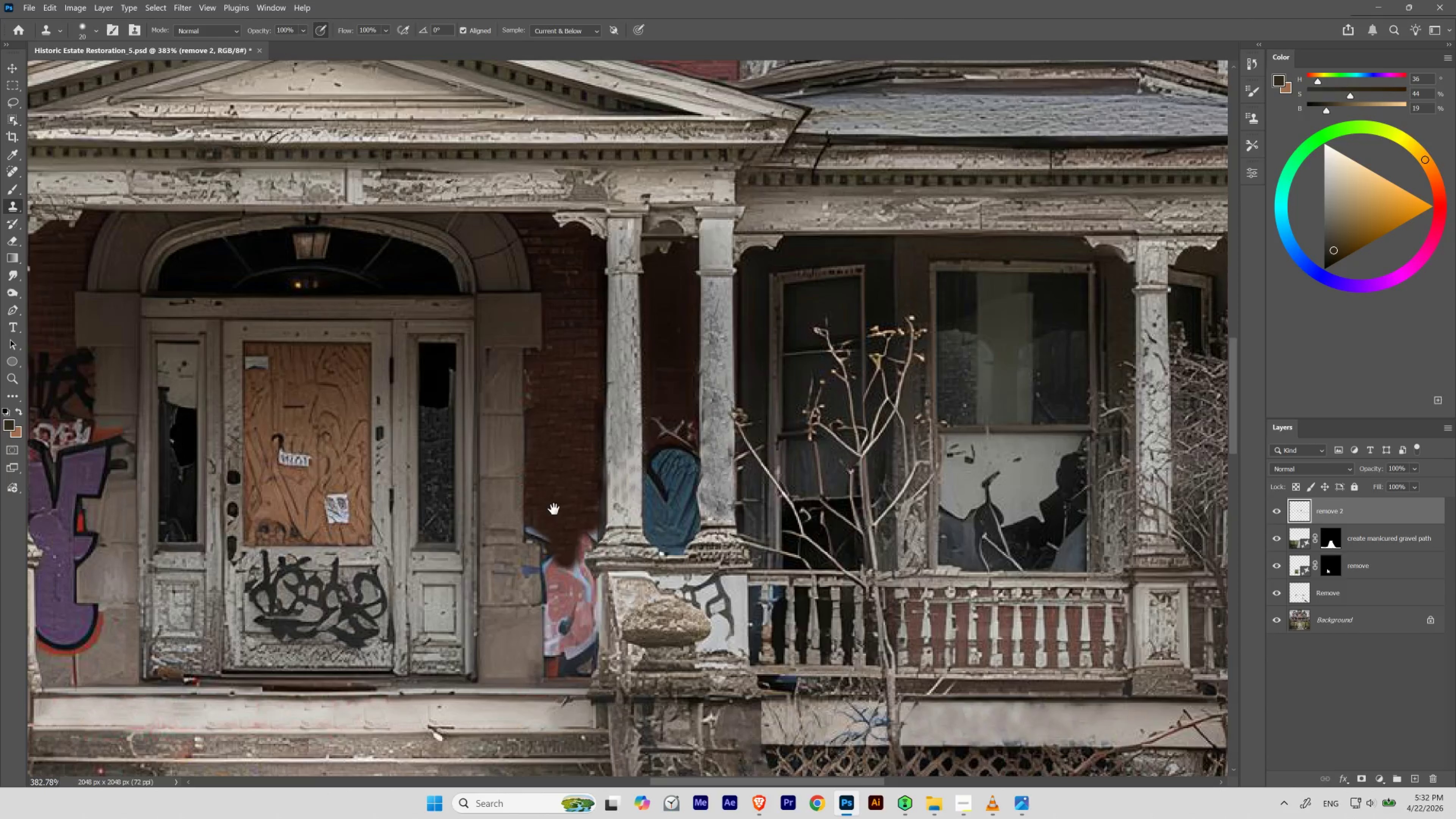 
left_click_drag(start_coordinate=[553, 506], to_coordinate=[580, 342])
 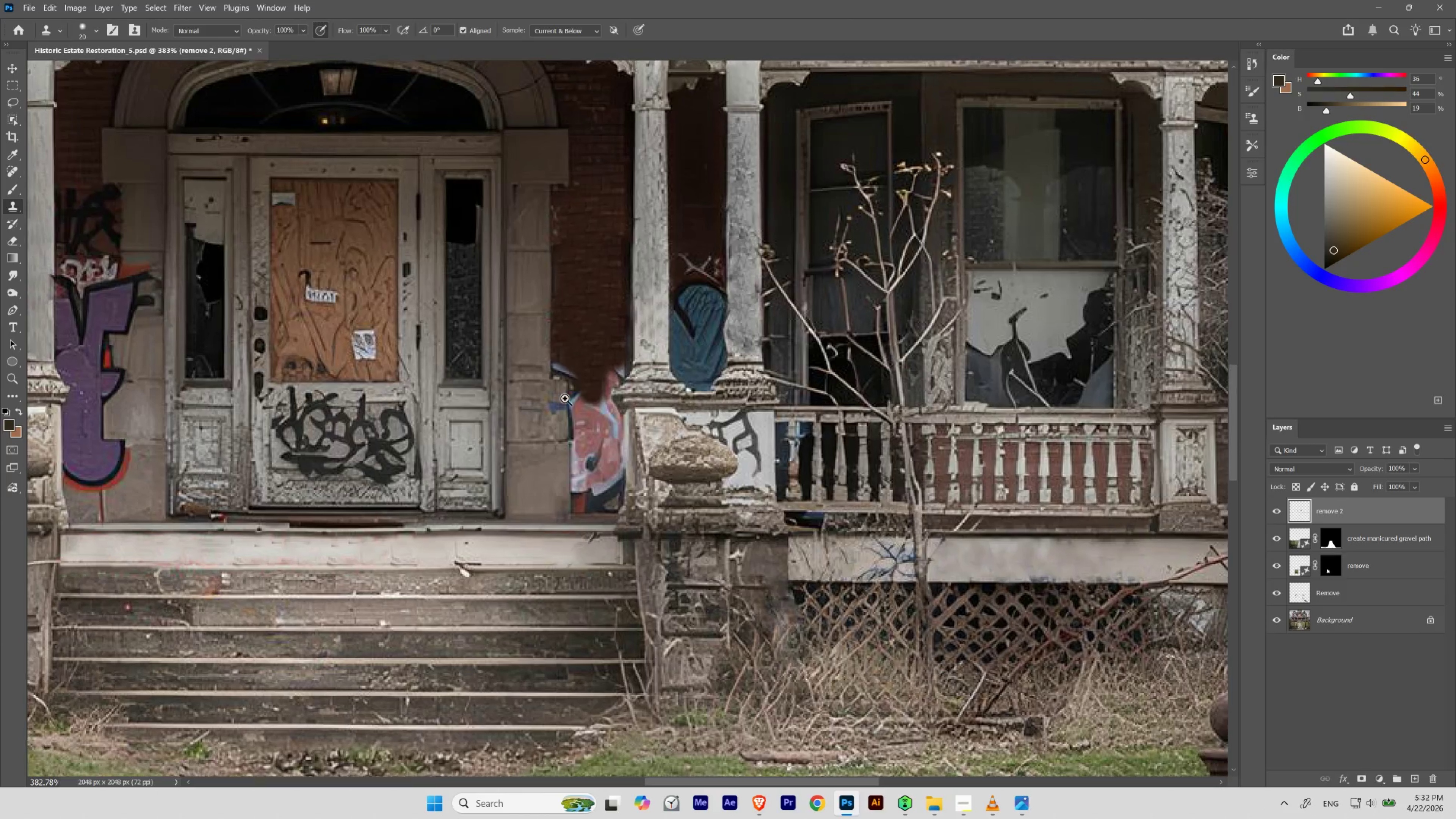 
hold_key(key=ControlLeft, duration=0.53)
left_click_drag(start_coordinate=[565, 408], to_coordinate=[586, 432])
 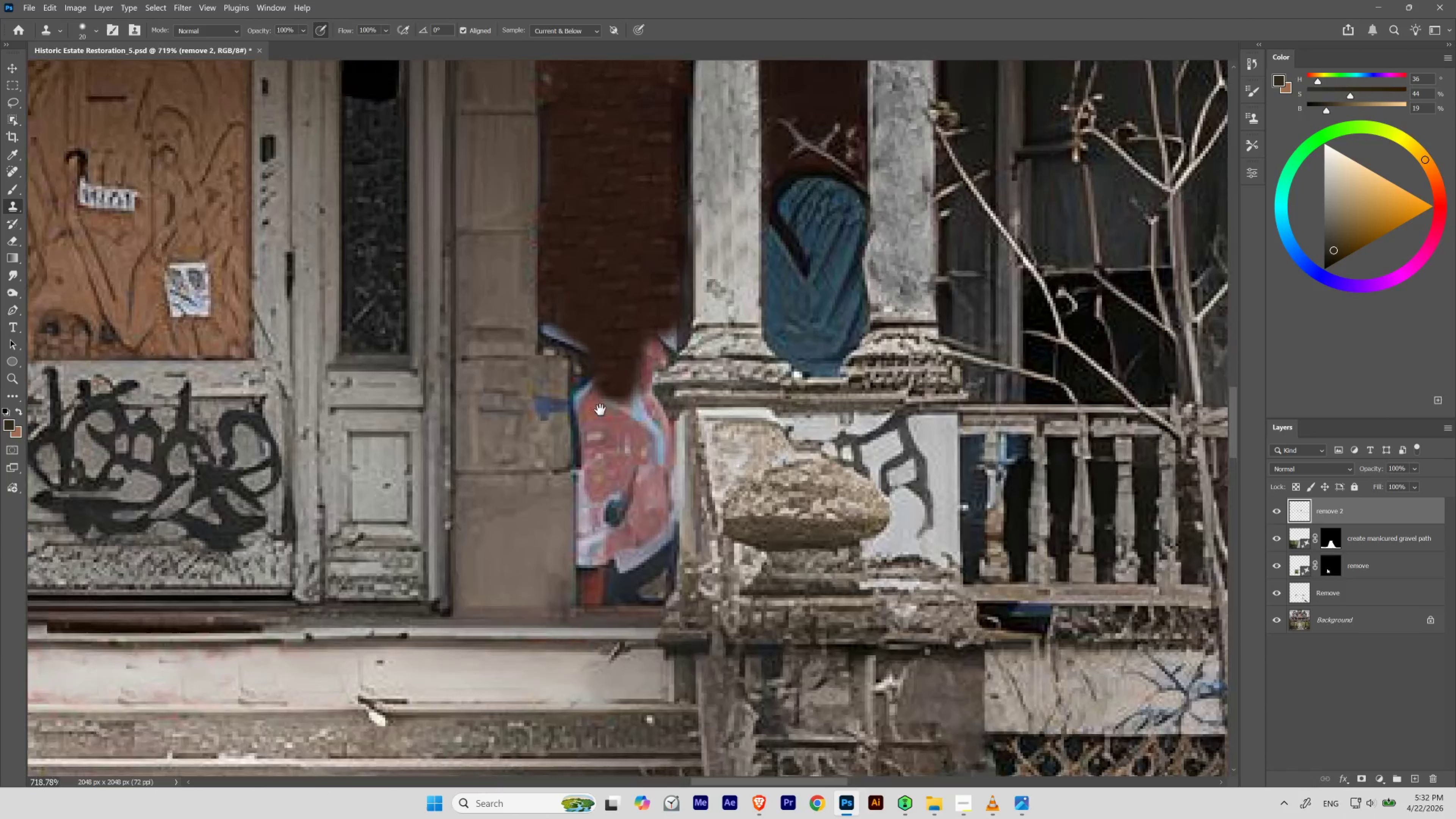 
left_click_drag(start_coordinate=[601, 409], to_coordinate=[588, 480])
 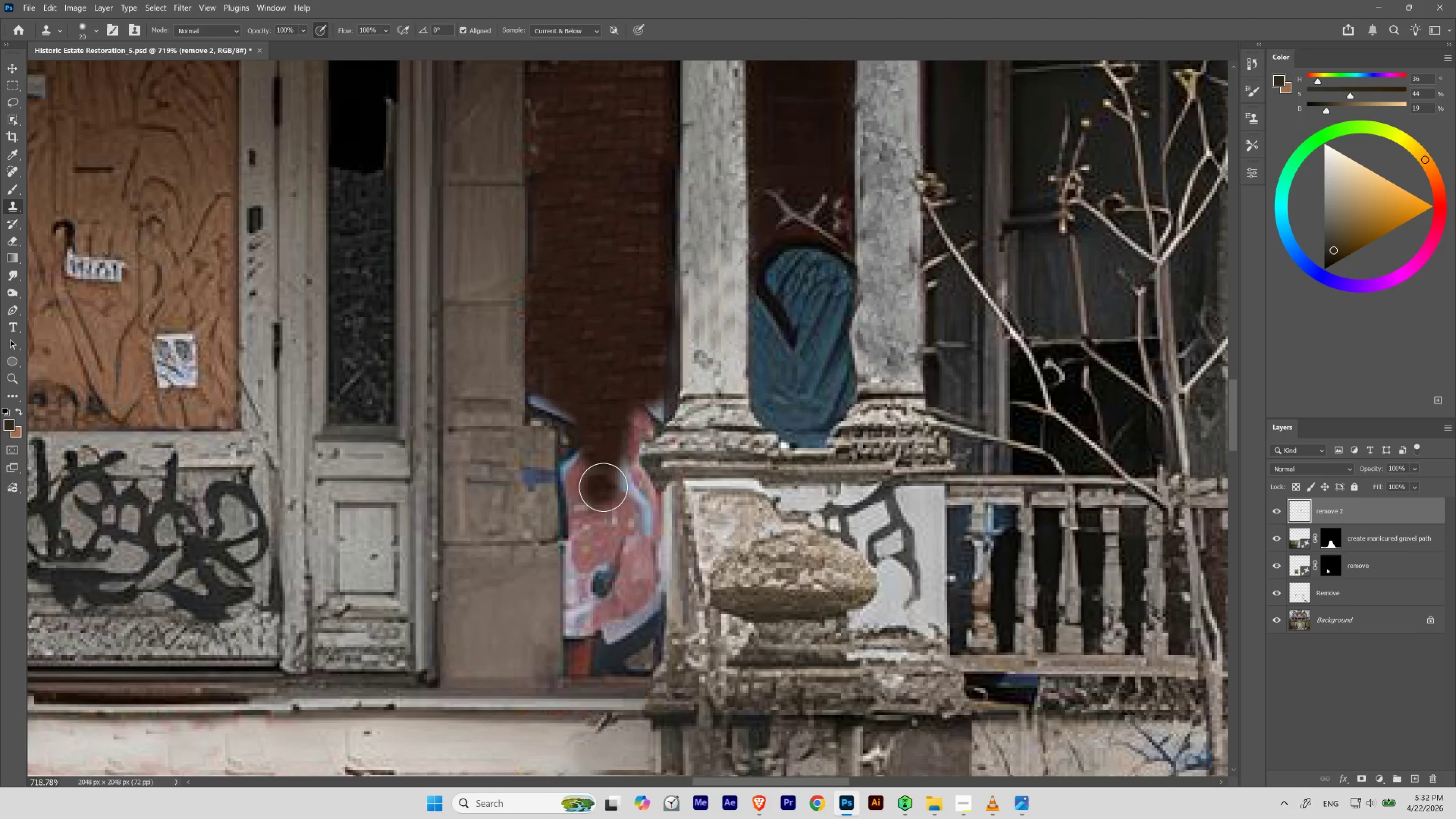 
key(BracketLeft)
 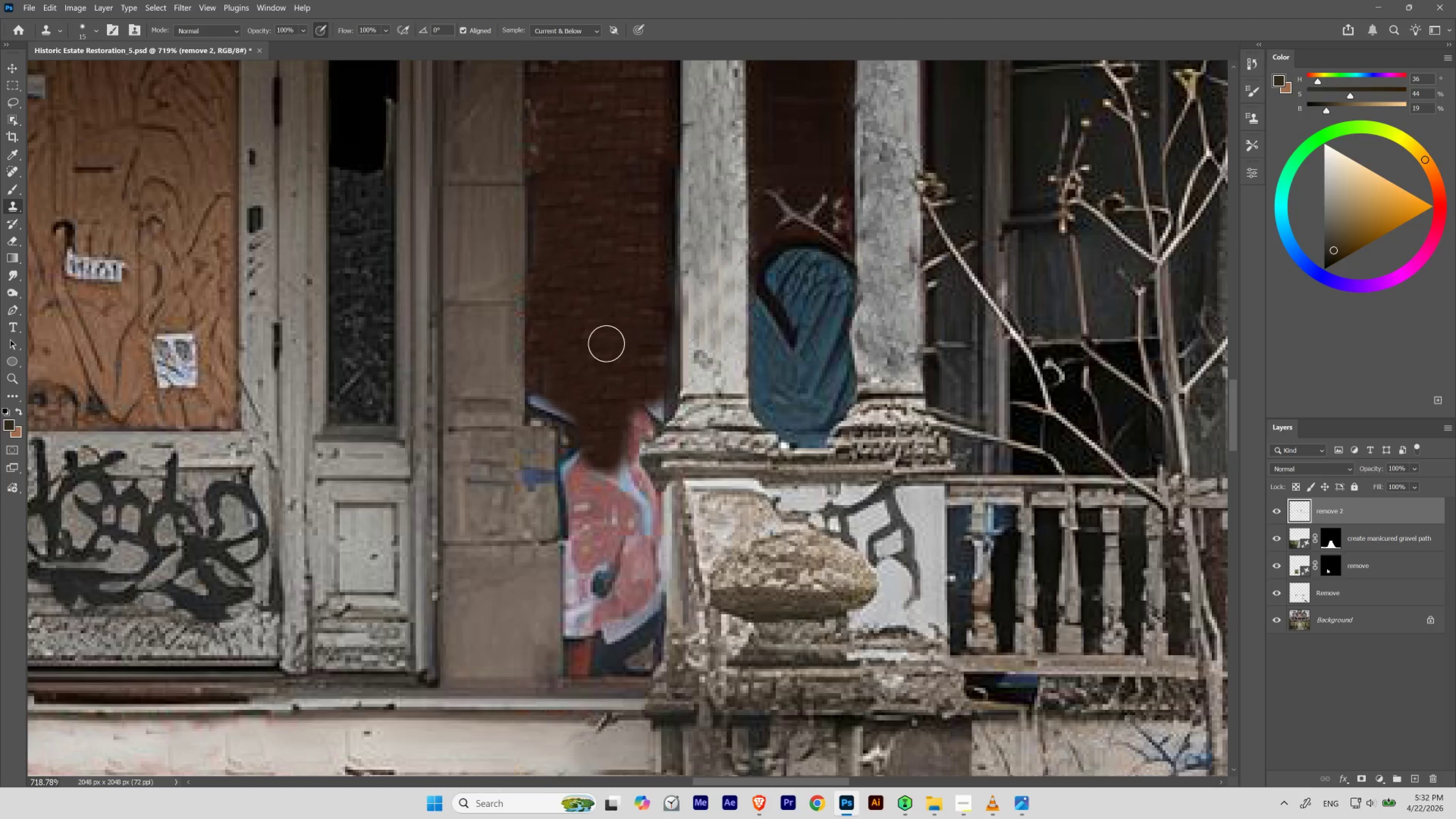 
hold_key(key=AltLeft, duration=0.44)
left_click([600, 340])
 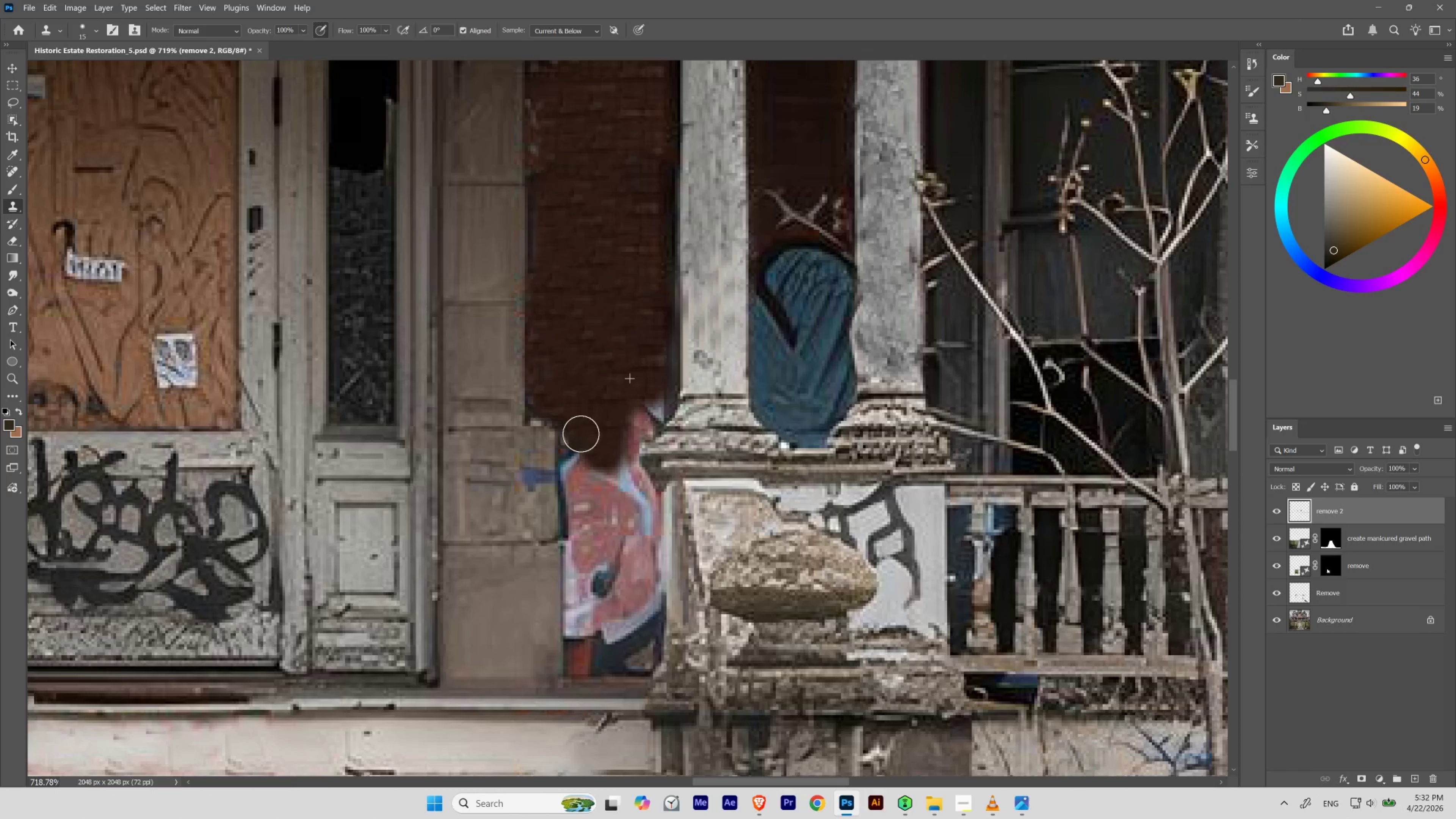 
hold_key(key=AltLeft, duration=0.34)
left_click_drag(start_coordinate=[583, 356], to_coordinate=[584, 363])
 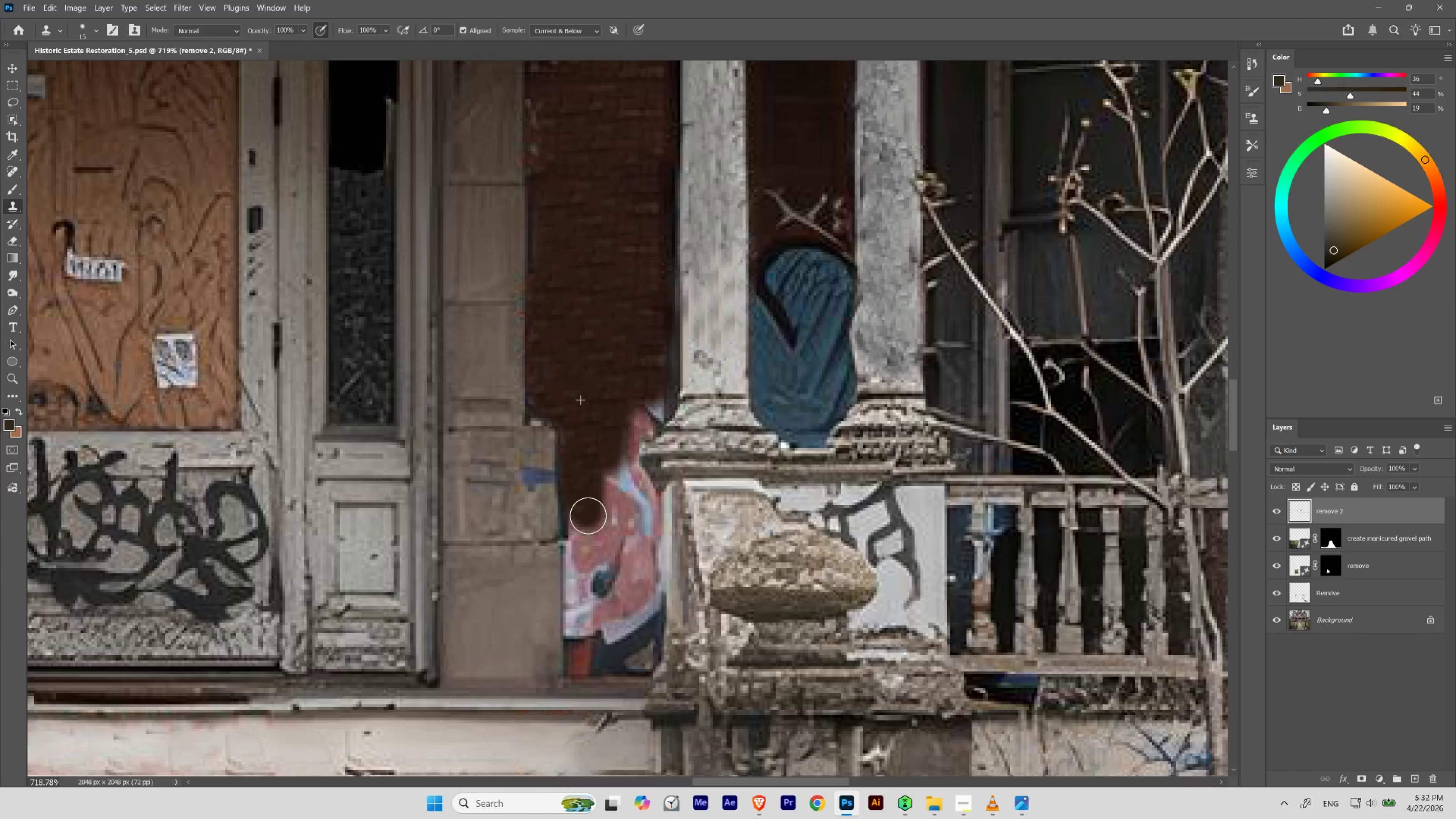 
hold_key(key=AltLeft, duration=0.56)
left_click([618, 334])
 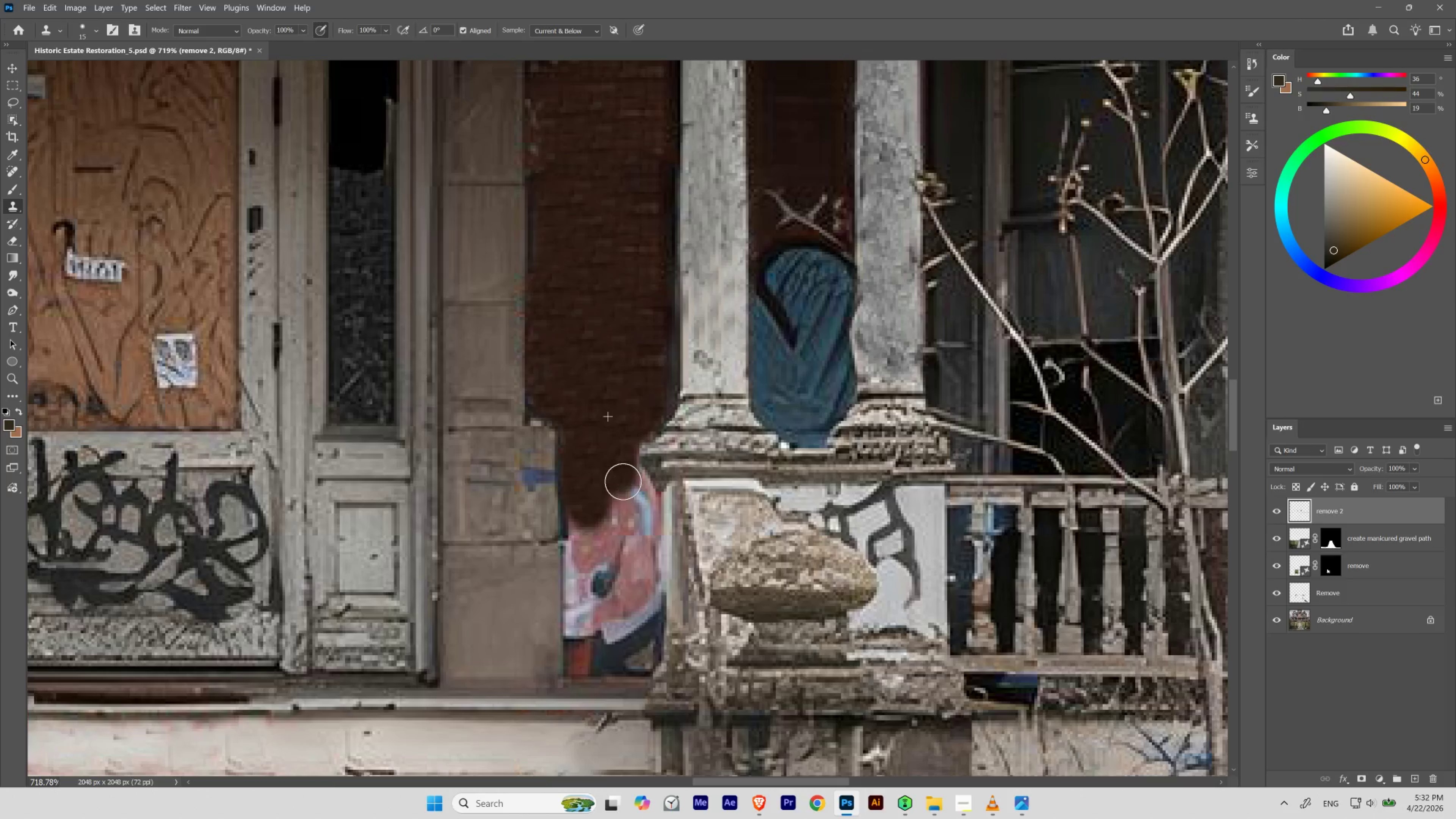 
hold_key(key=AltLeft, duration=0.97)
left_click_drag(start_coordinate=[600, 349], to_coordinate=[601, 357])
 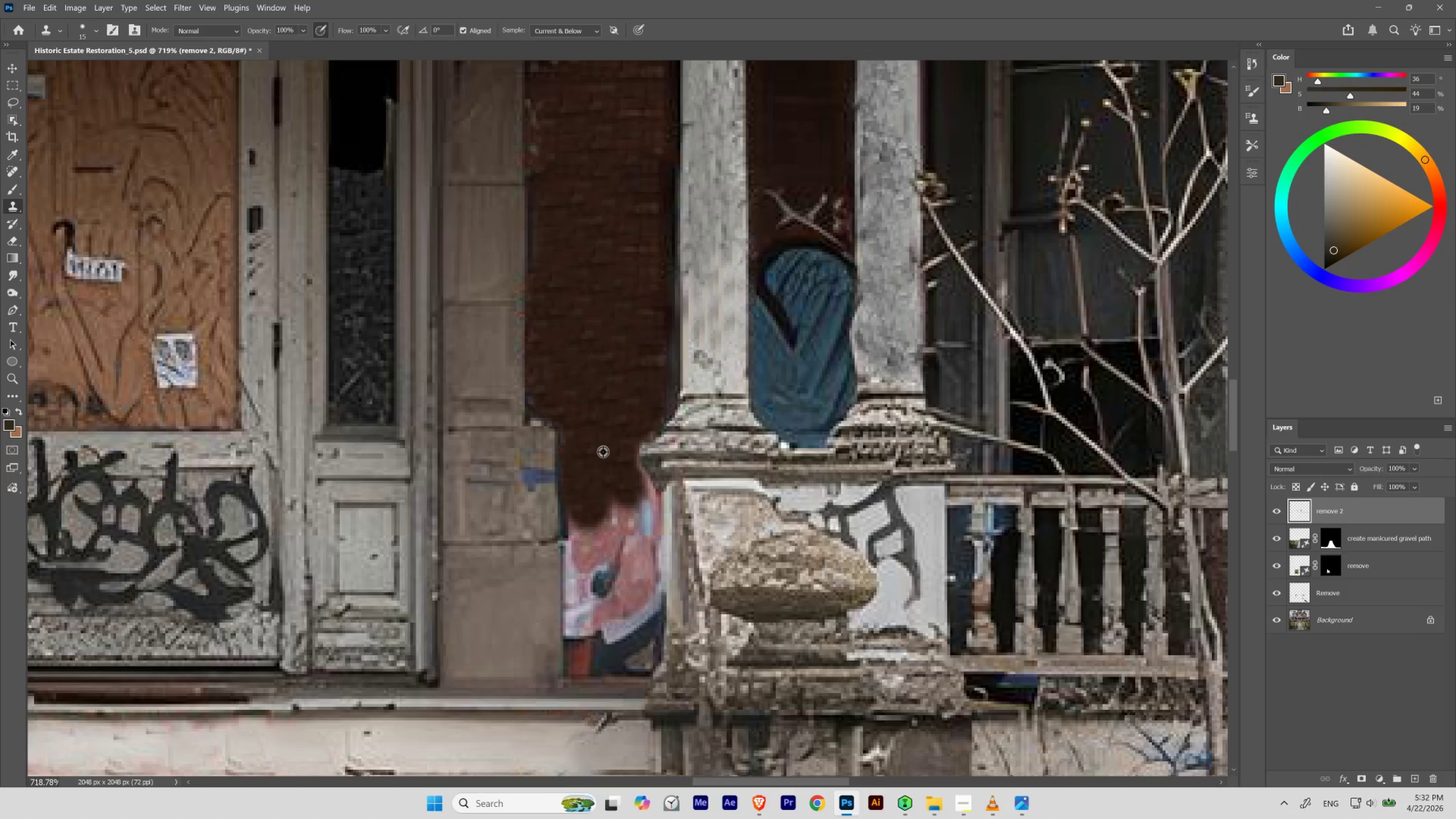 
double_click([603, 450])
 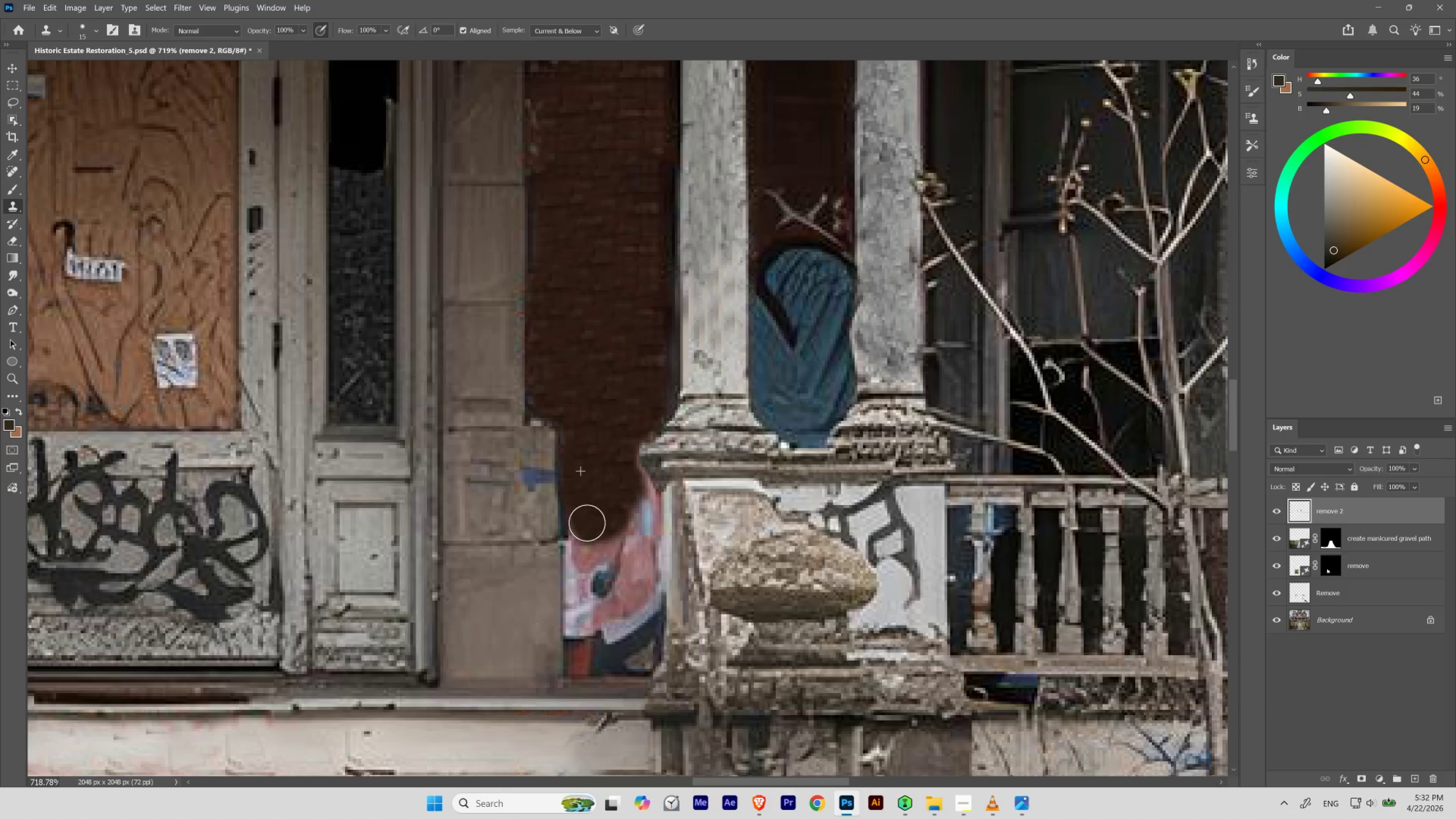 
hold_key(key=AltLeft, duration=0.34)
left_click_drag(start_coordinate=[597, 415], to_coordinate=[597, 432])
 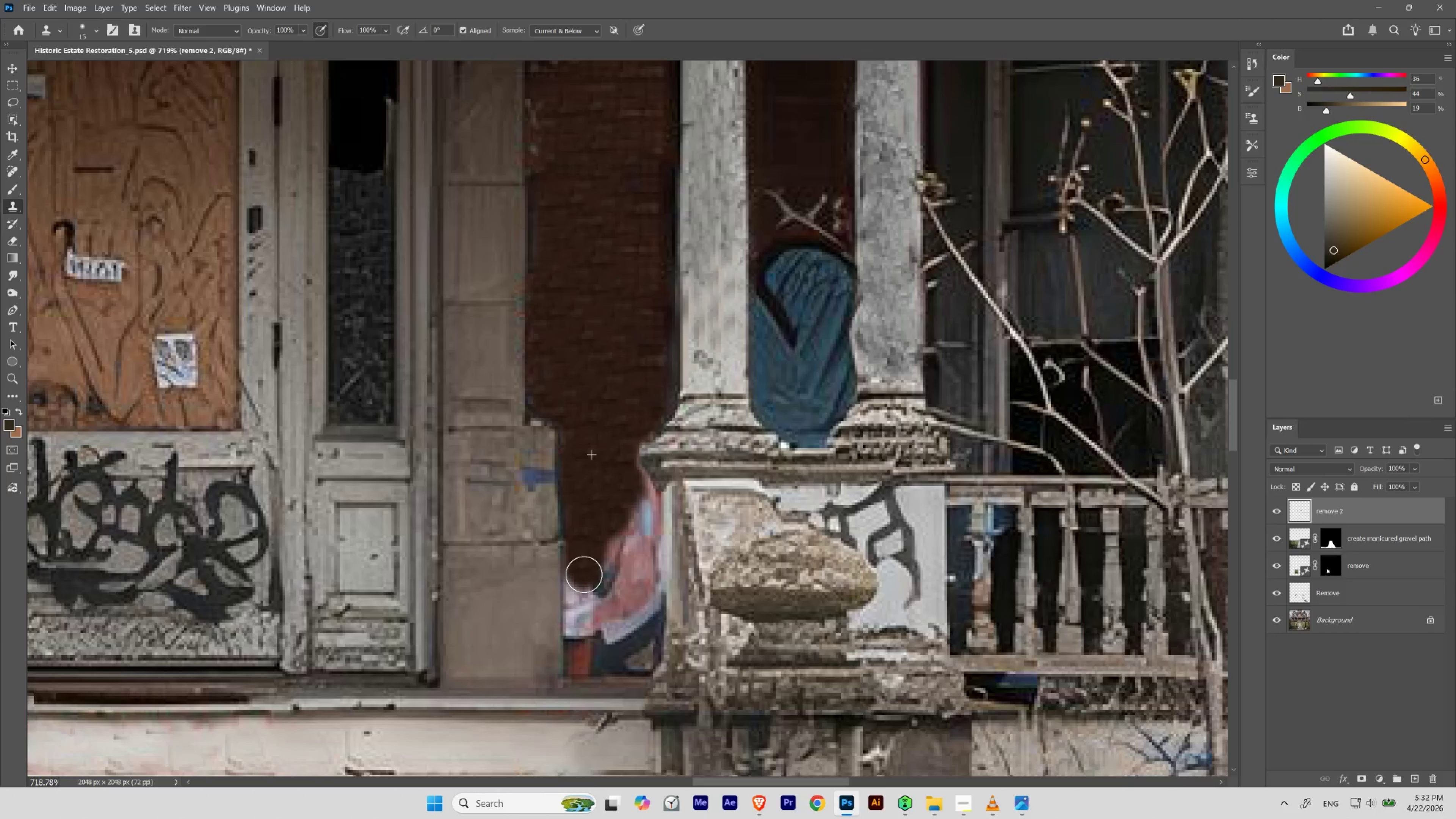 
hold_key(key=AltLeft, duration=0.58)
left_click([589, 455])
 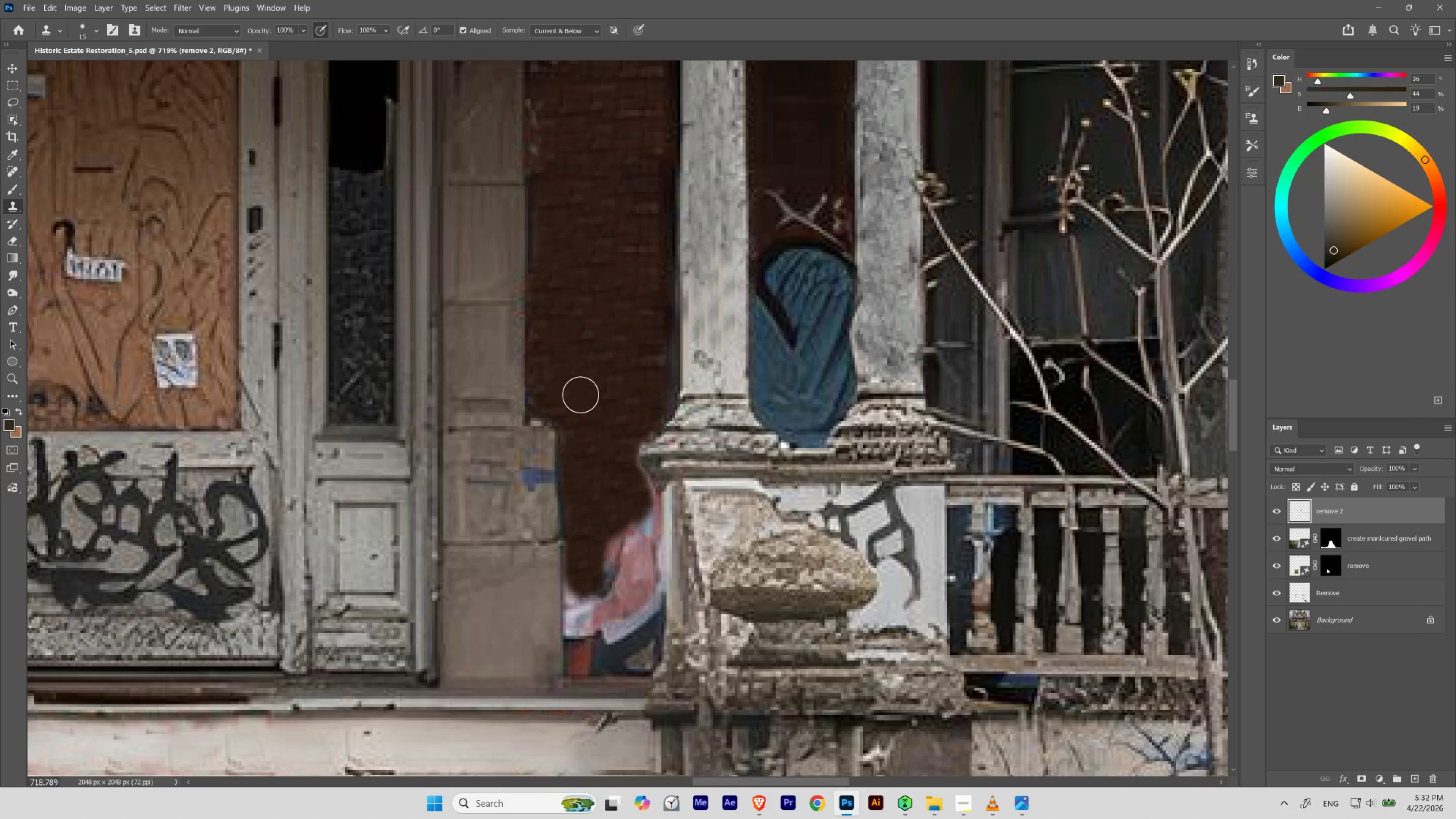 
left_click_drag(start_coordinate=[730, 149], to_coordinate=[673, 176])
 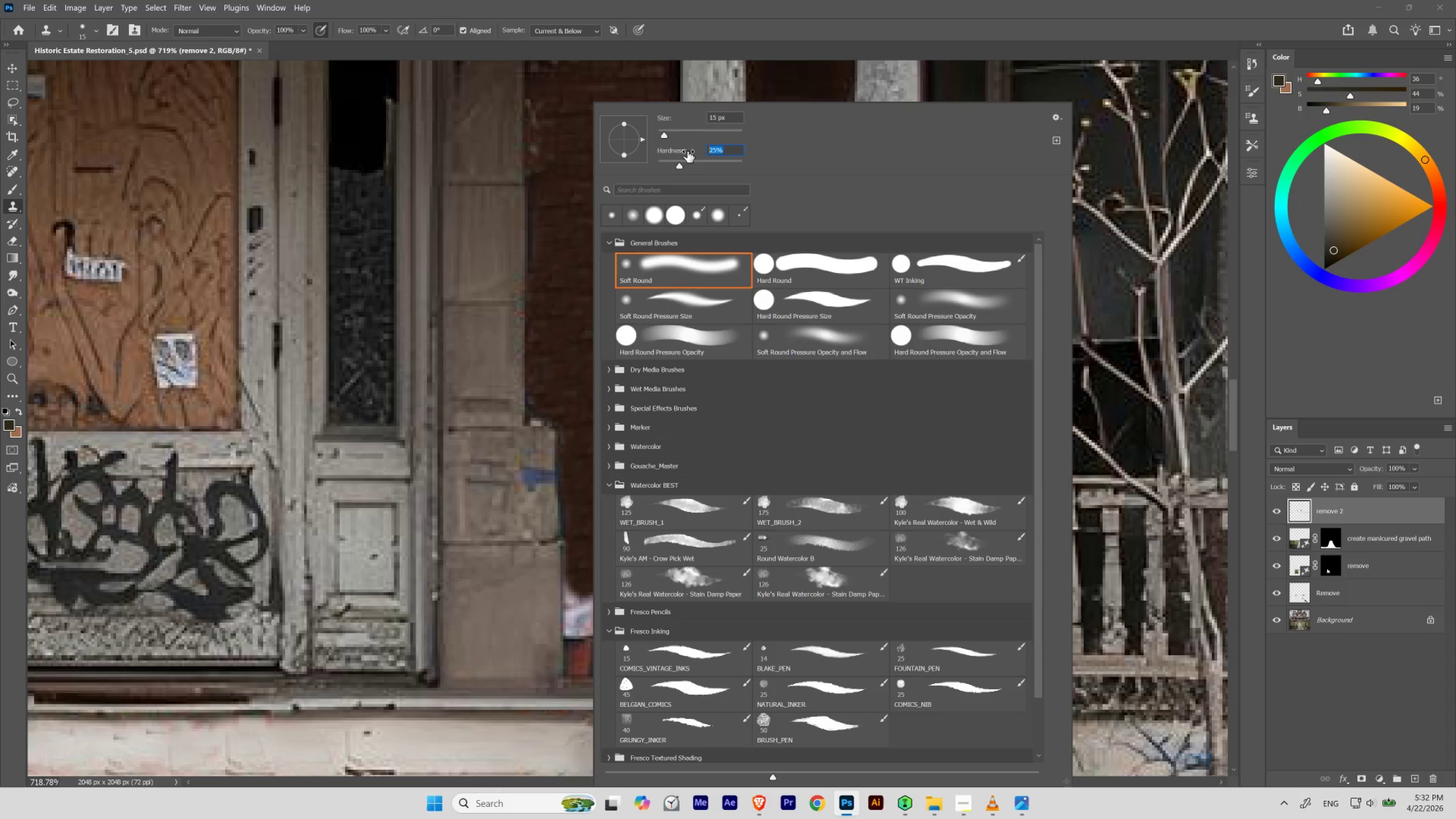 
key(Numpad3)
 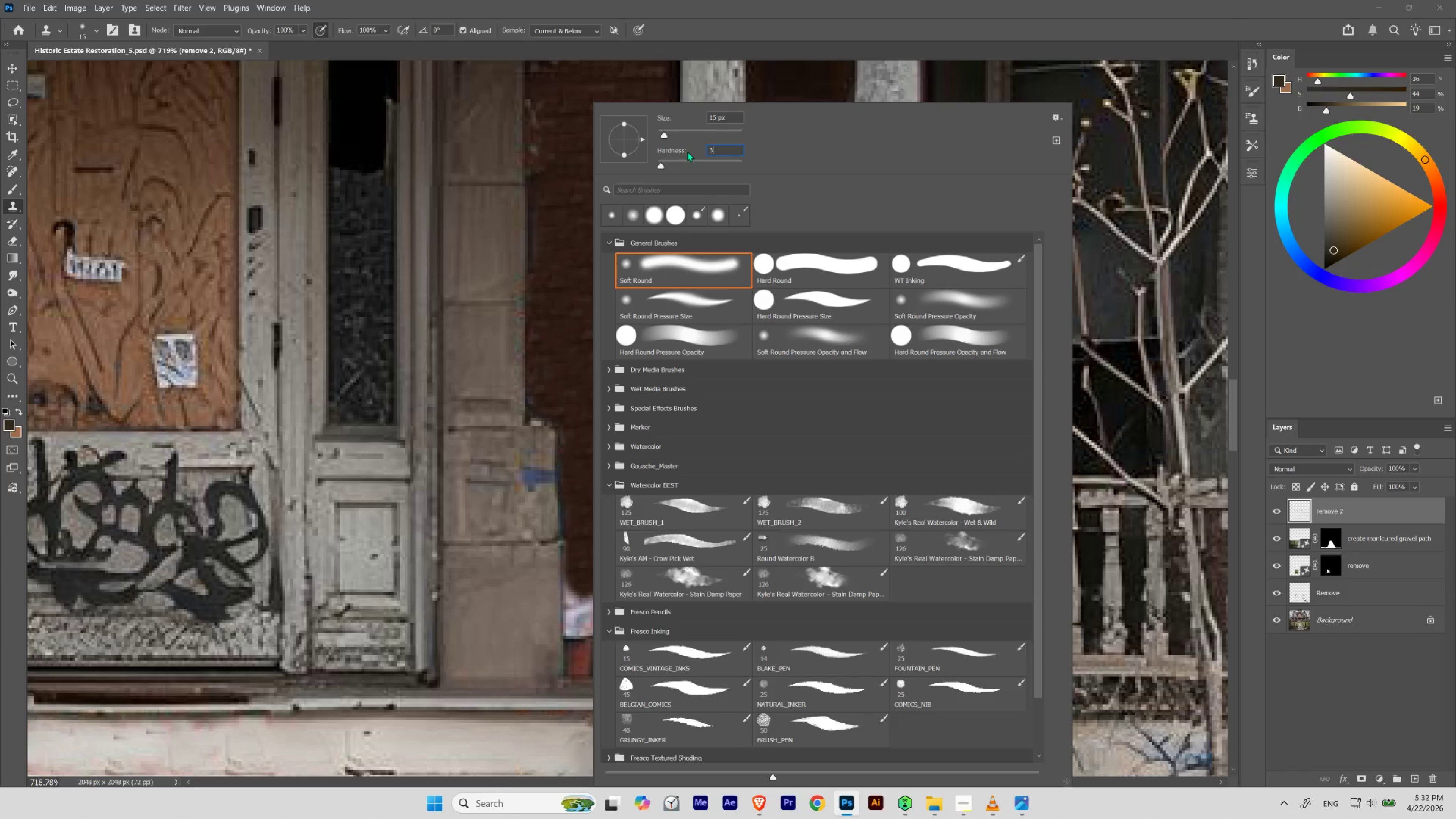 
key(Numpad5)
 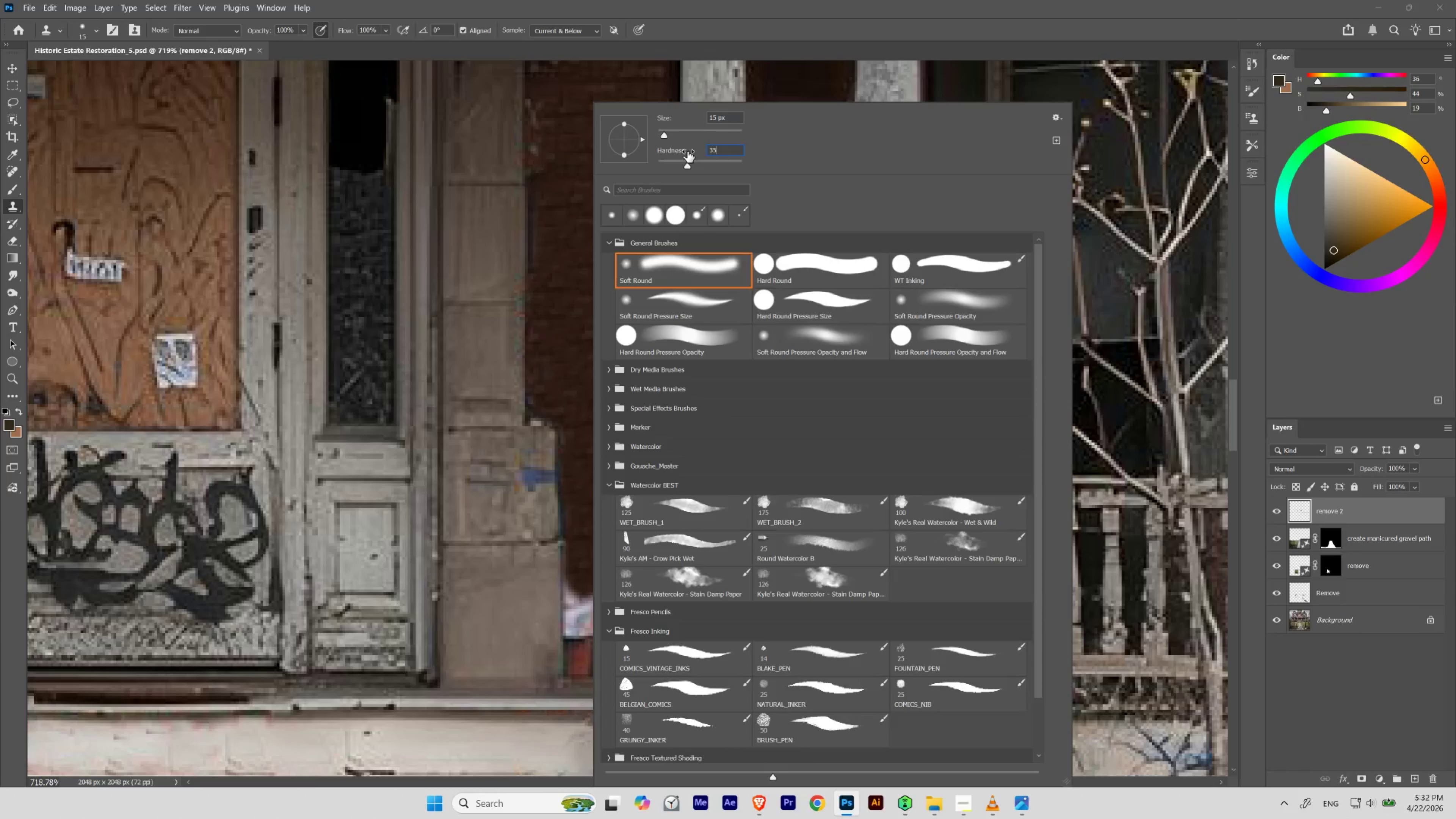 
key(NumpadEnter)
 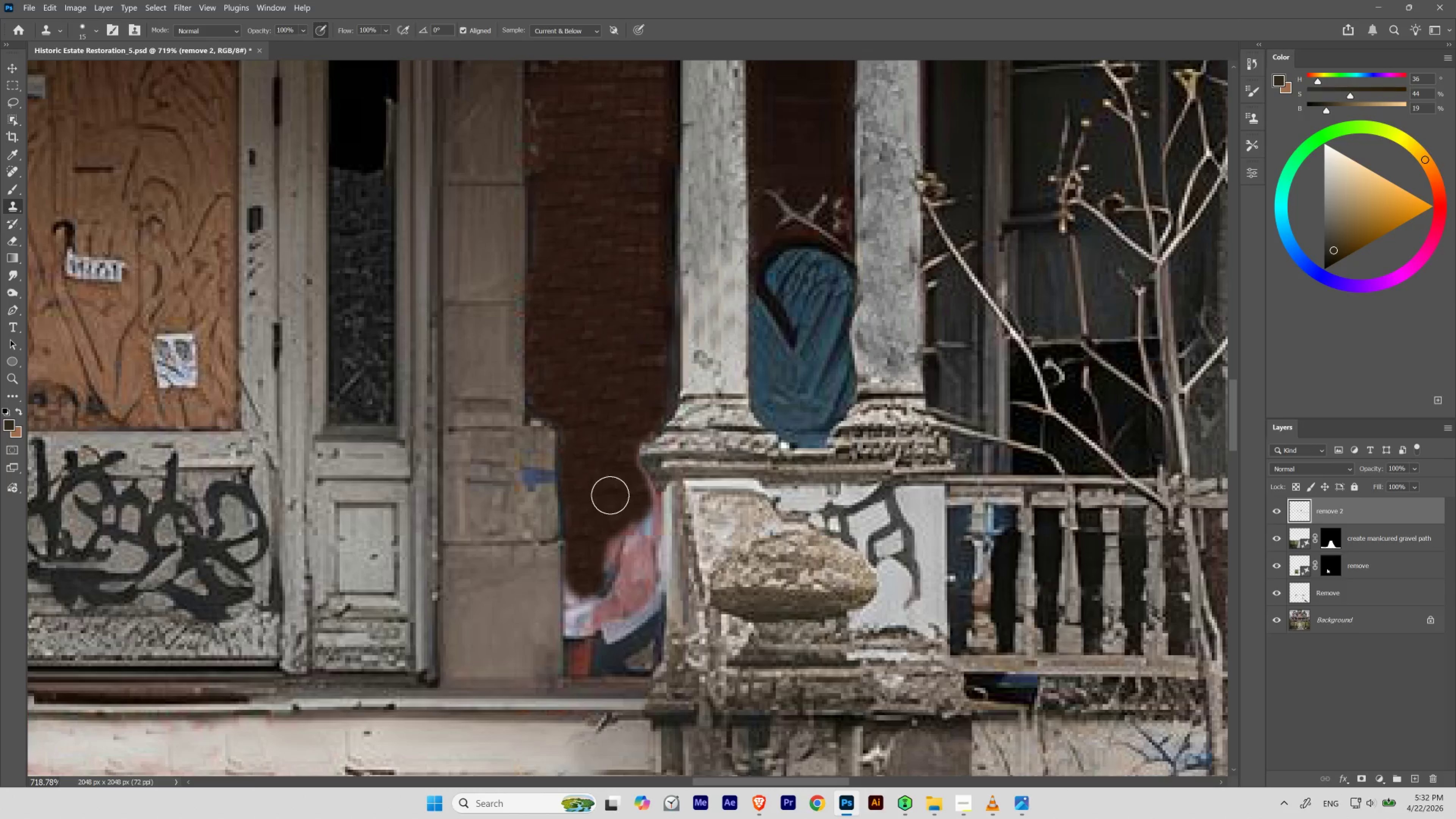 
key(BracketLeft)
 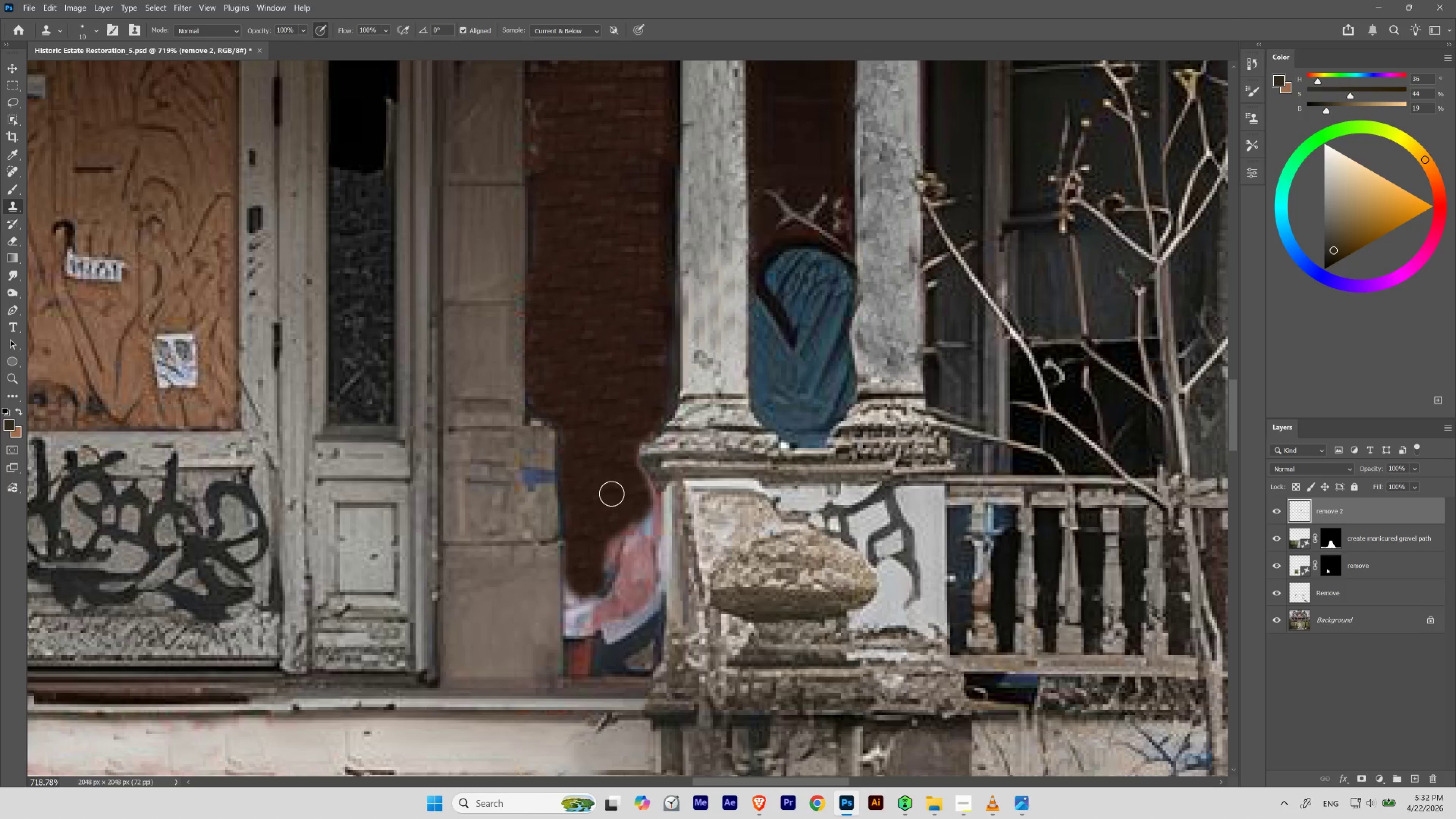 
key(BracketLeft)
 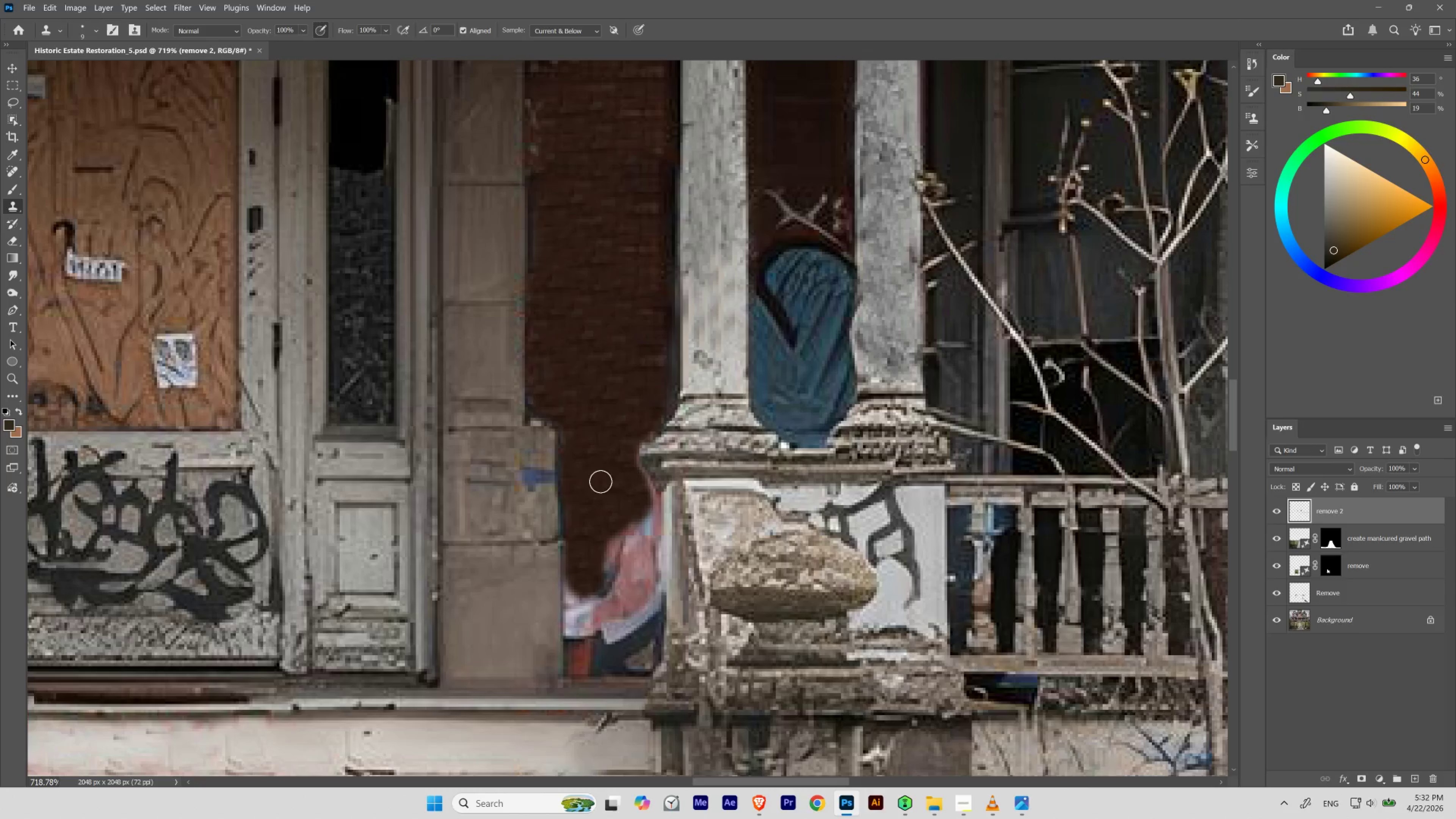 
hold_key(key=Space, duration=0.67)
 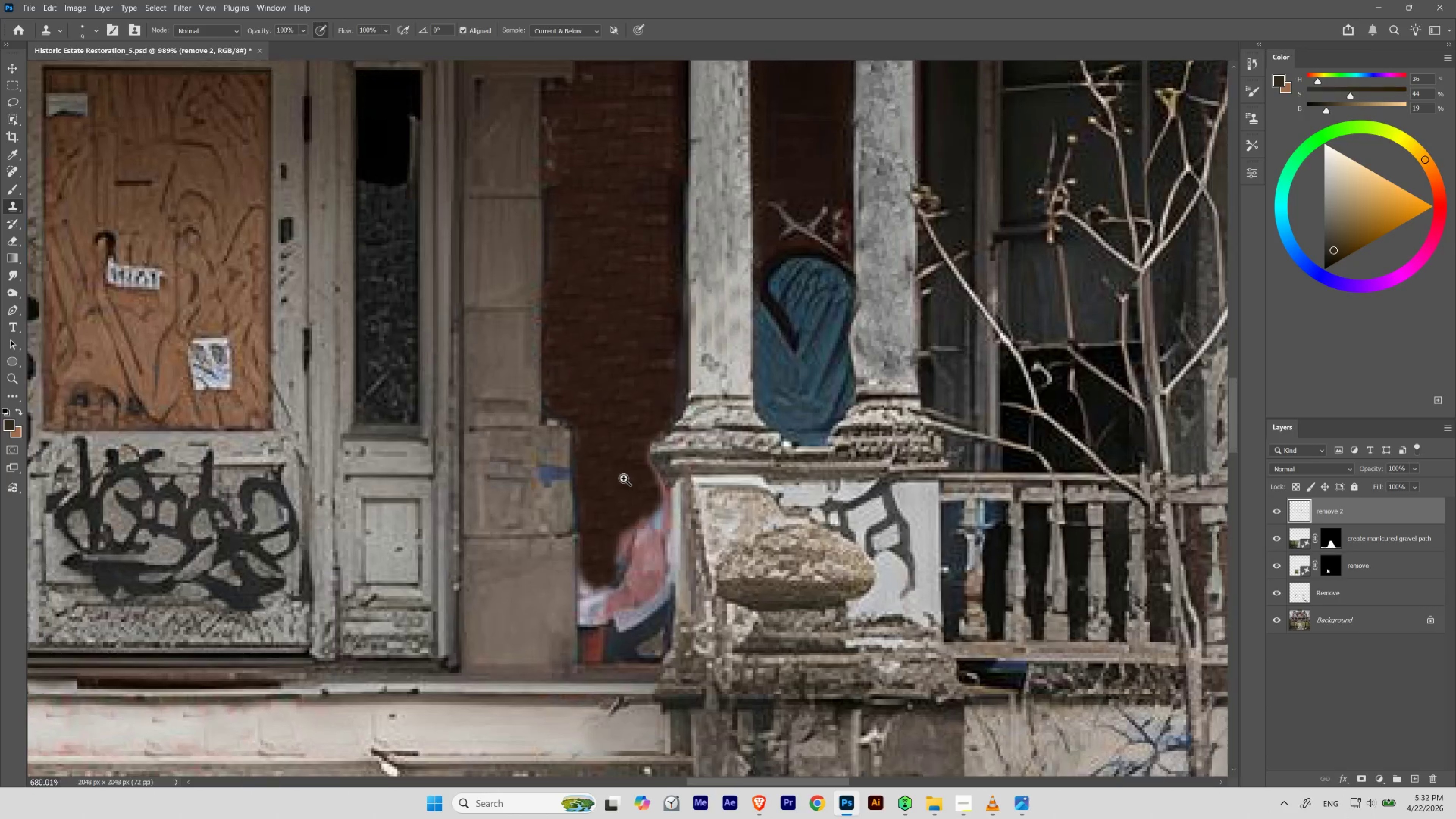 
hold_key(key=ControlLeft, duration=0.66)
left_click_drag(start_coordinate=[610, 464], to_coordinate=[629, 481])
 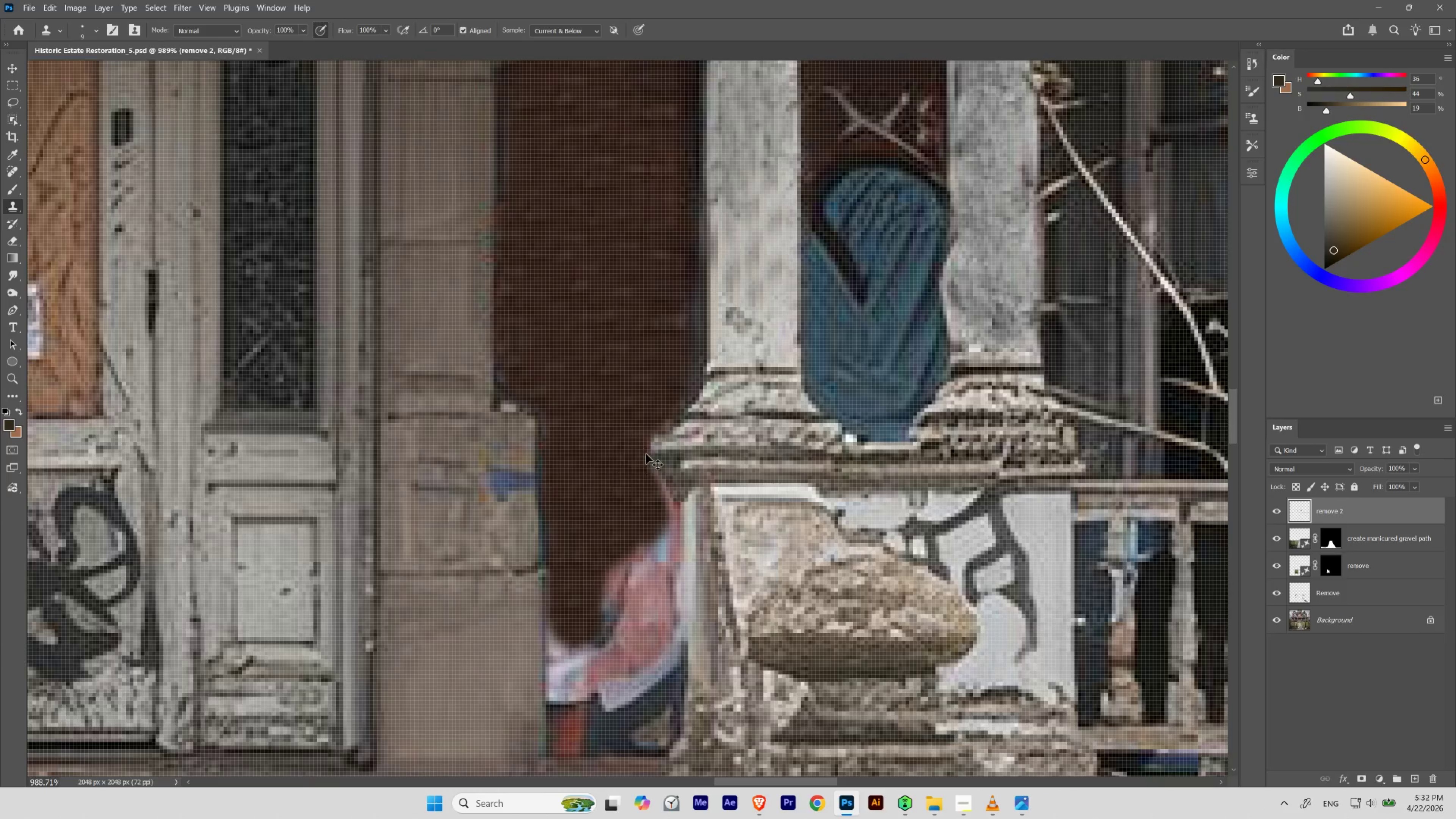 
hold_key(key=ControlLeft, duration=0.56)
 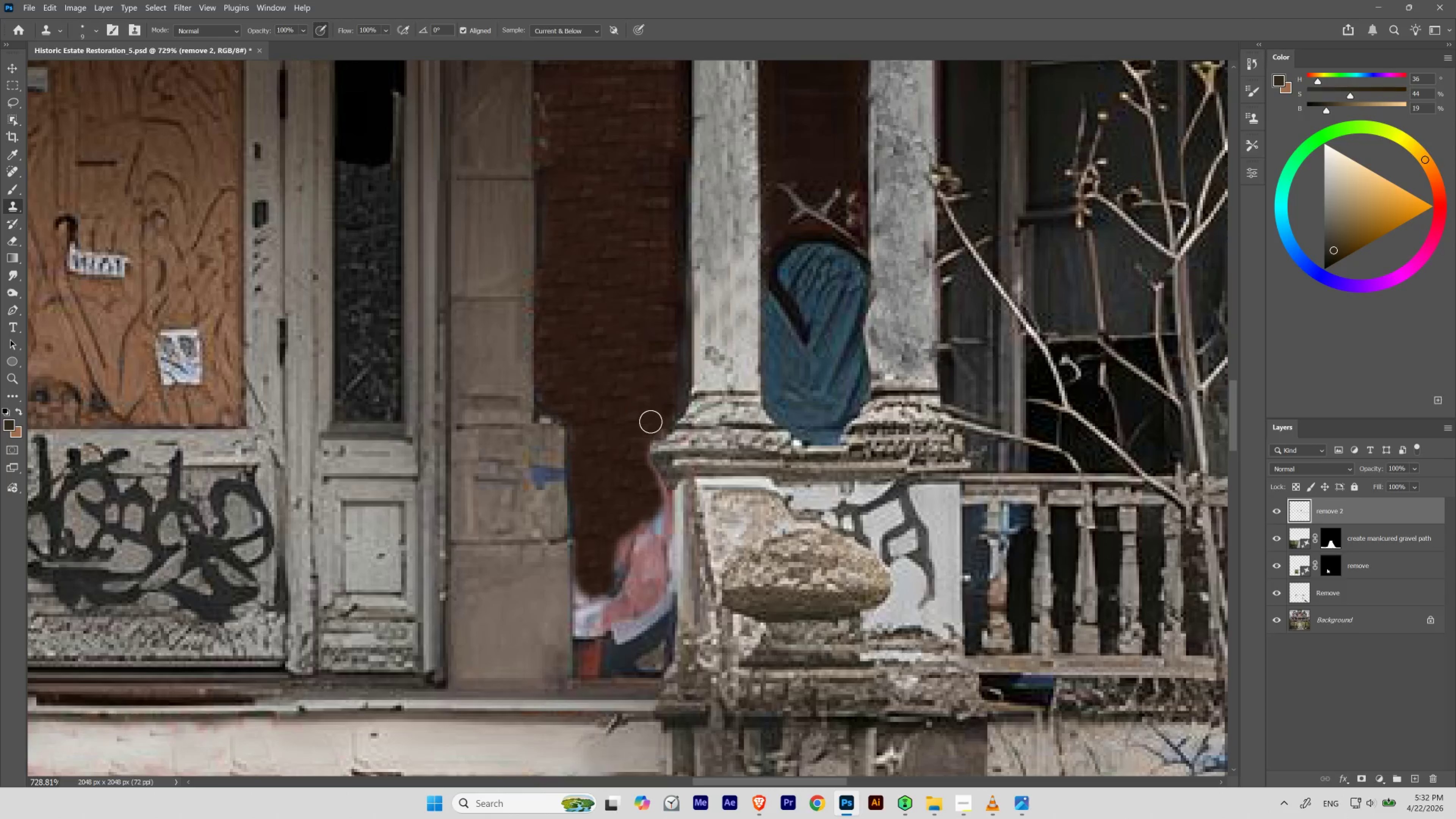 
hold_key(key=Space, duration=0.55)
 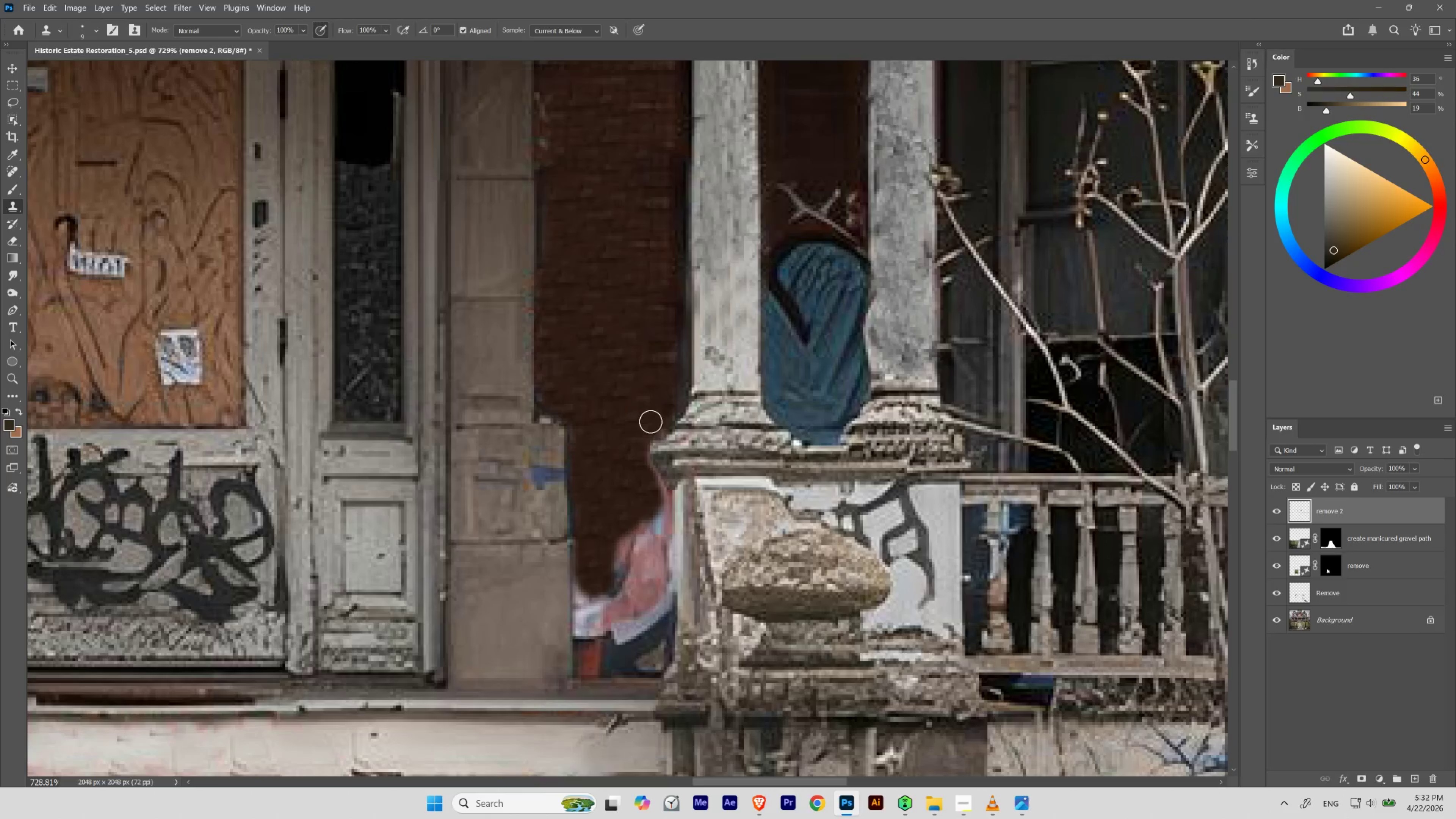 
left_click_drag(start_coordinate=[648, 456], to_coordinate=[625, 478])
 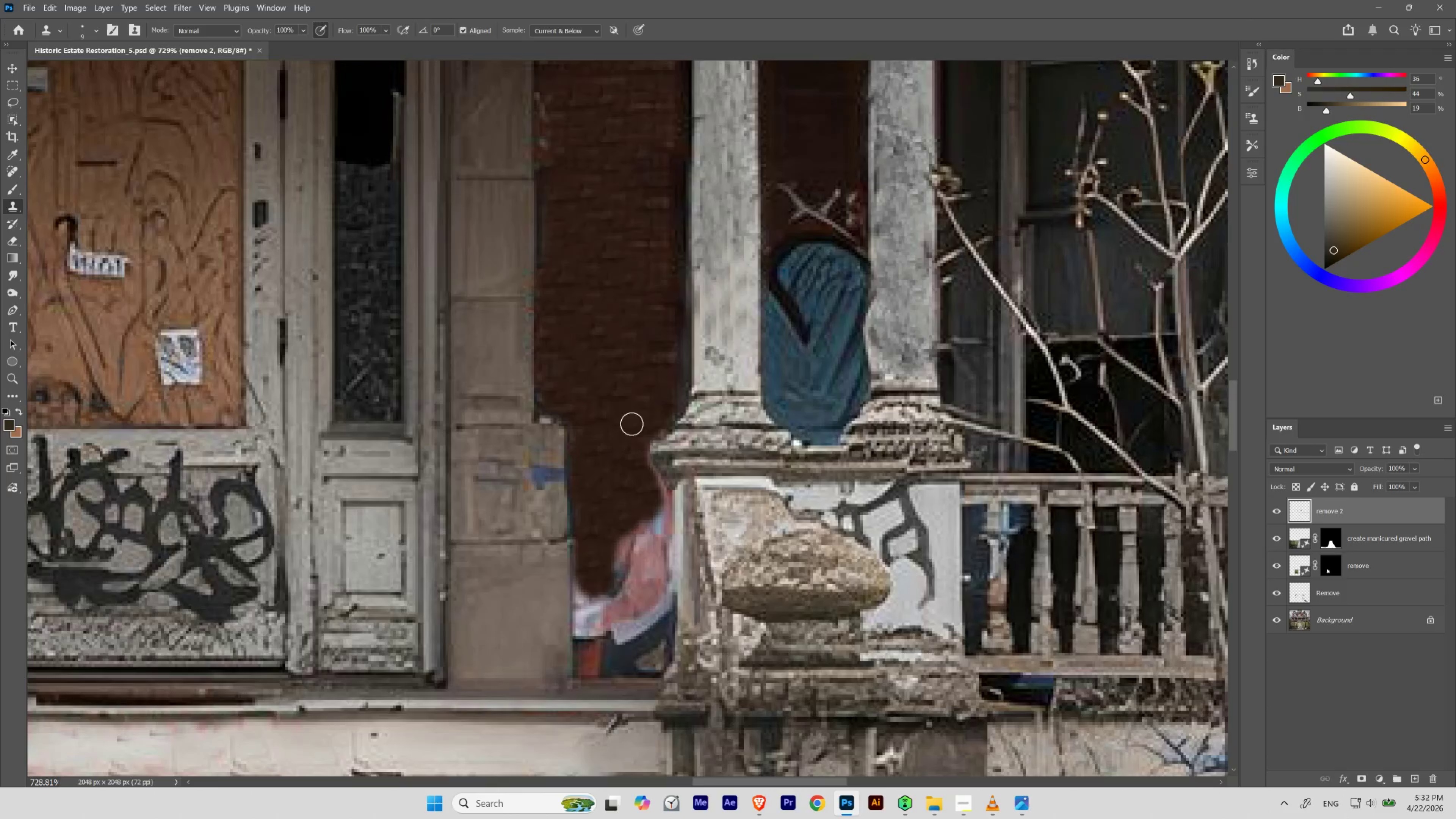 
key(Alt+AltLeft)
 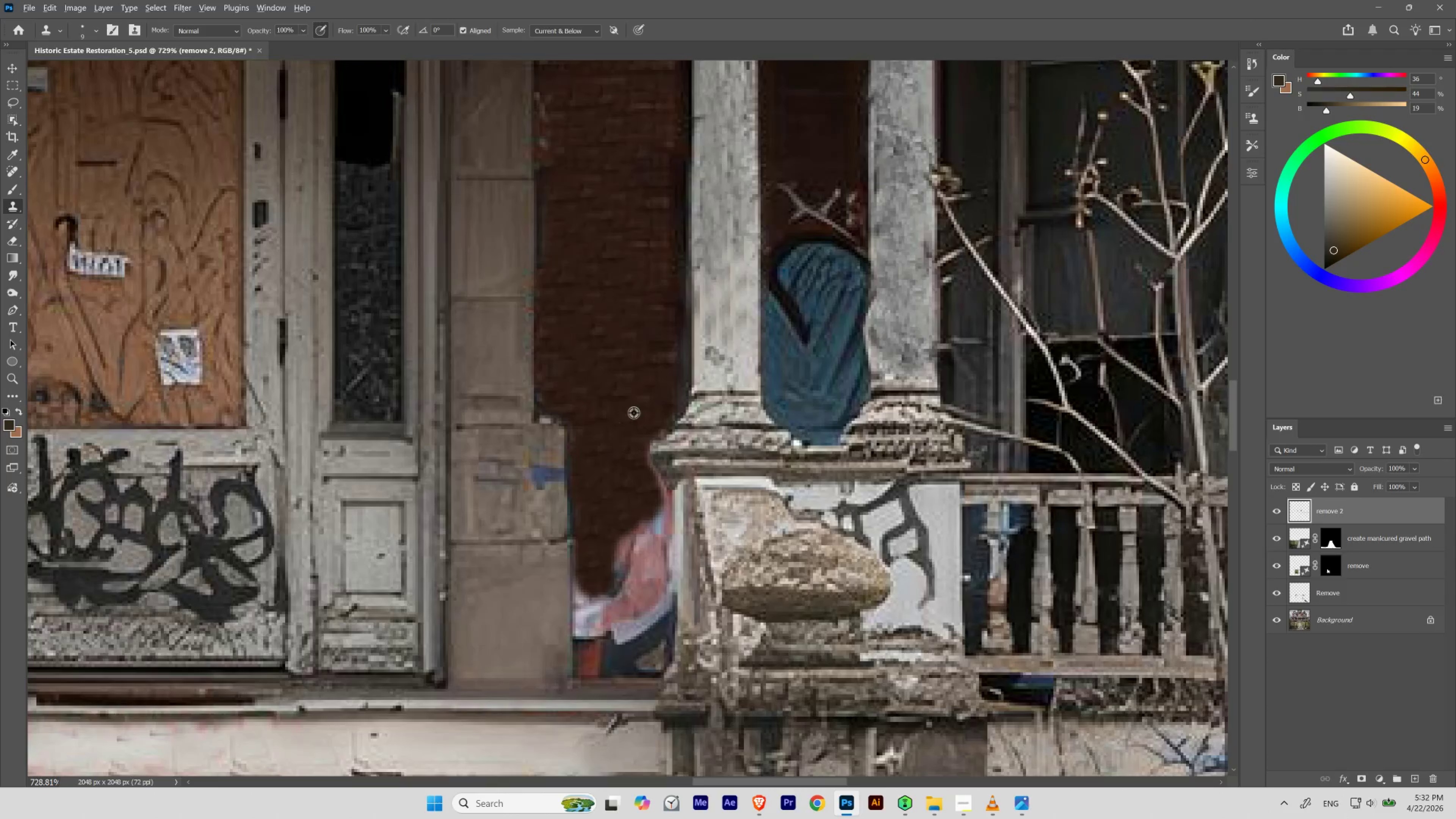 
left_click([634, 411])
 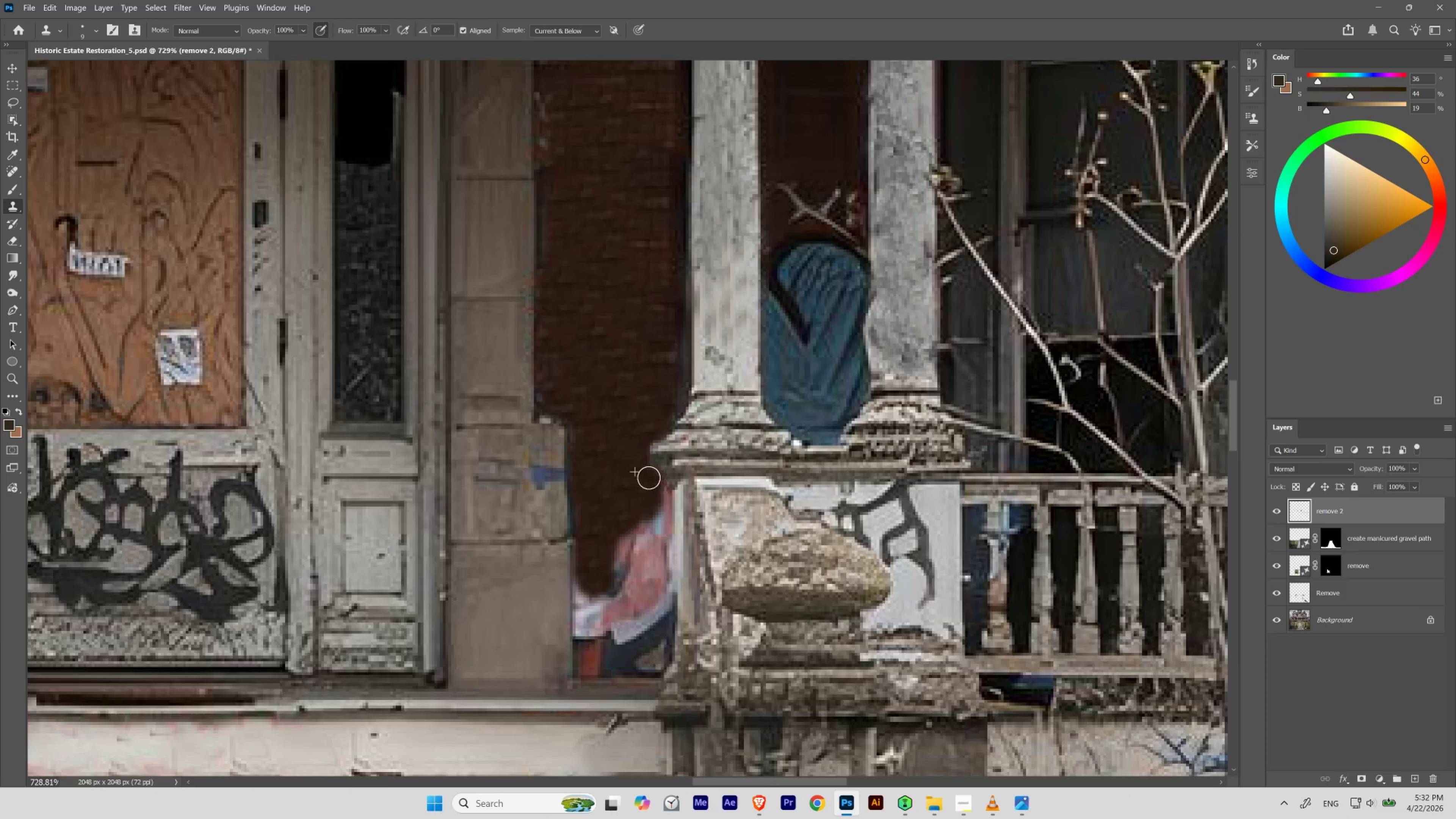 
hold_key(key=AltLeft, duration=0.33)
left_click([615, 464])
 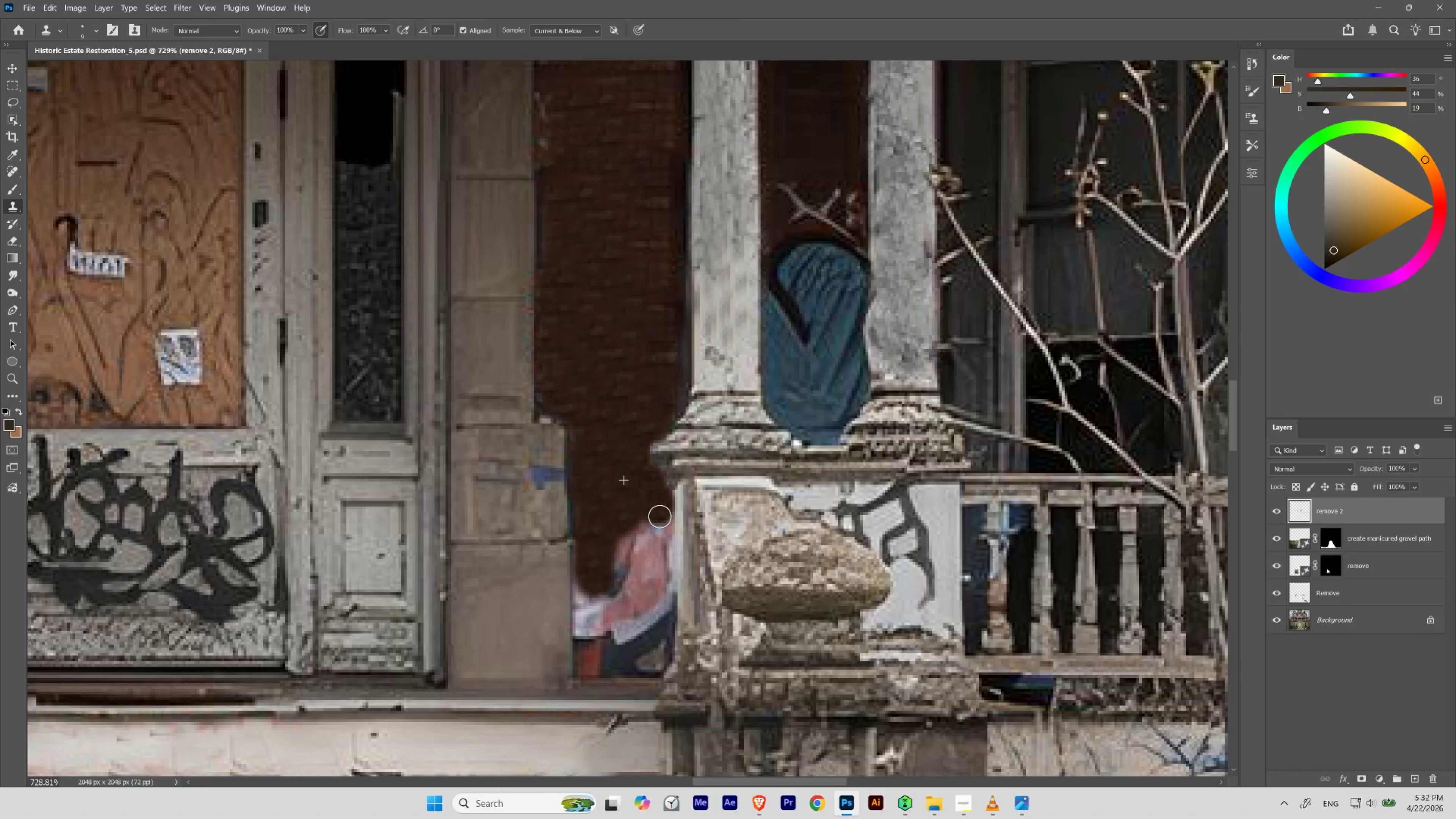 
hold_key(key=AltLeft, duration=0.41)
left_click([605, 426])
 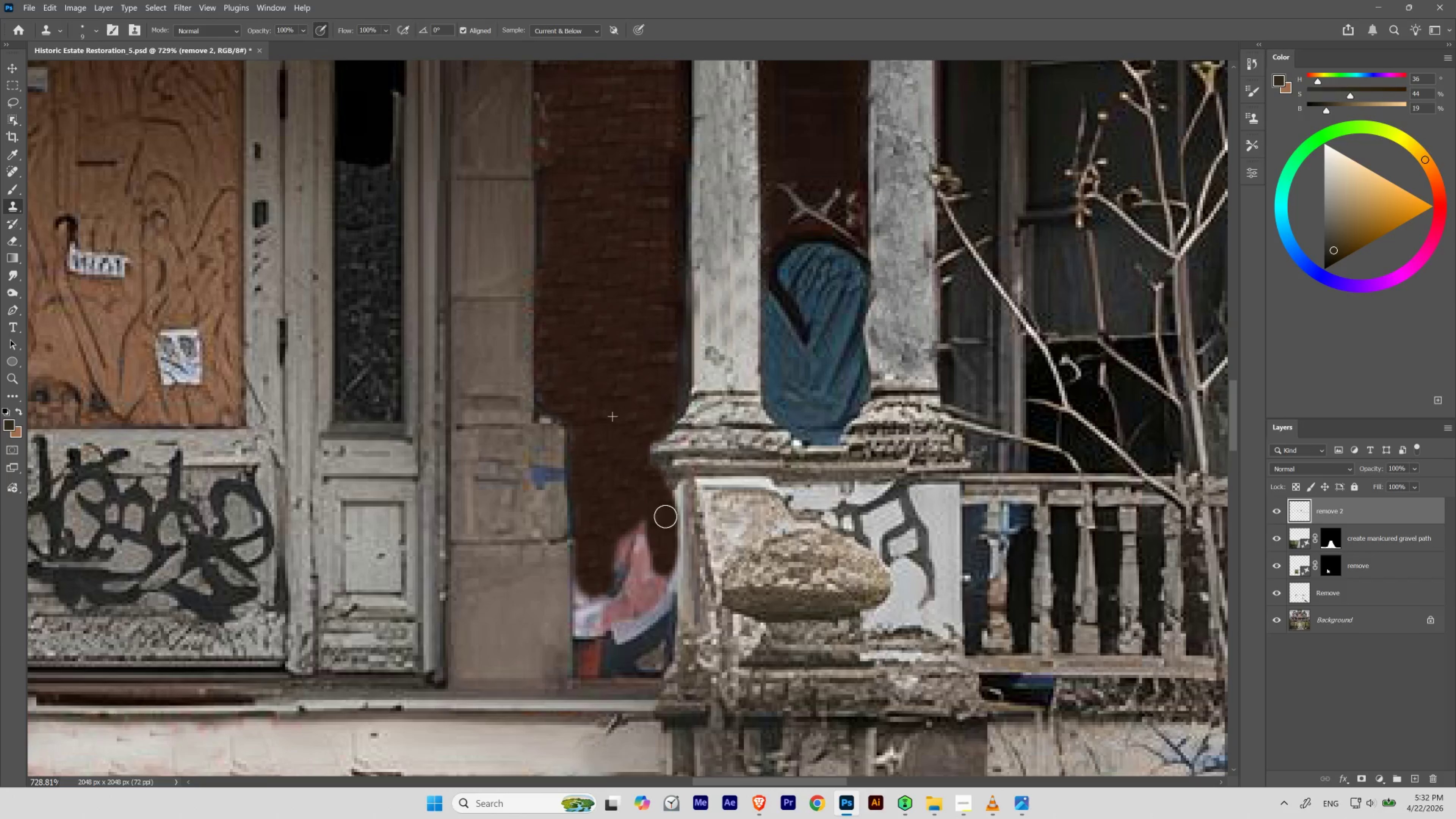 
hold_key(key=ControlLeft, duration=1.25)
 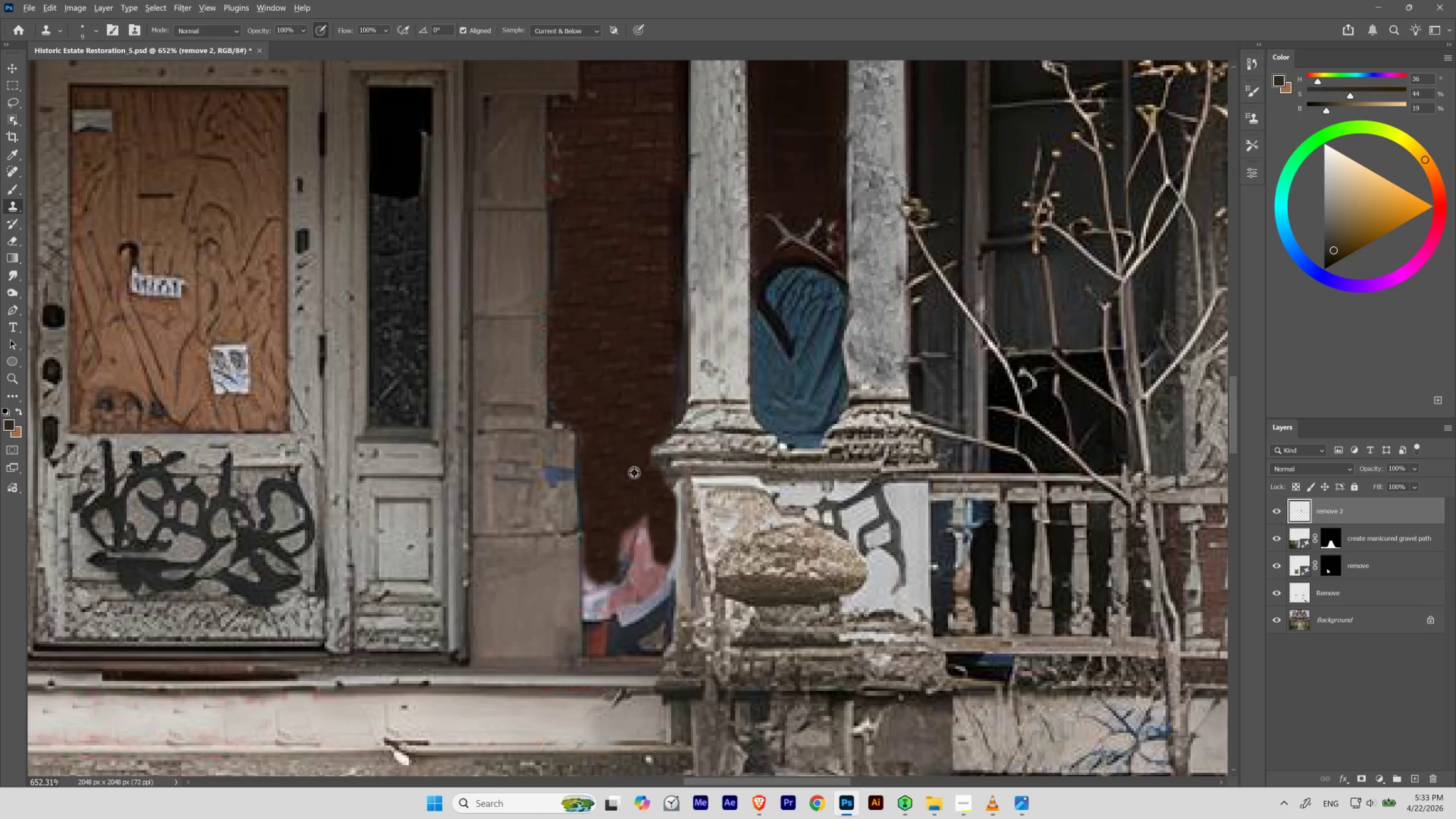 
hold_key(key=Space, duration=1.34)
 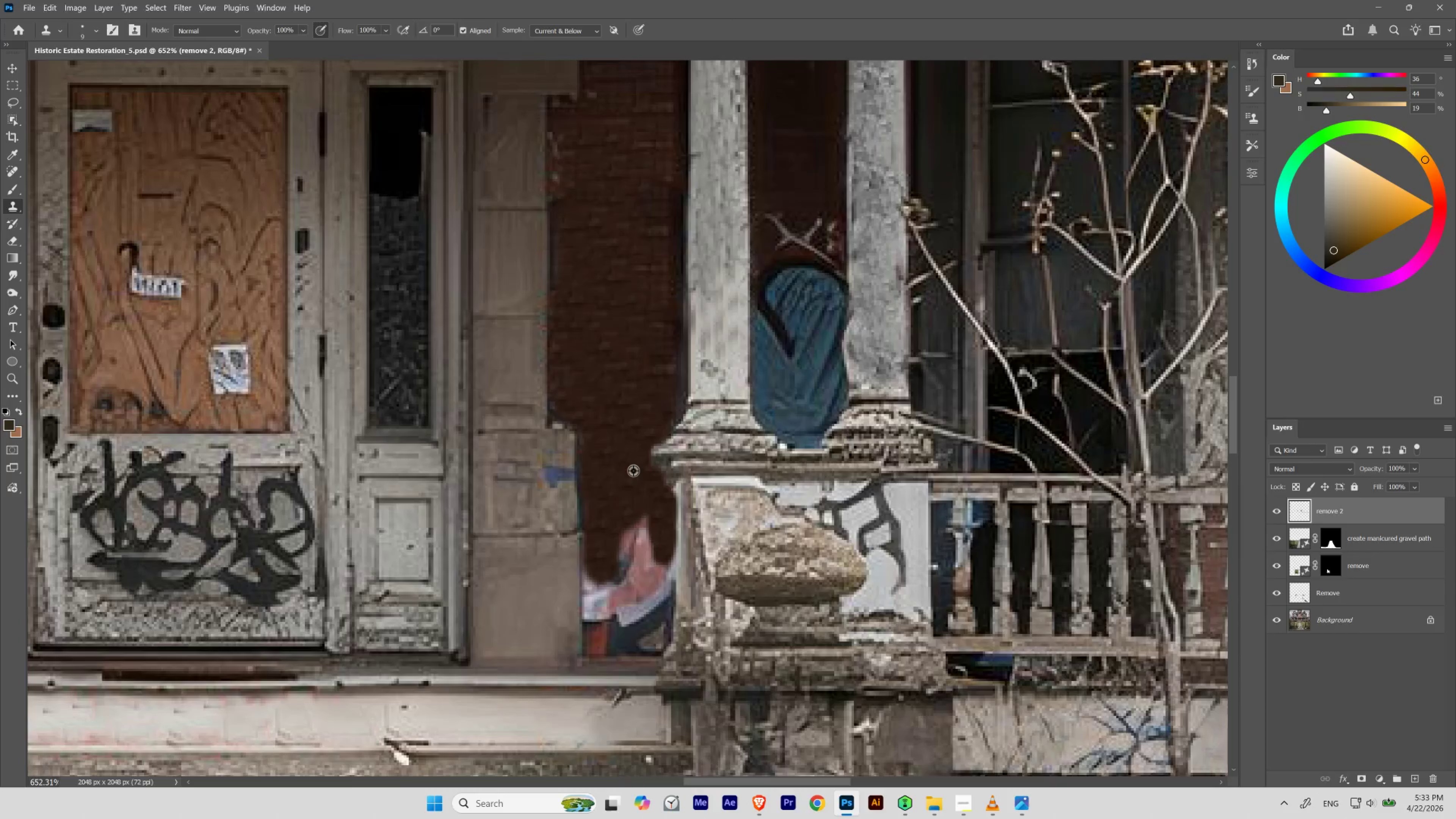 
left_click_drag(start_coordinate=[661, 472], to_coordinate=[647, 534])
 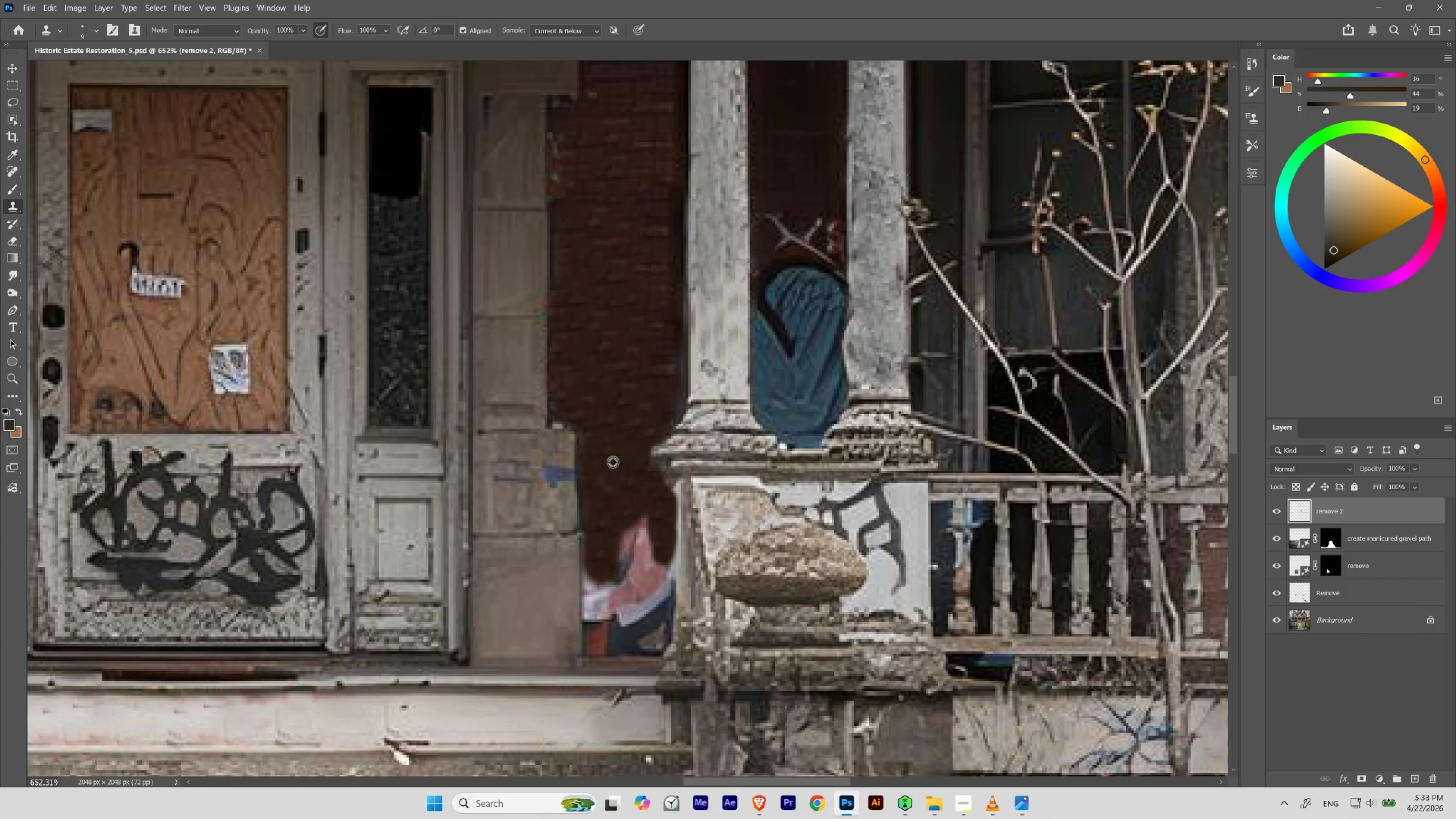 
hold_key(key=AltLeft, duration=0.59)
left_click_drag(start_coordinate=[633, 470], to_coordinate=[636, 483])
 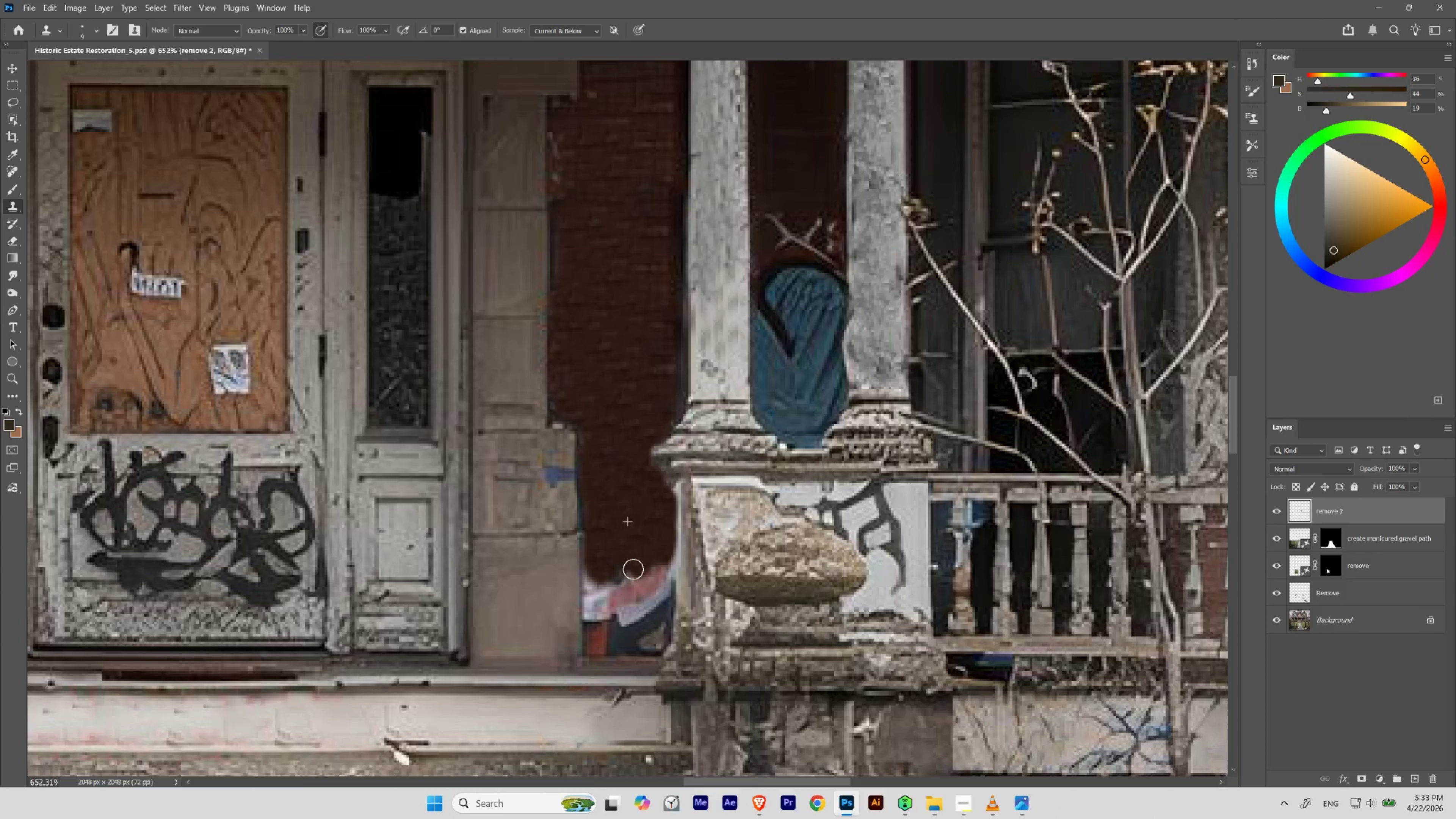 
hold_key(key=AltLeft, duration=0.31)
left_click([620, 510])
 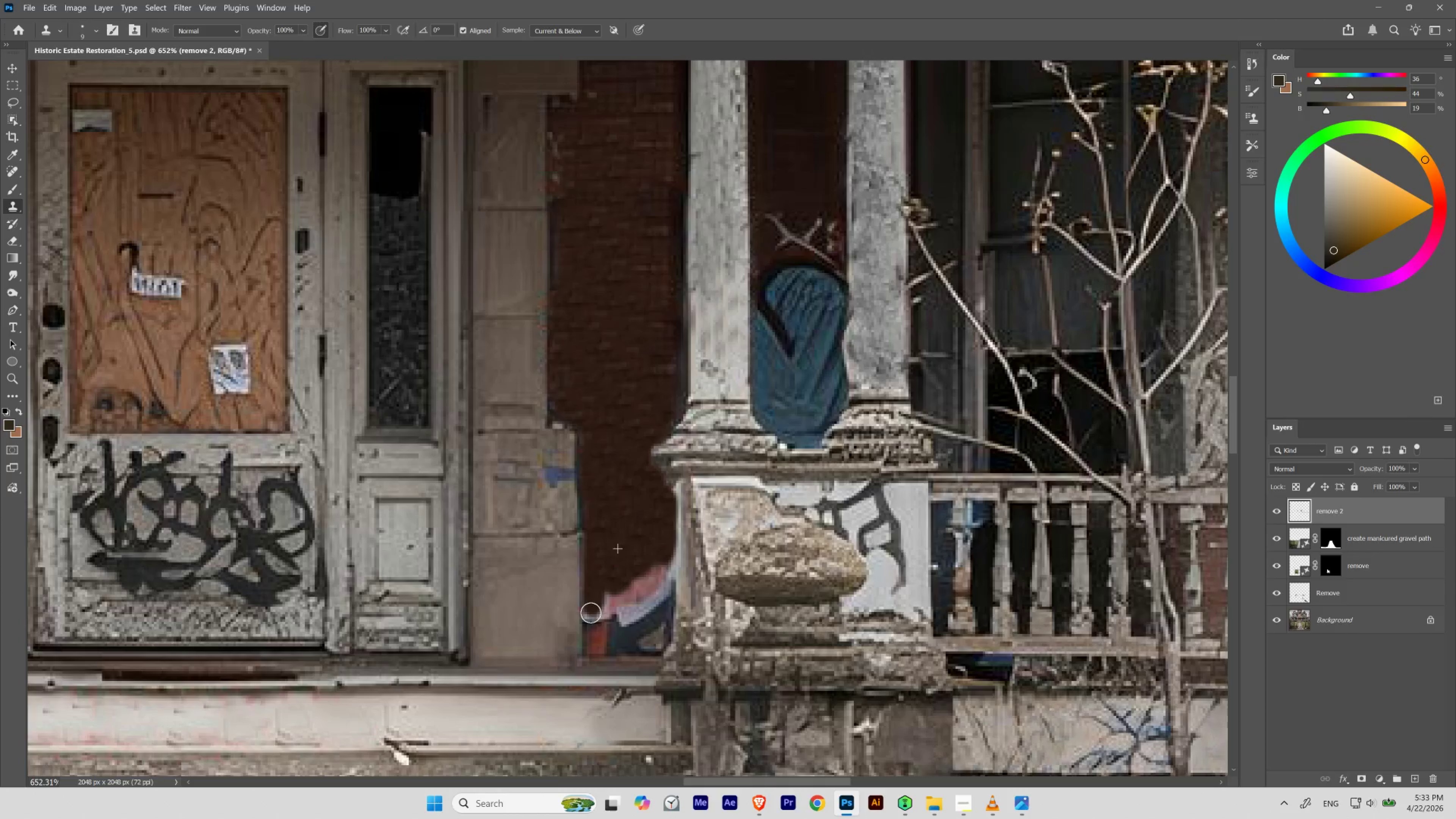 
hold_key(key=AltLeft, duration=0.36)
left_click_drag(start_coordinate=[618, 511], to_coordinate=[621, 518])
 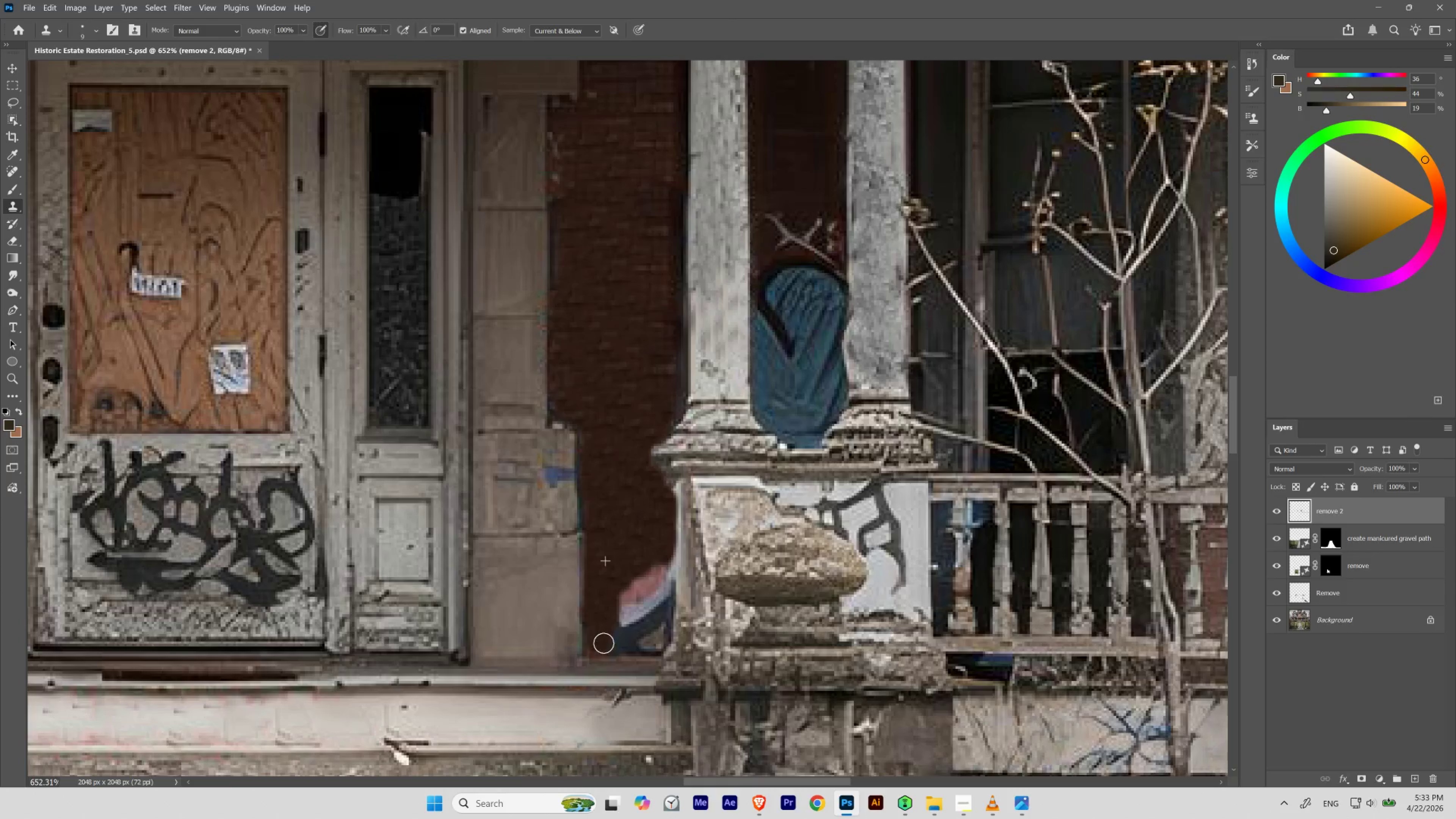 
hold_key(key=AltLeft, duration=0.38)
left_click_drag(start_coordinate=[631, 518], to_coordinate=[637, 522])
 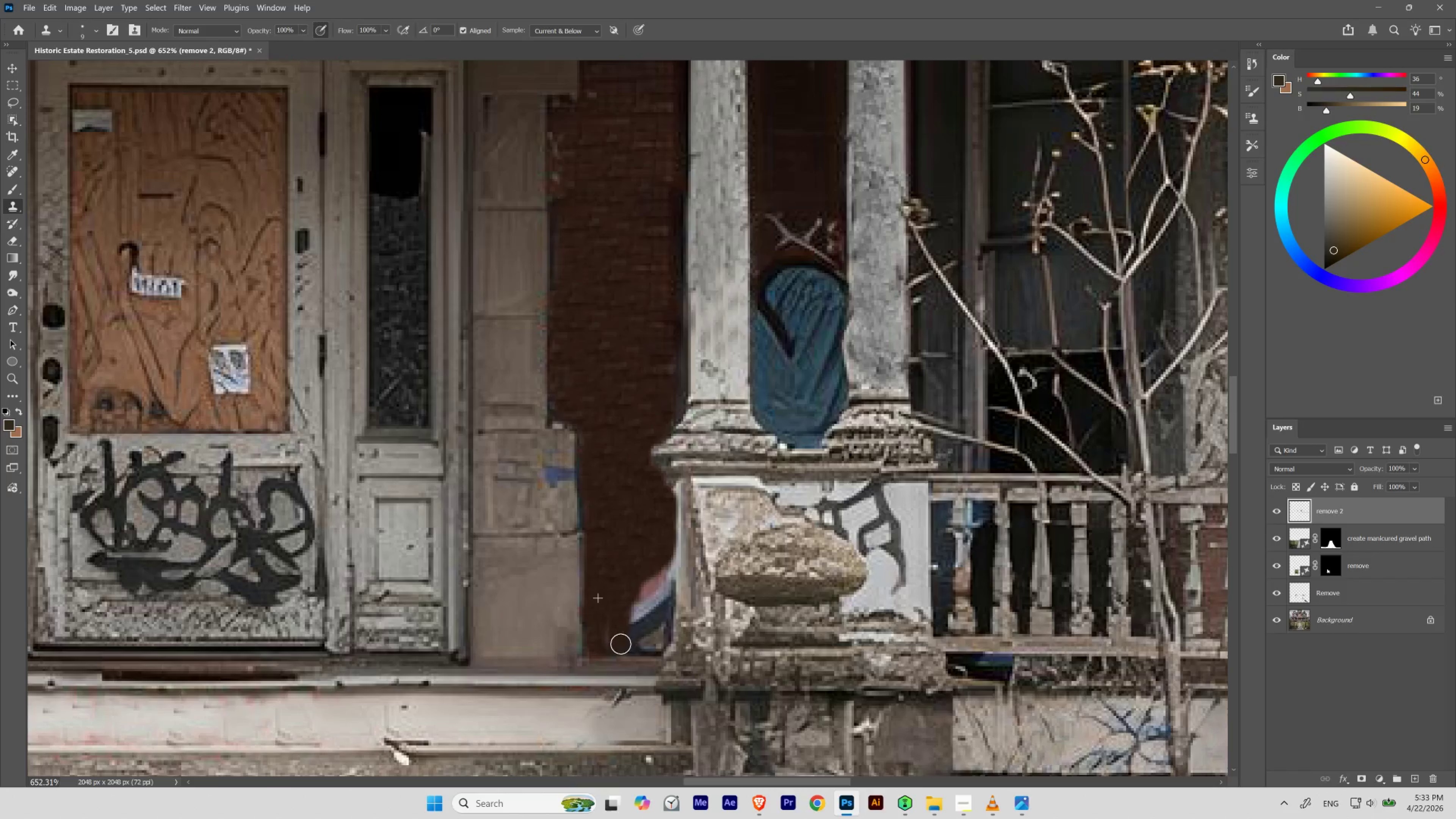 
hold_key(key=AltLeft, duration=0.38)
left_click_drag(start_coordinate=[624, 552], to_coordinate=[623, 564])
 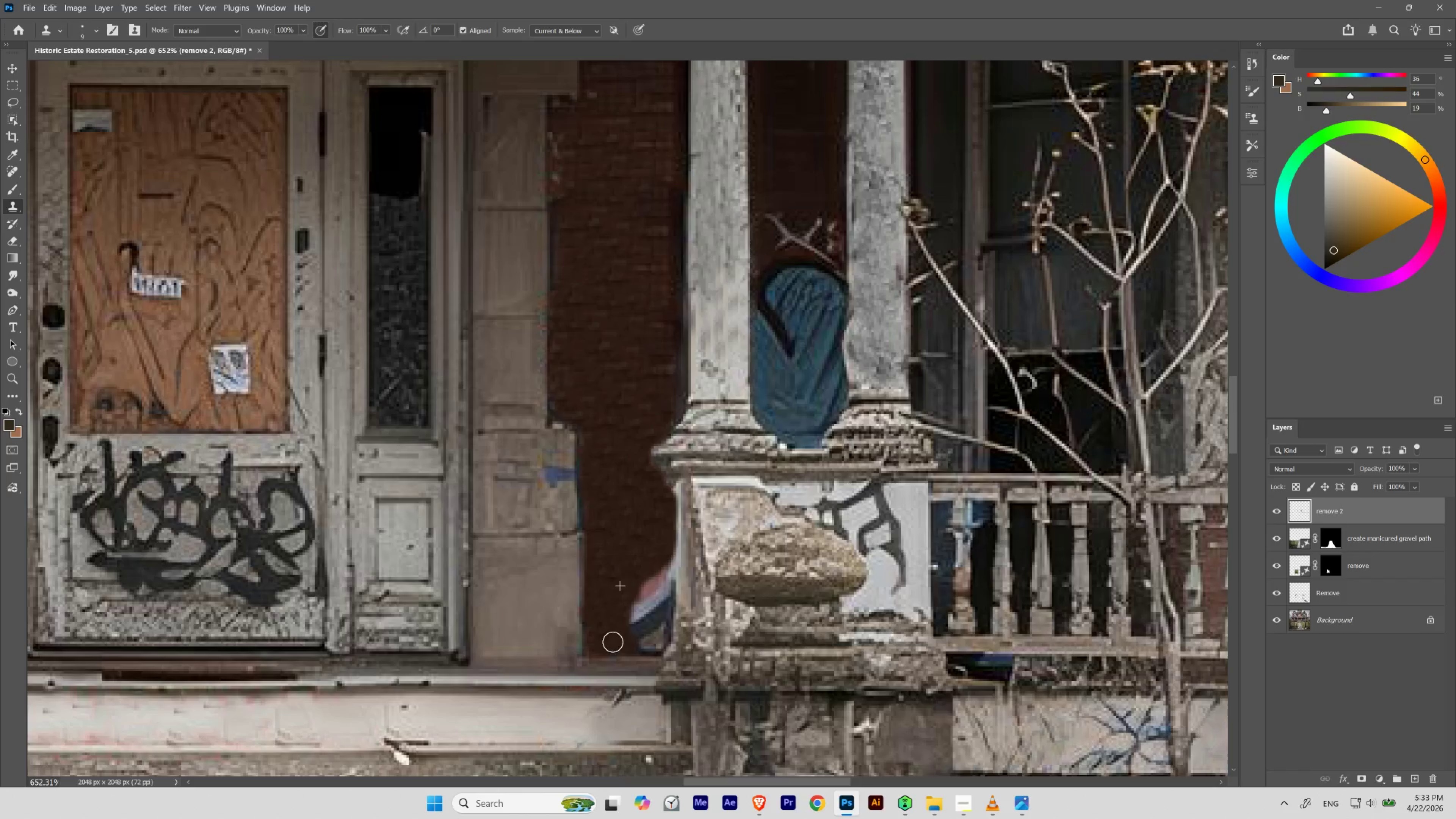 
hold_key(key=AltLeft, duration=0.64)
left_click_drag(start_coordinate=[652, 507], to_coordinate=[653, 514])
 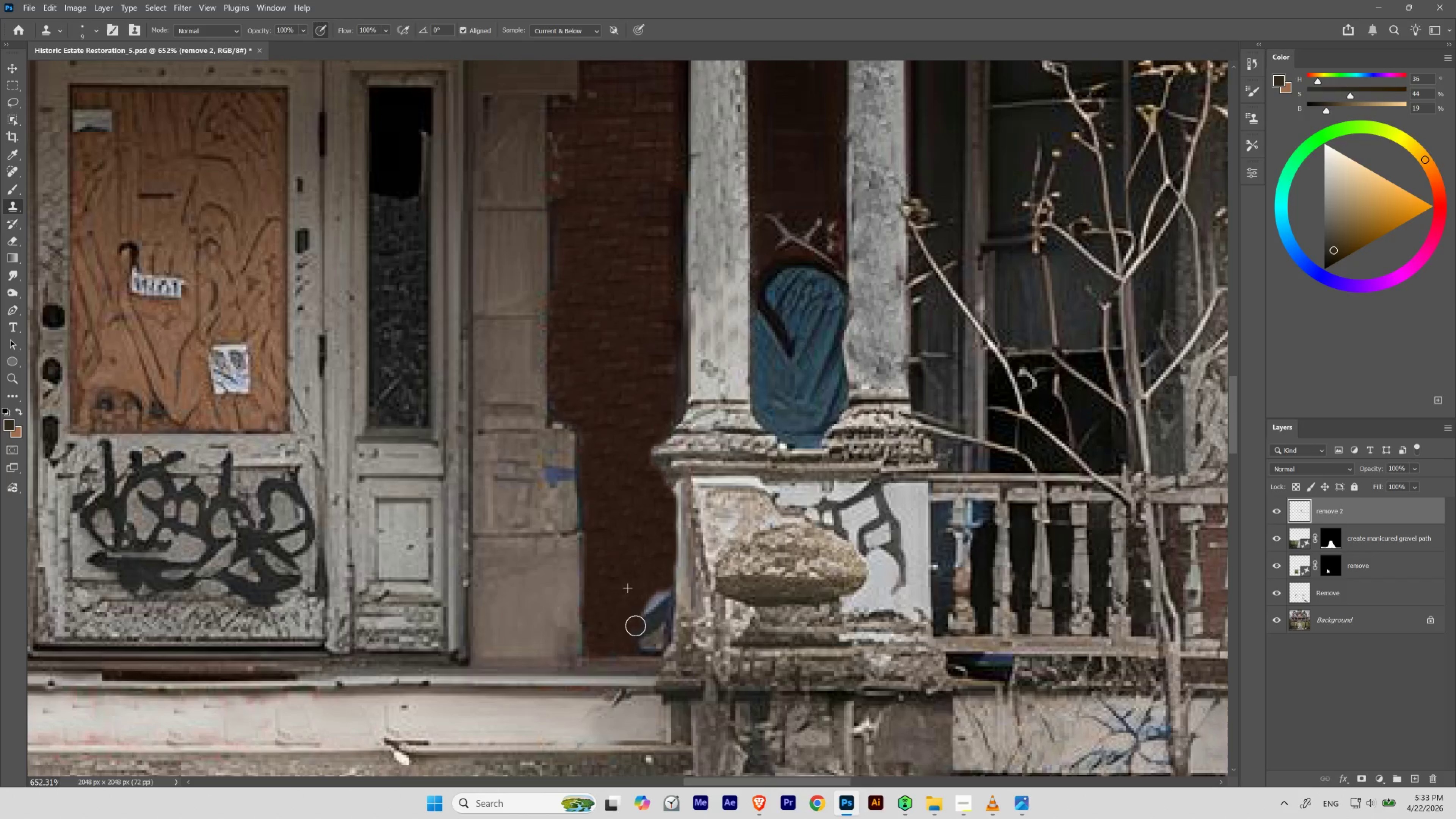 
key(Alt+AltLeft)
 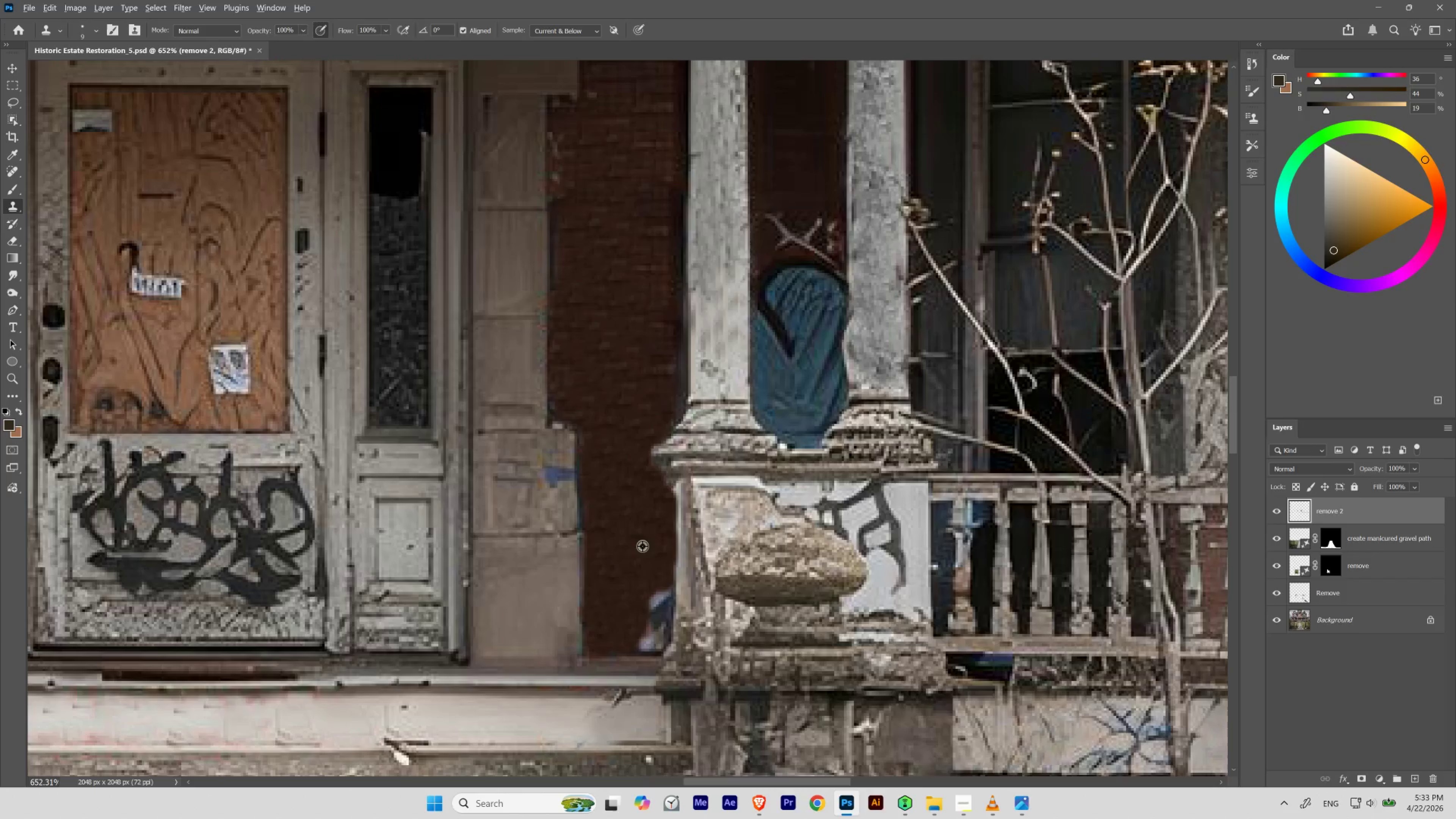 
left_click([643, 536])
 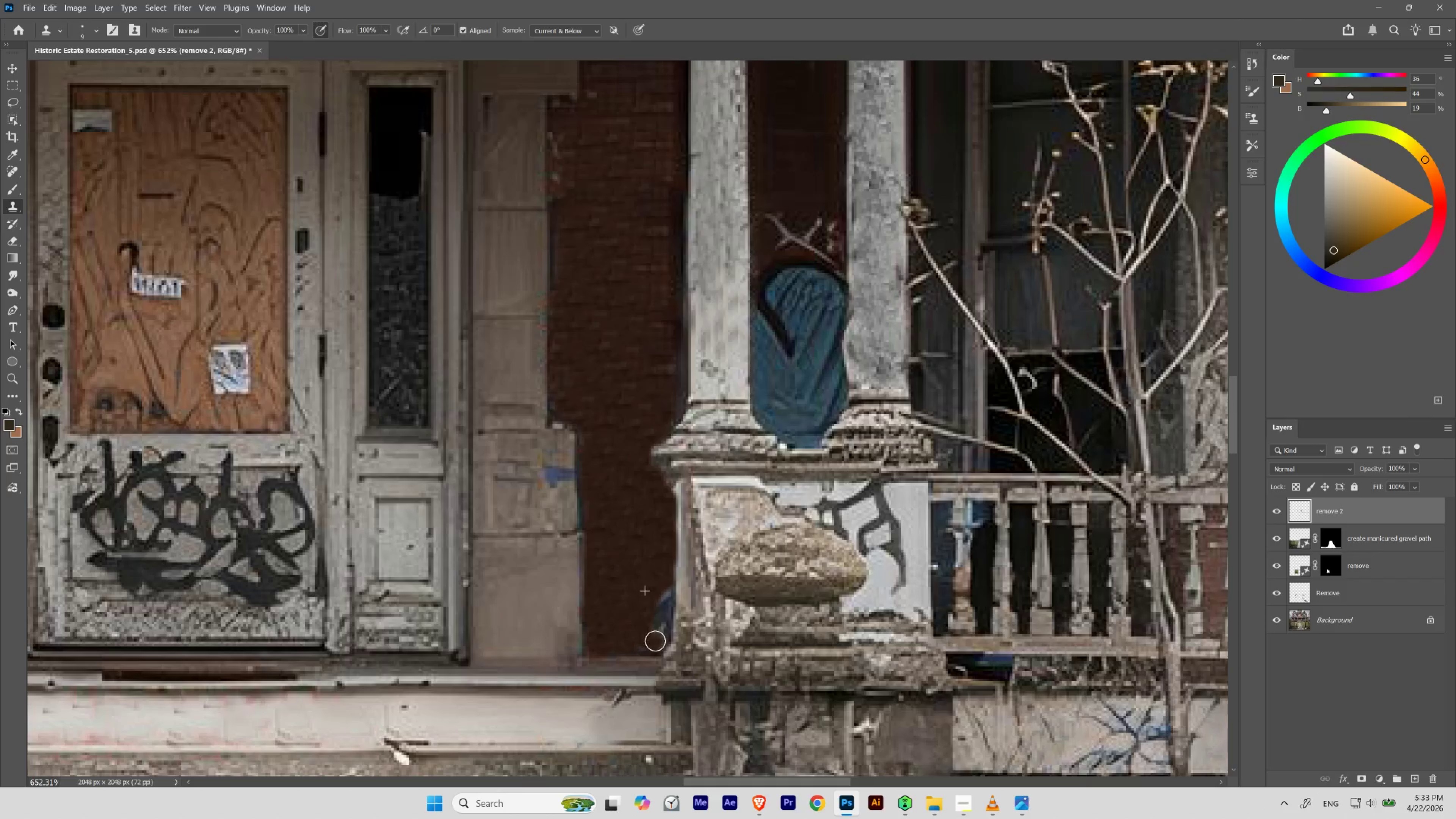 
key(Alt+AltLeft)
 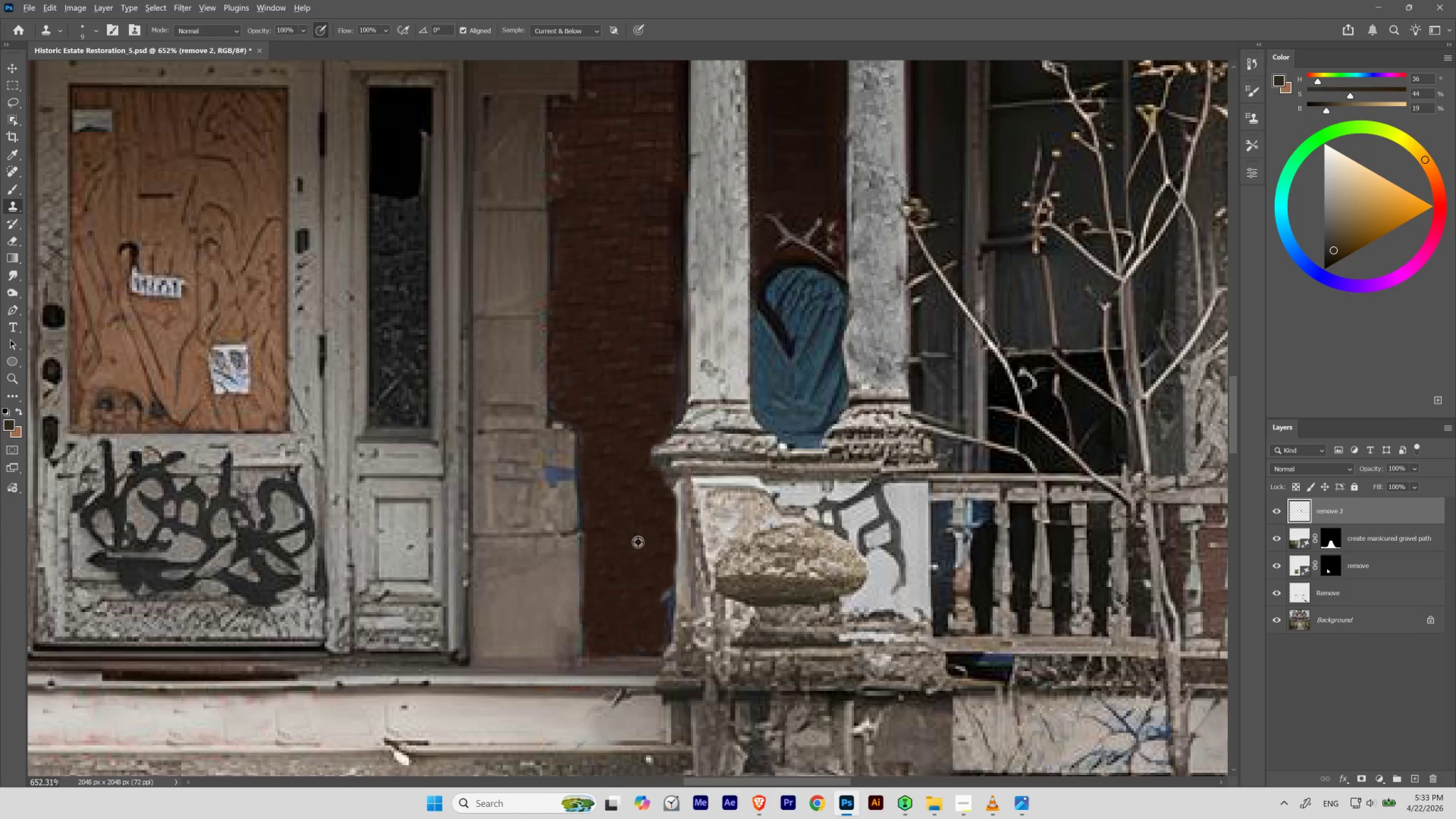 
left_click([636, 539])
 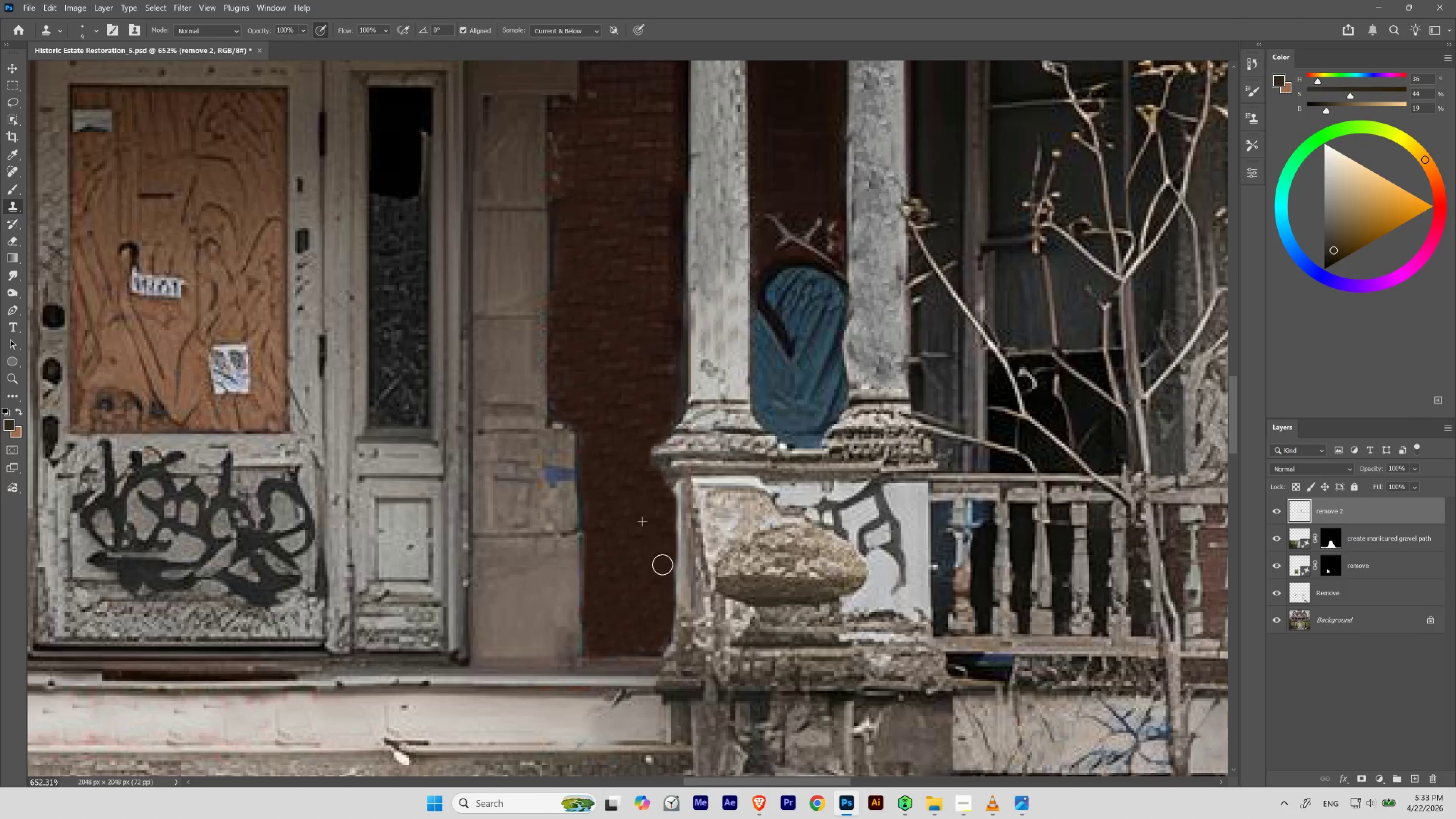 
hold_key(key=ControlLeft, duration=1.3)
 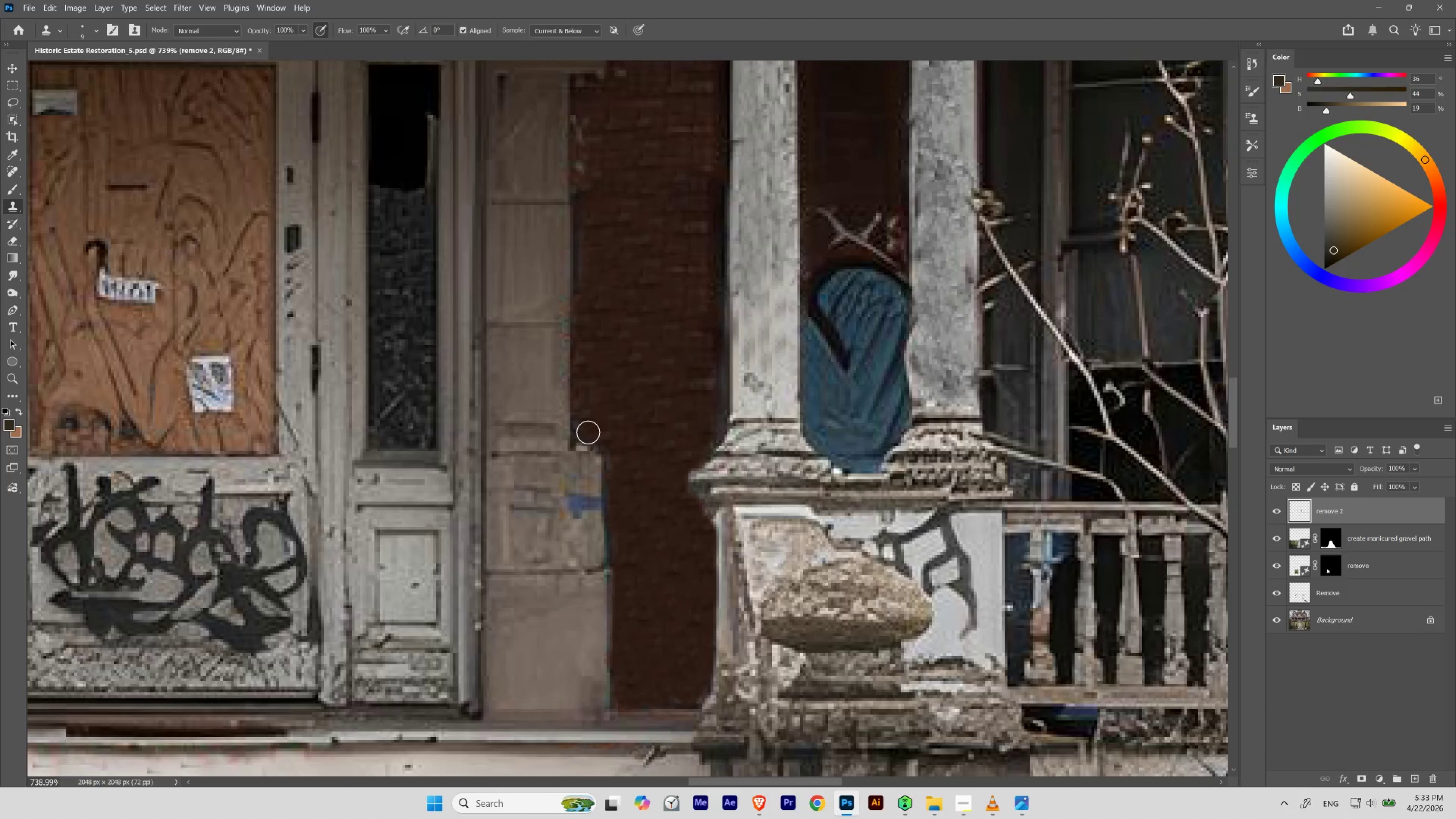 
hold_key(key=Space, duration=1.25)
 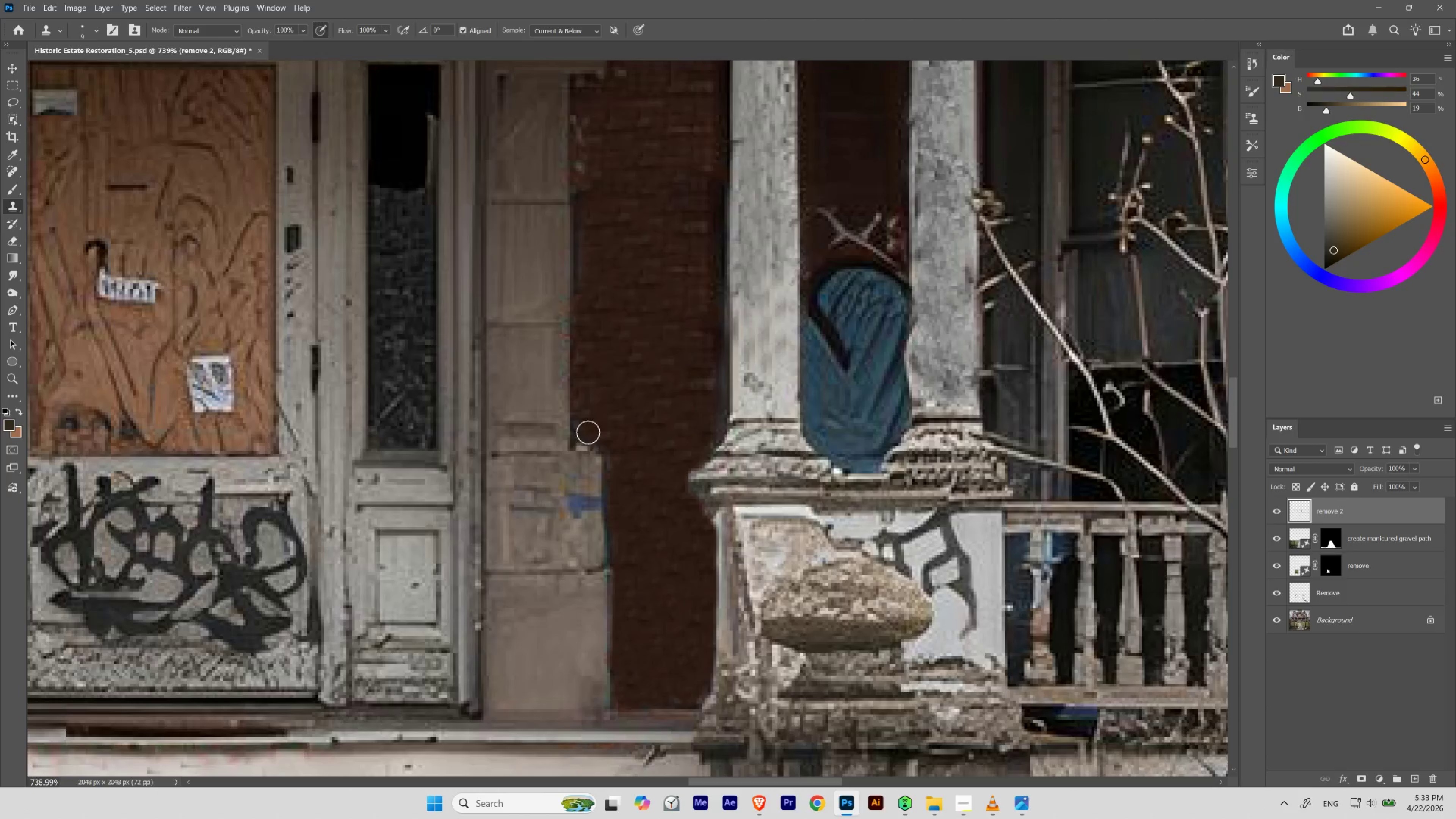 
left_click_drag(start_coordinate=[657, 506], to_coordinate=[637, 559])
 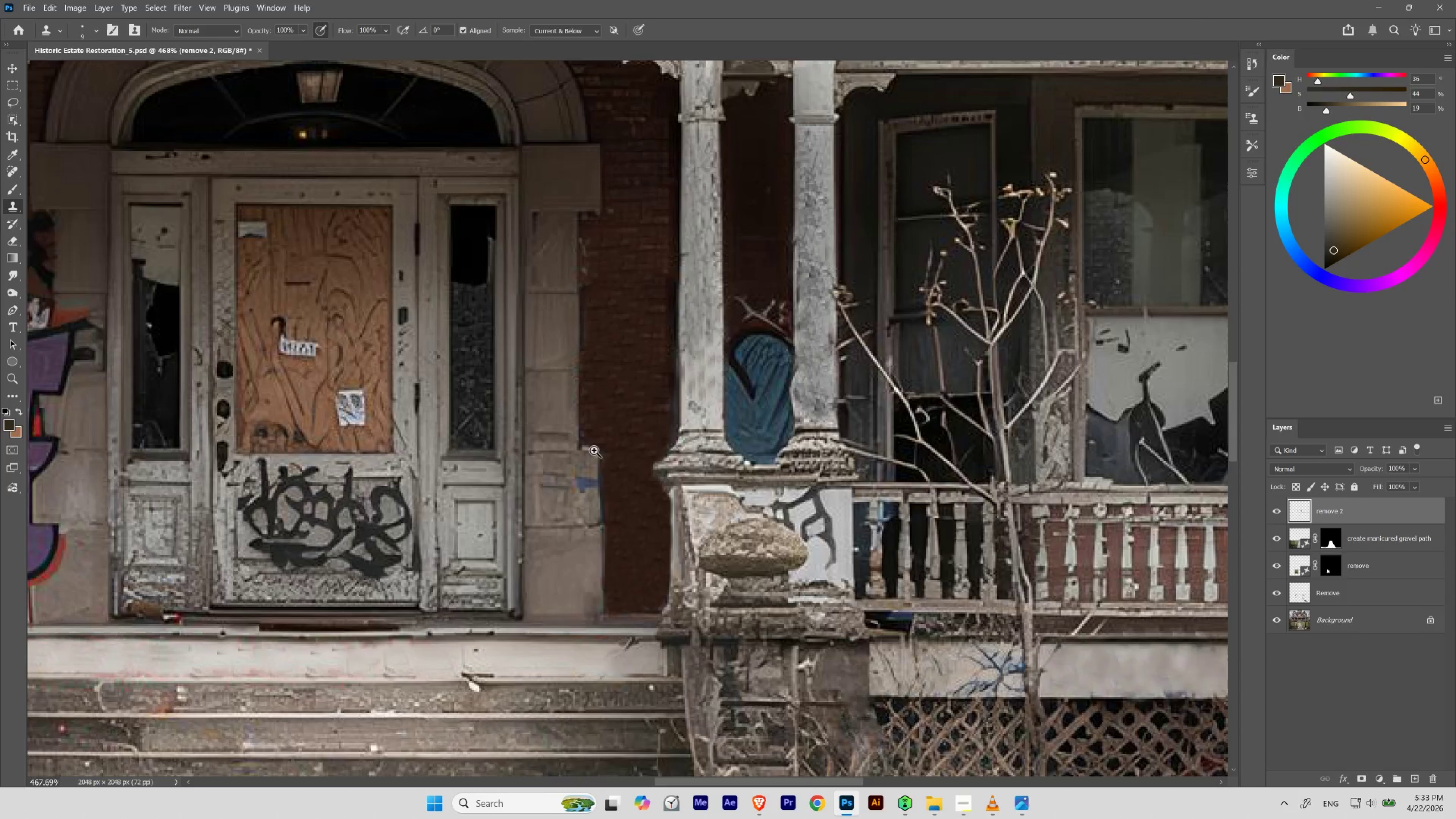 
left_click_drag(start_coordinate=[592, 448], to_coordinate=[611, 466])
 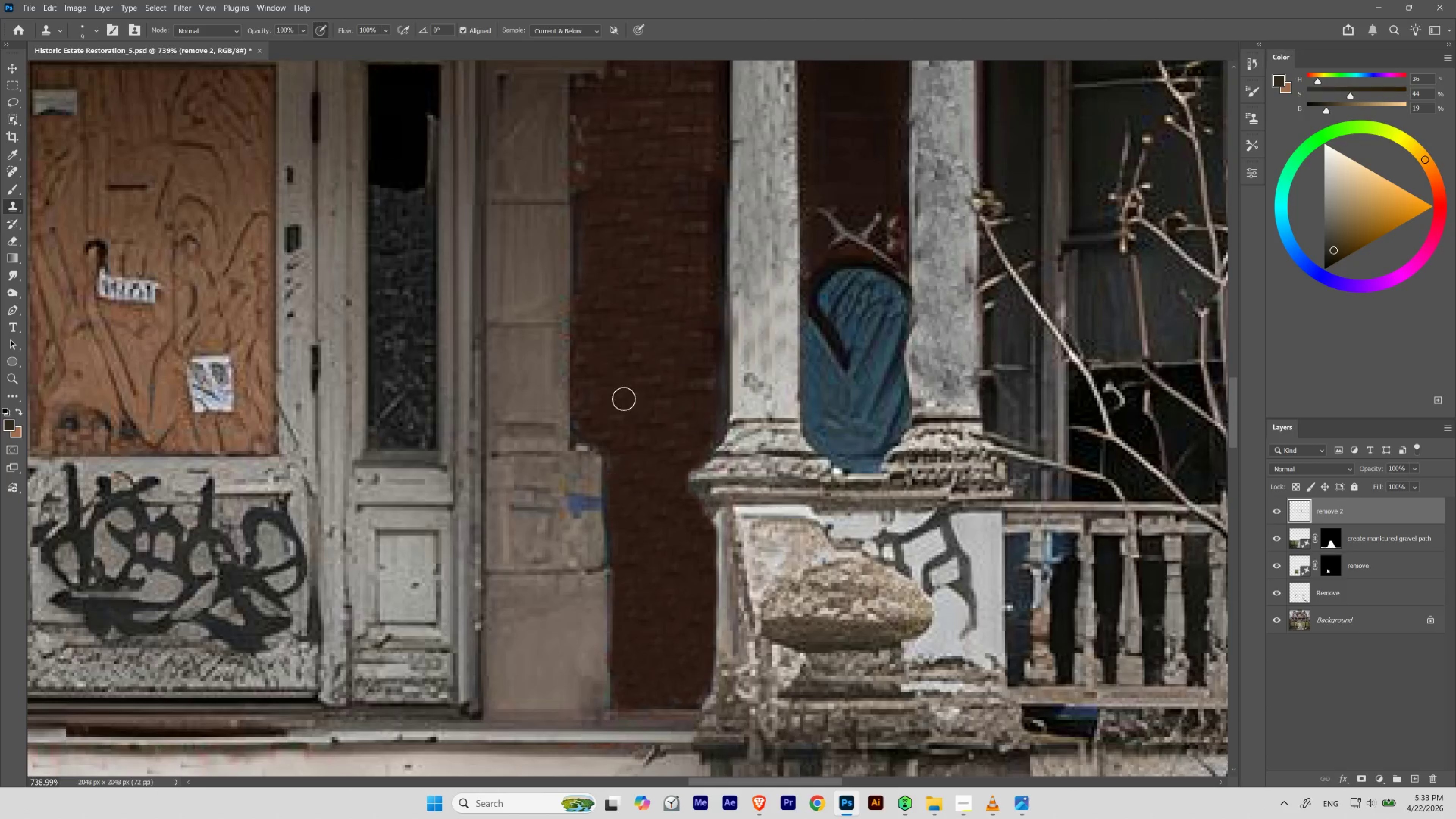 
key(Alt+AltLeft)
 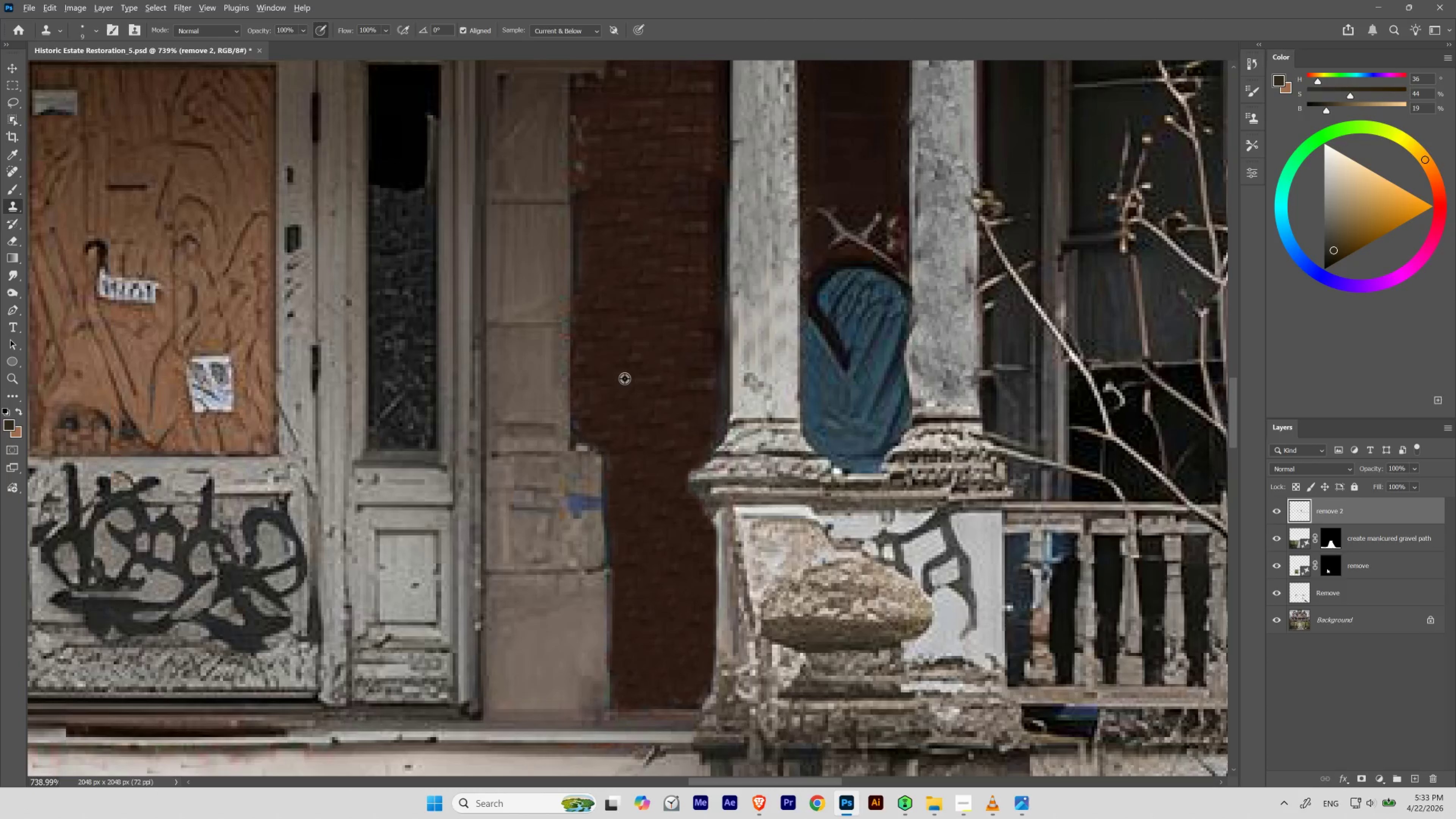 
left_click([625, 378])
 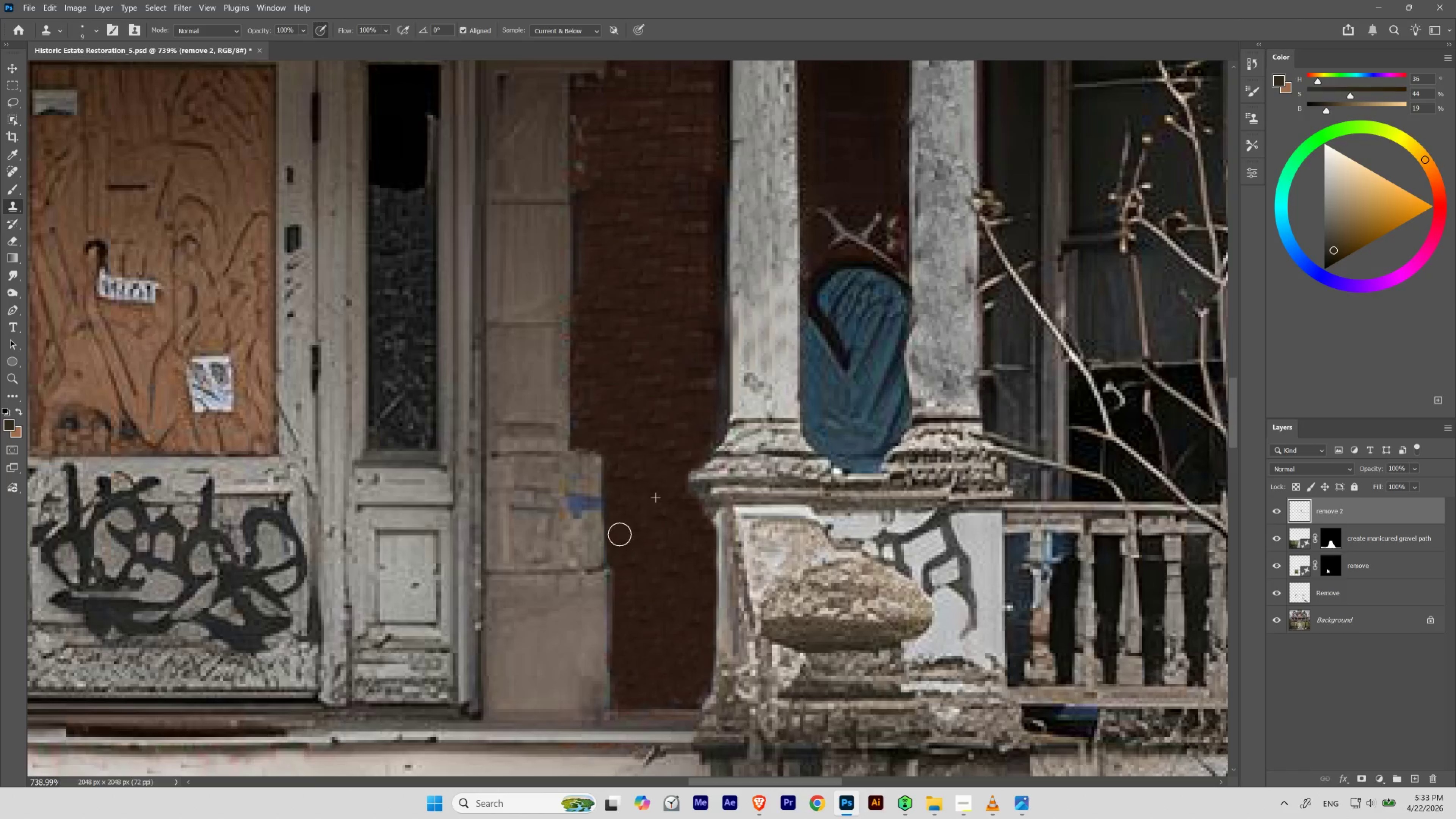 
wait(5.64)
 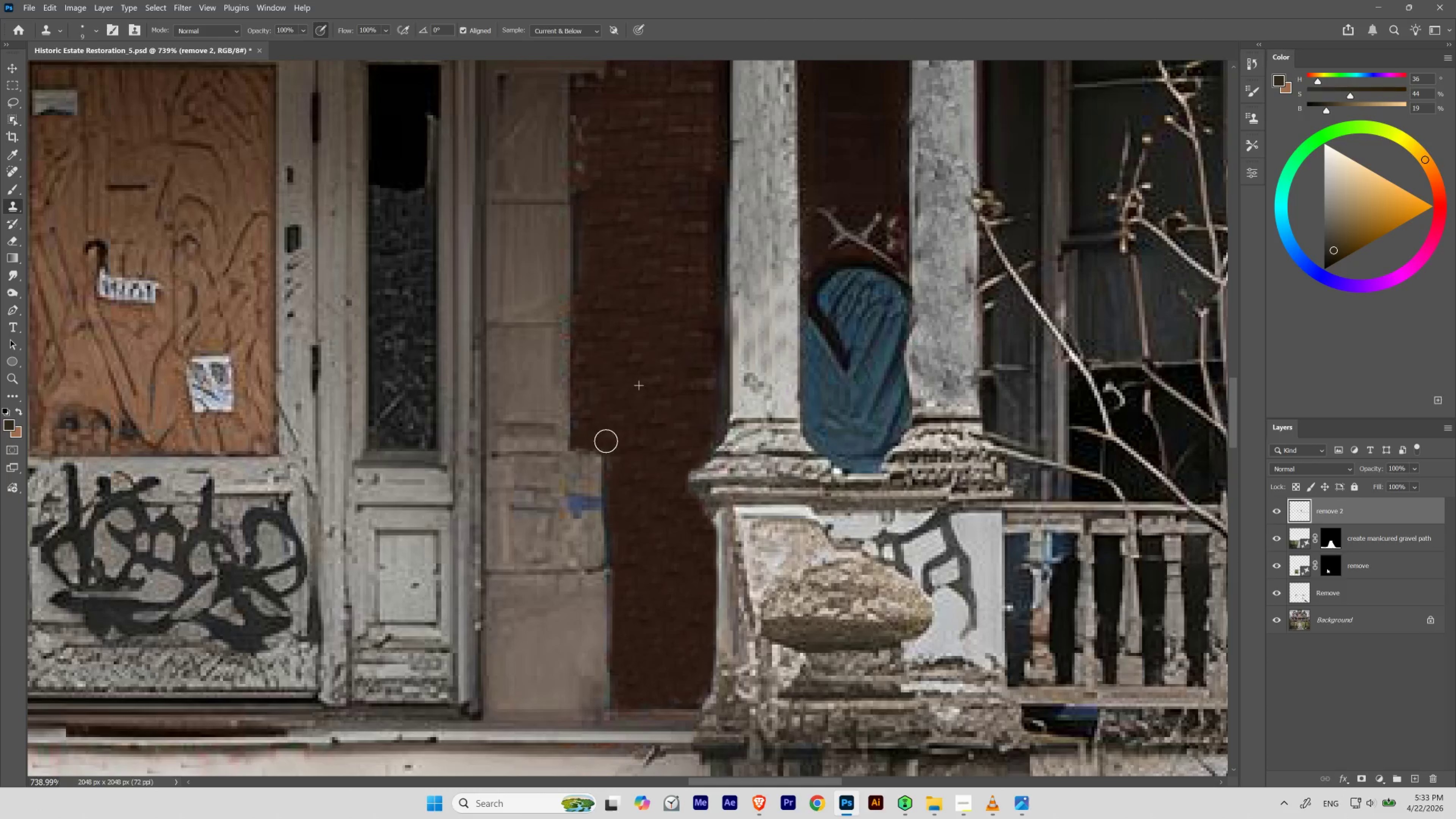 
hold_key(key=Space, duration=4.19)
 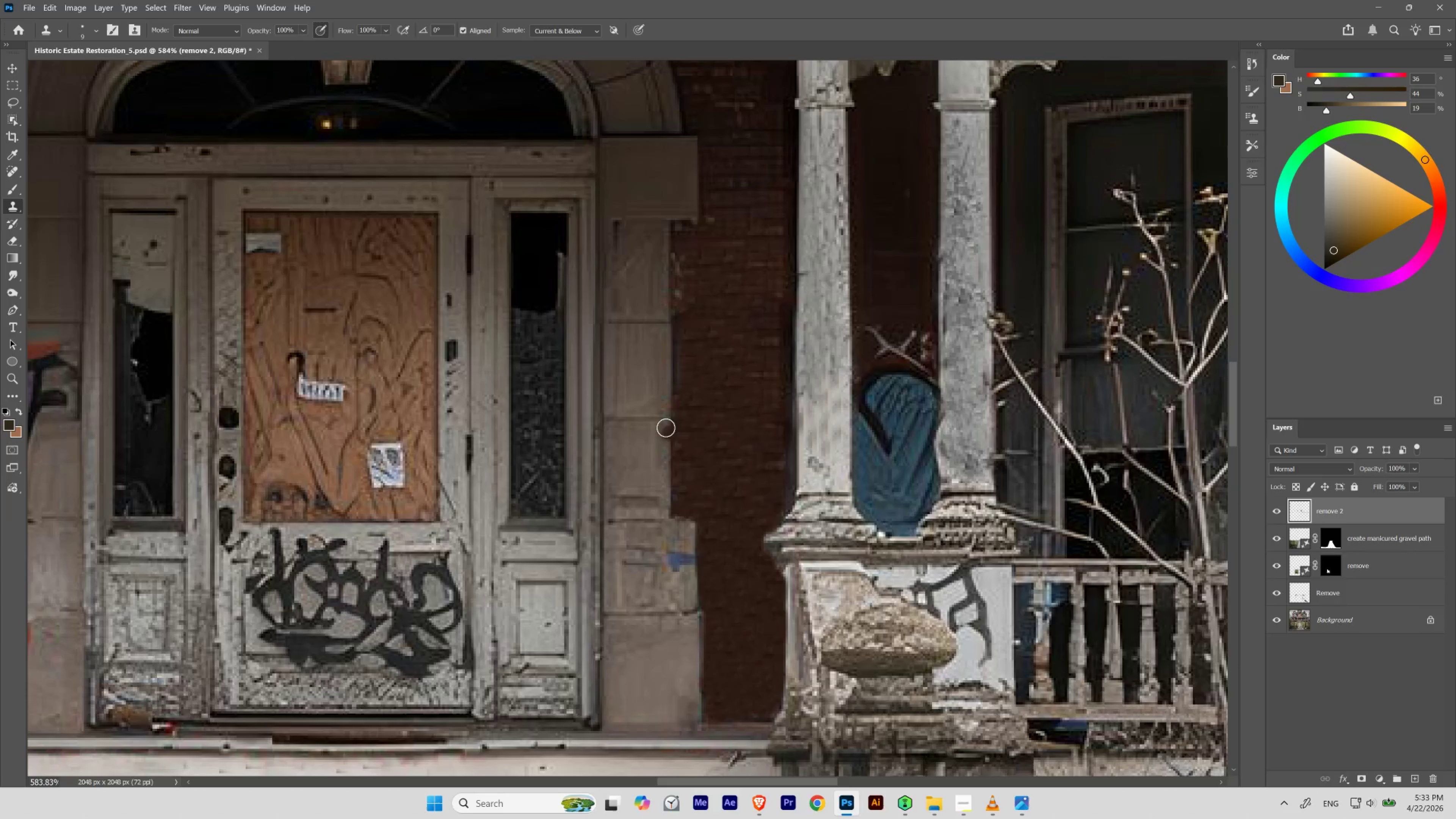 
hold_key(key=ControlLeft, duration=0.42)
left_click_drag(start_coordinate=[607, 312], to_coordinate=[578, 343])
 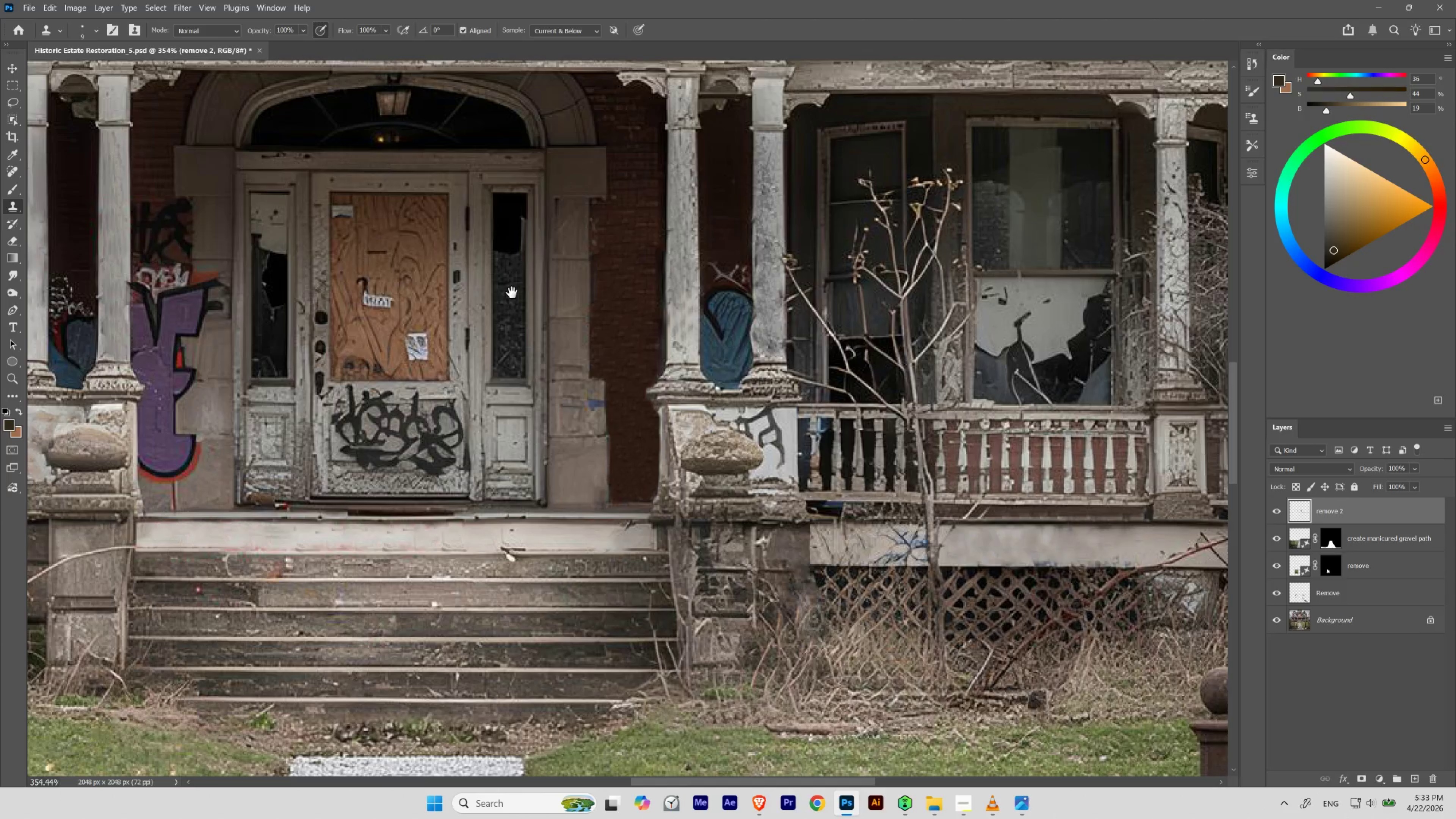 
left_click_drag(start_coordinate=[535, 288], to_coordinate=[603, 354])
 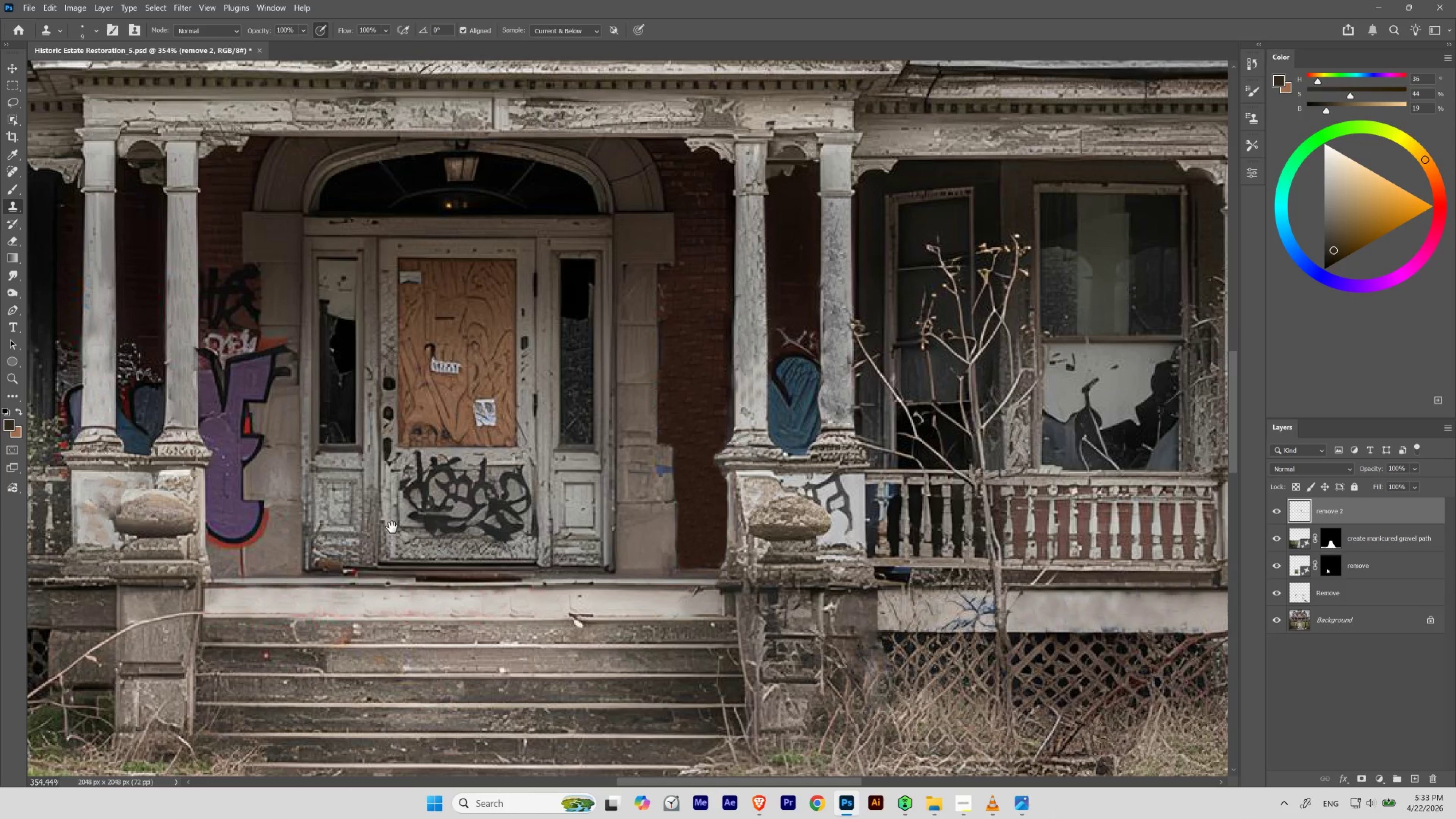 
hold_key(key=ControlLeft, duration=0.72)
left_click_drag(start_coordinate=[637, 330], to_coordinate=[658, 359])
 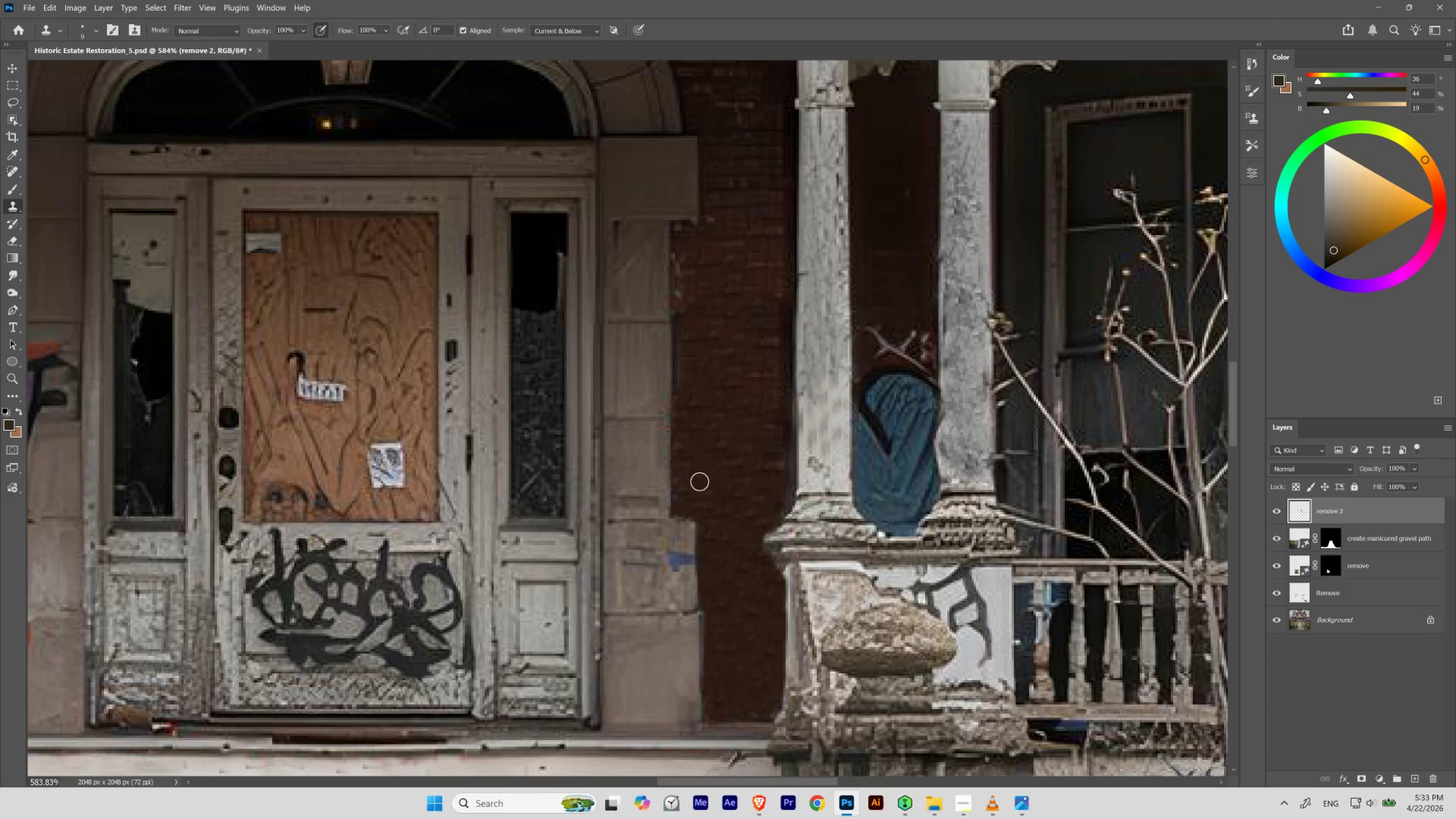 
key(BracketRight)
 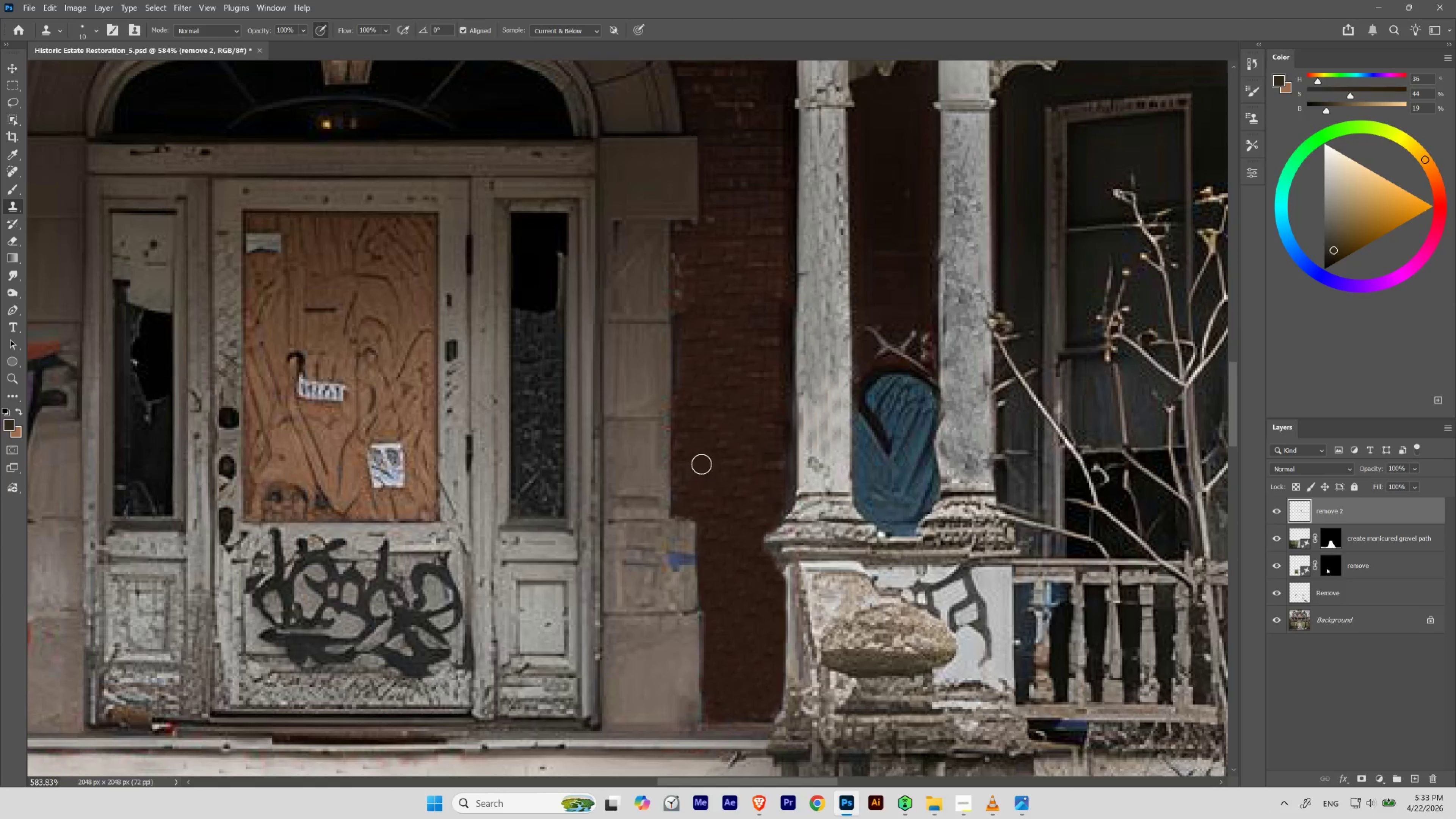 
key(BracketRight)
 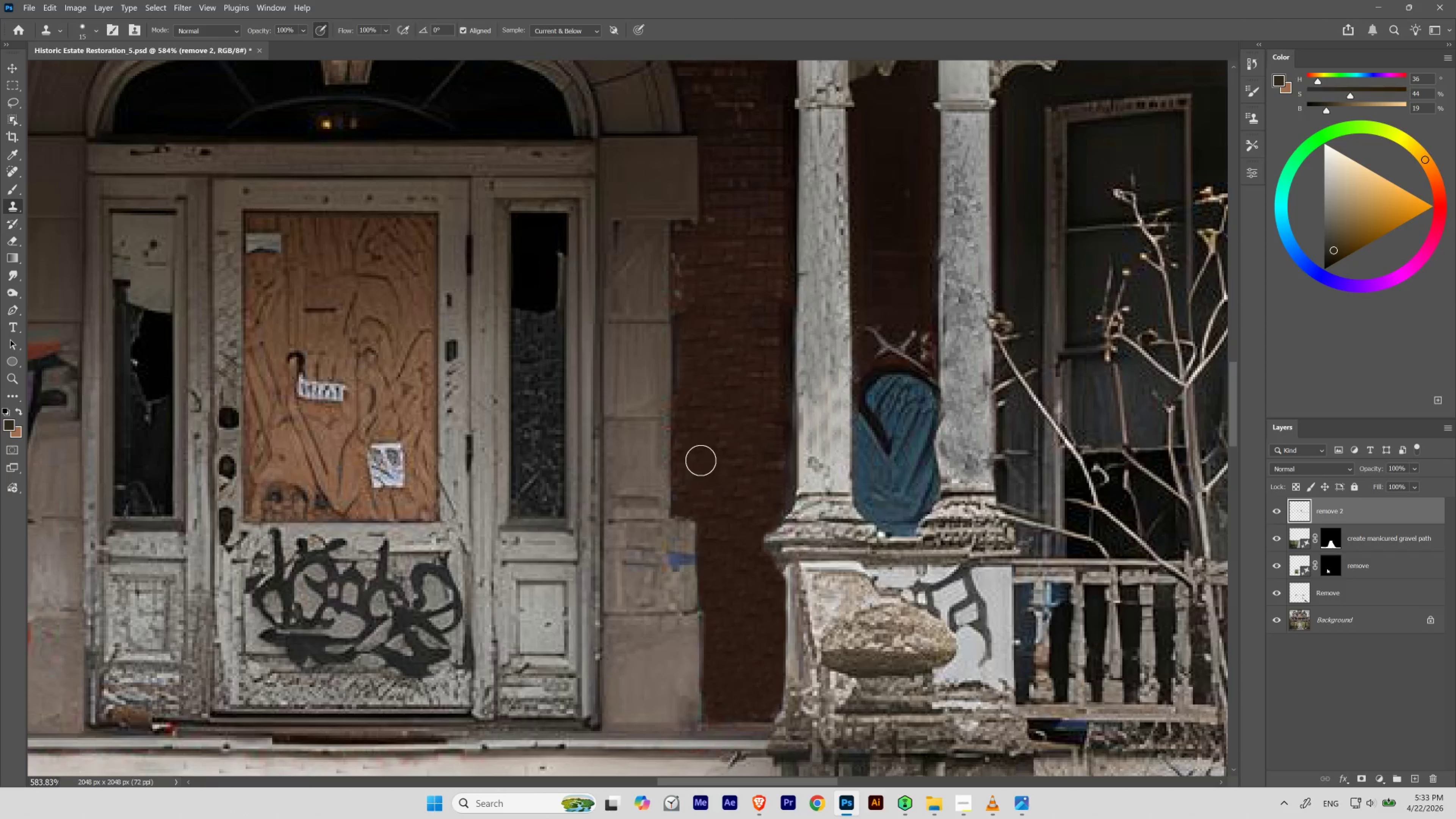 
key(BracketRight)
 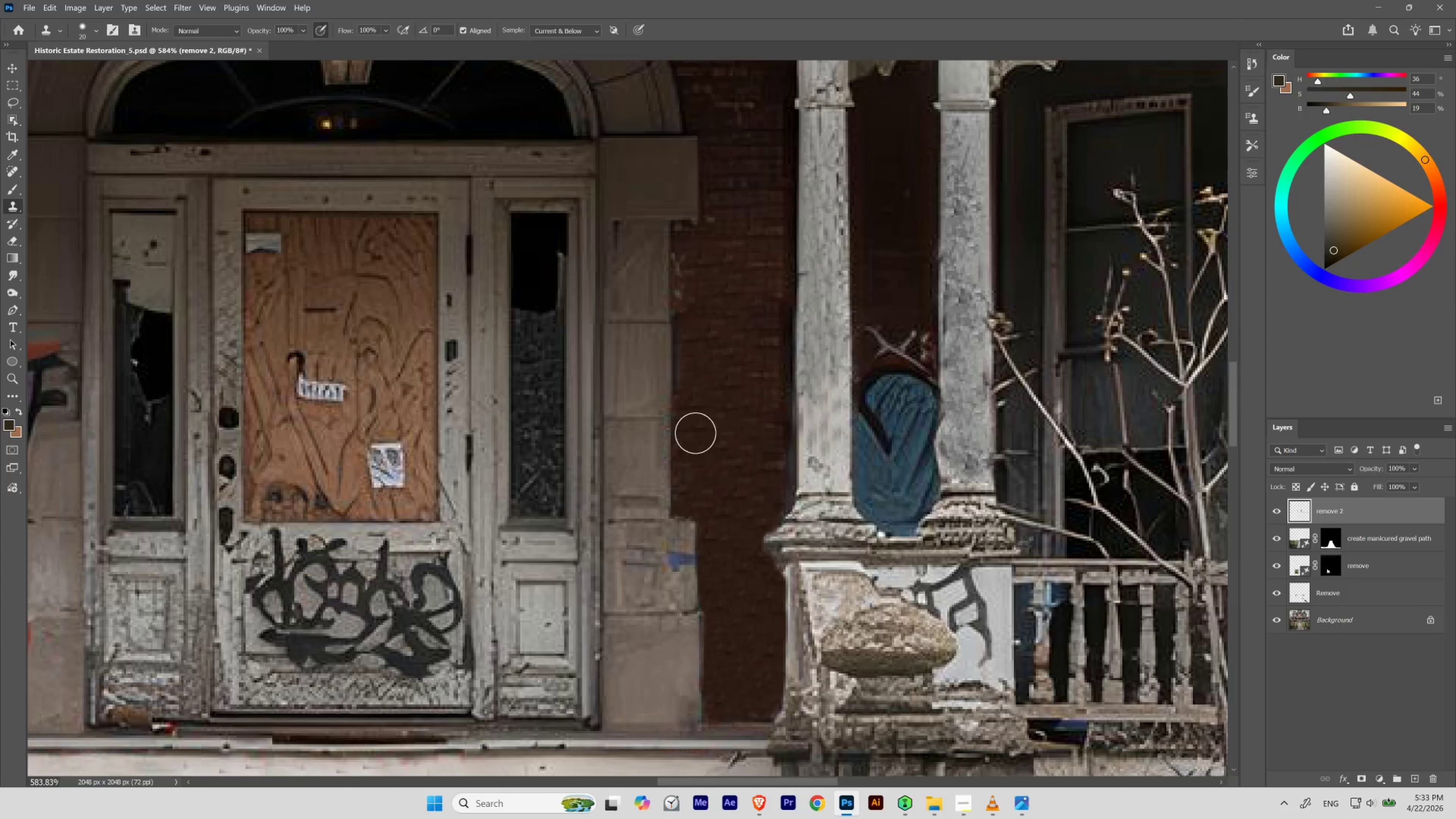 
key(BracketRight)
 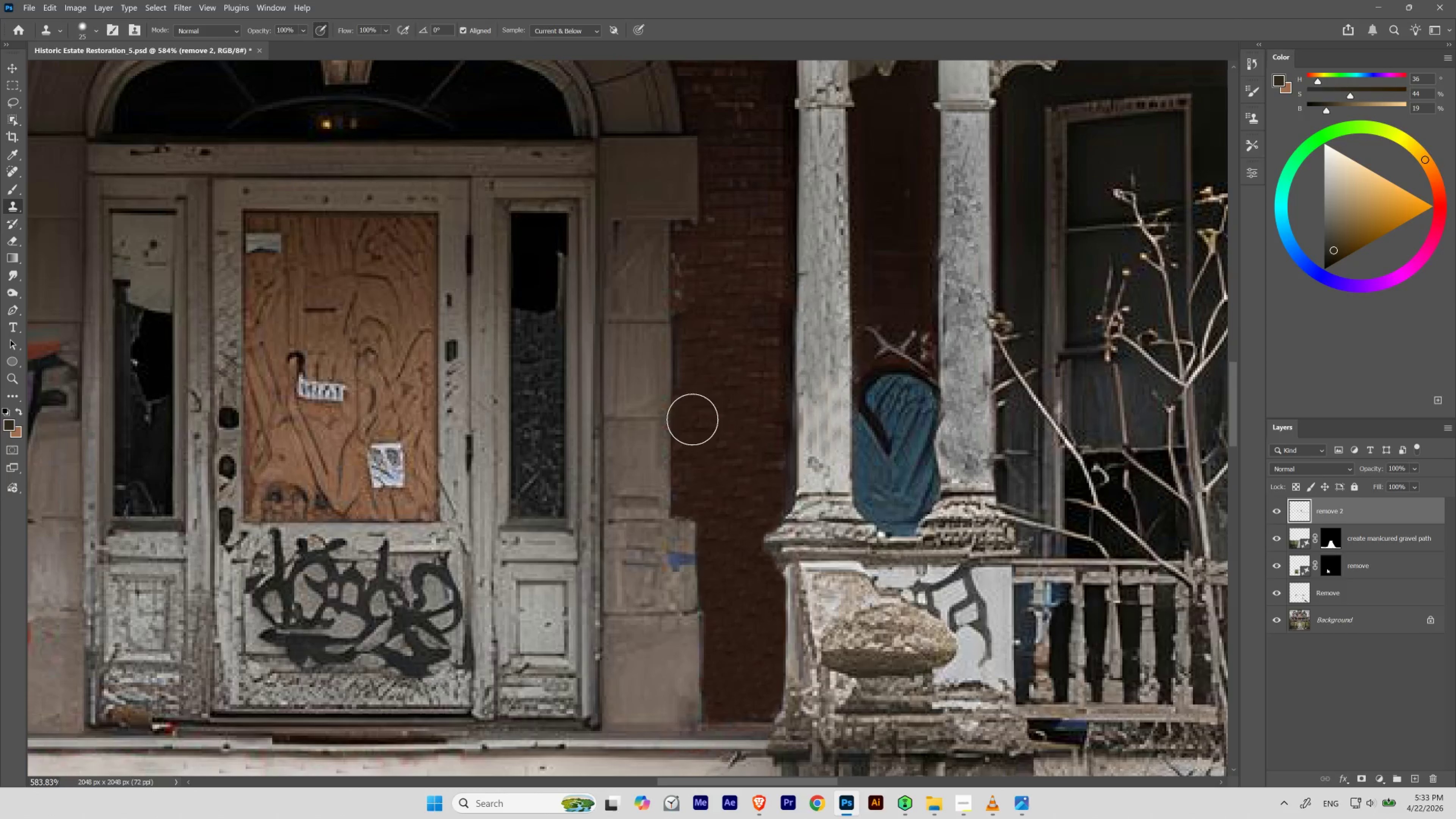 
key(BracketRight)
 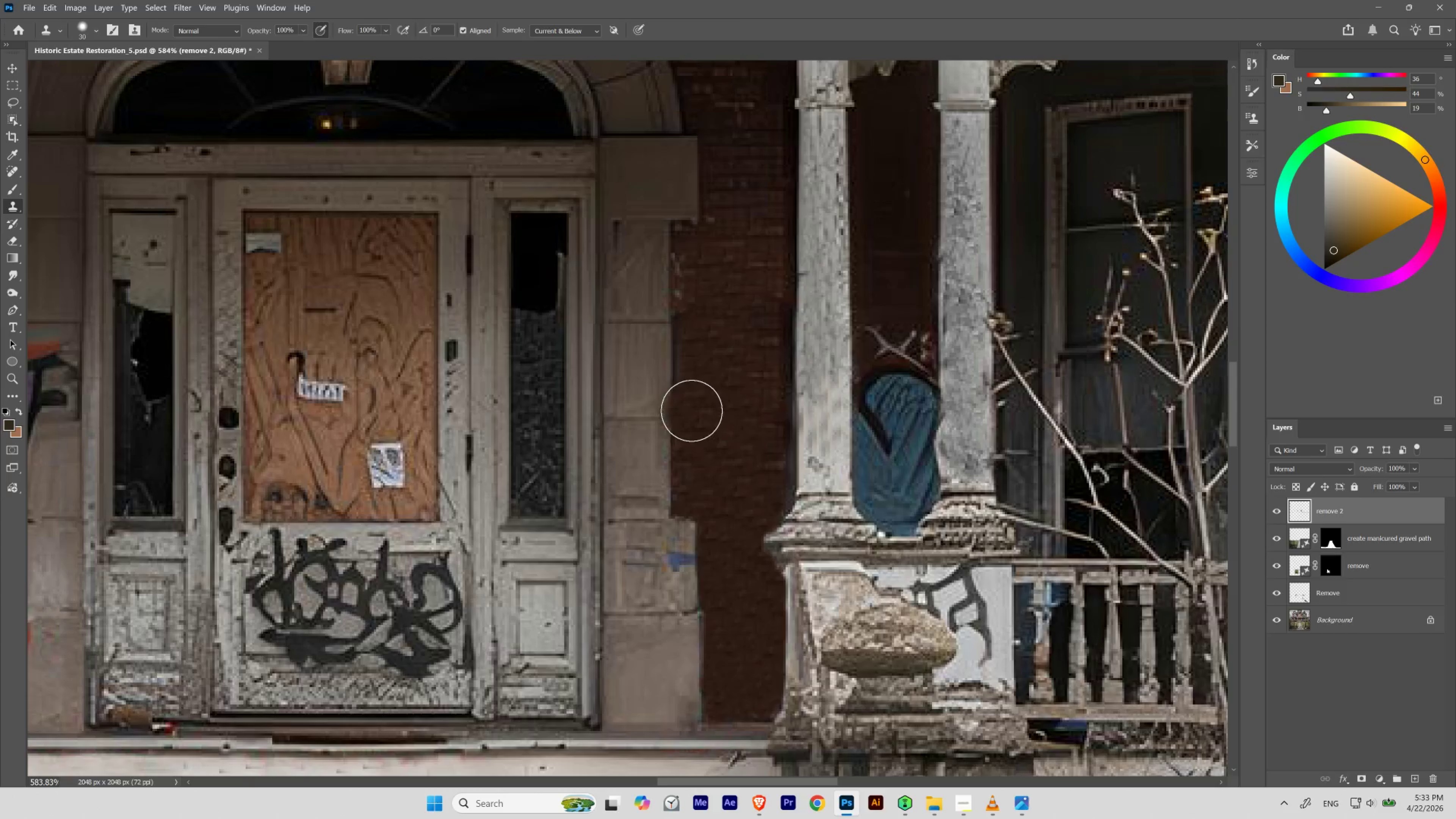 
key(BracketRight)
 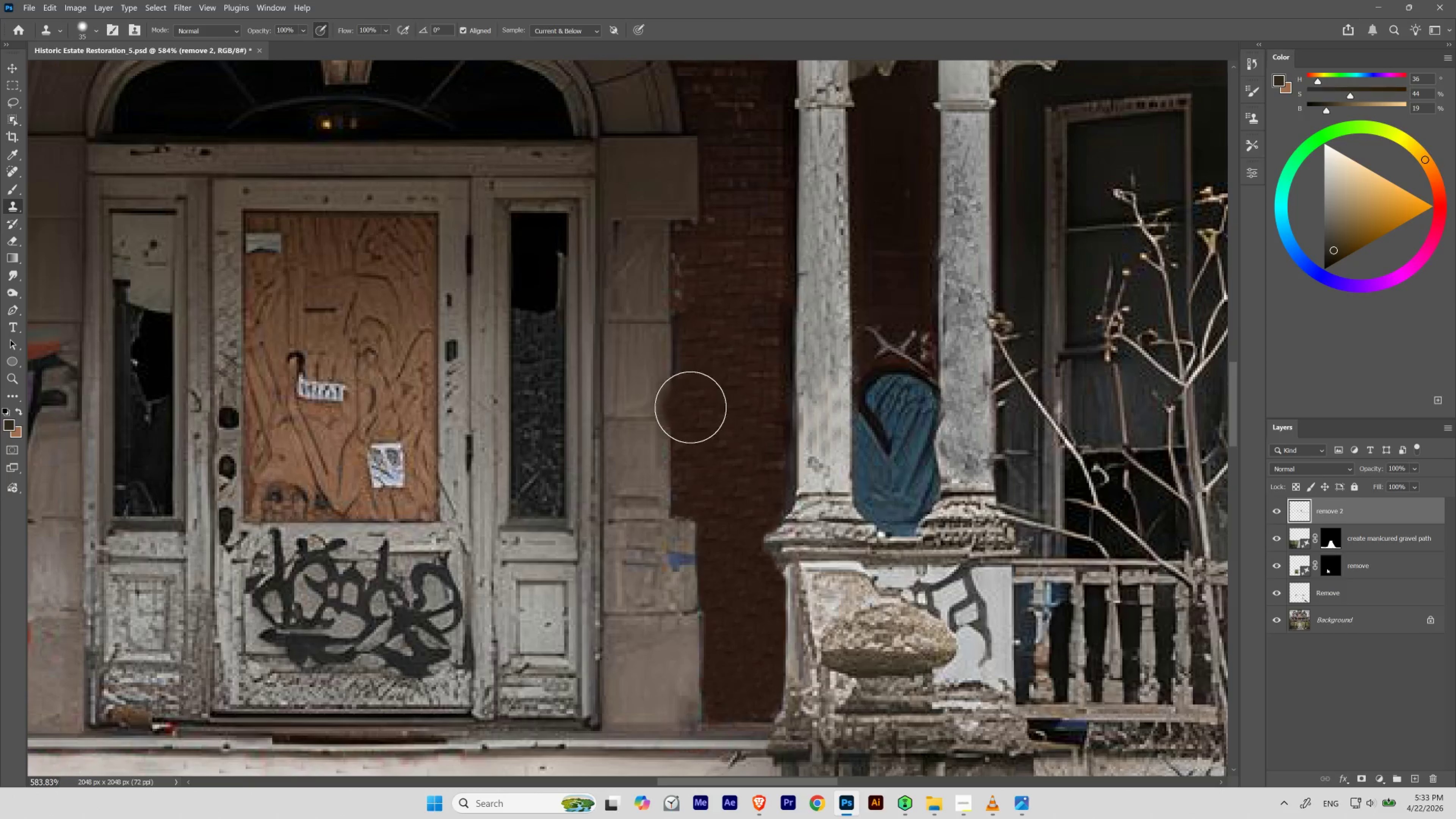 
key(BracketRight)
 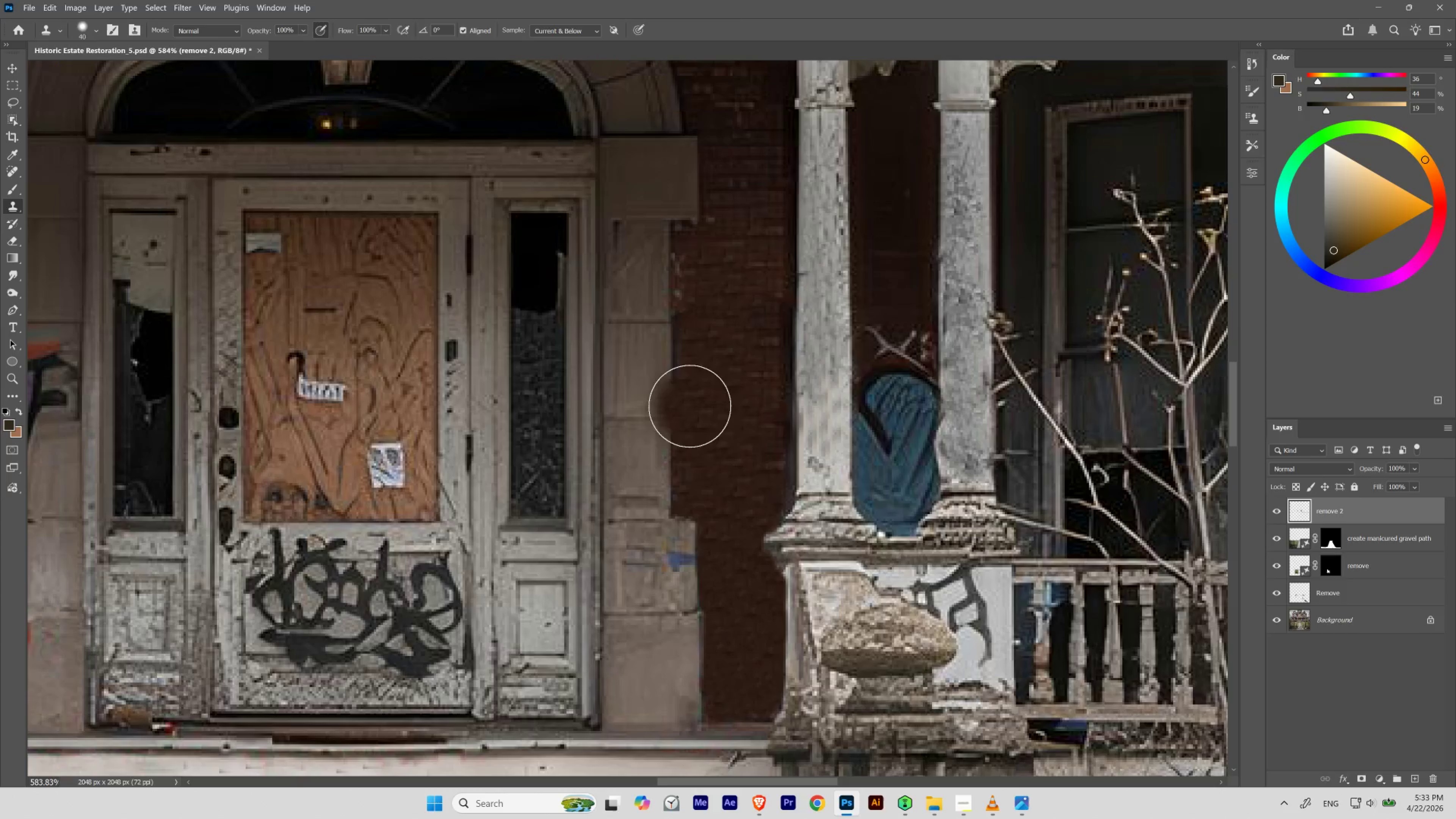 
key(BracketRight)
 